 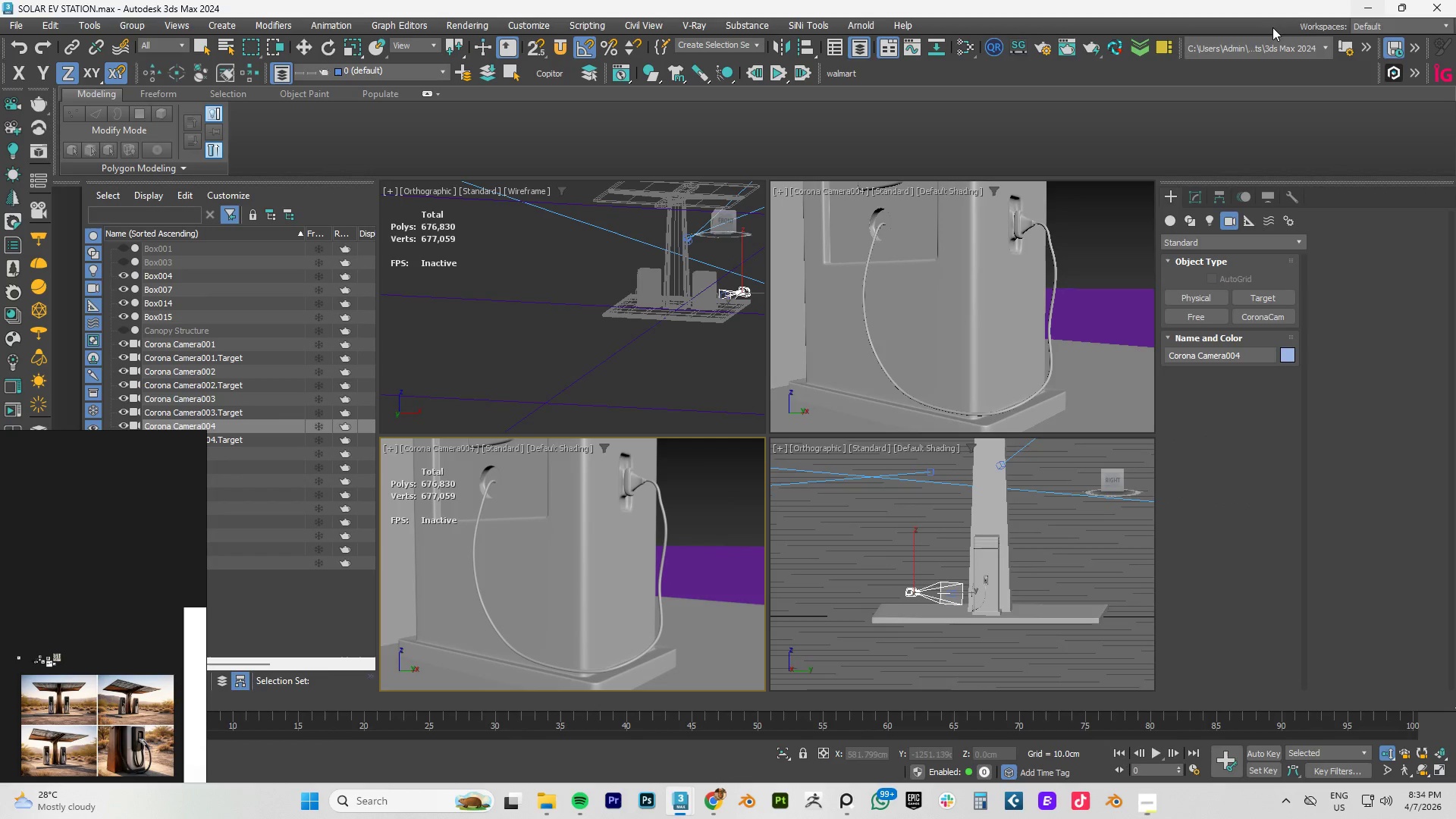 
key(Control+S)
 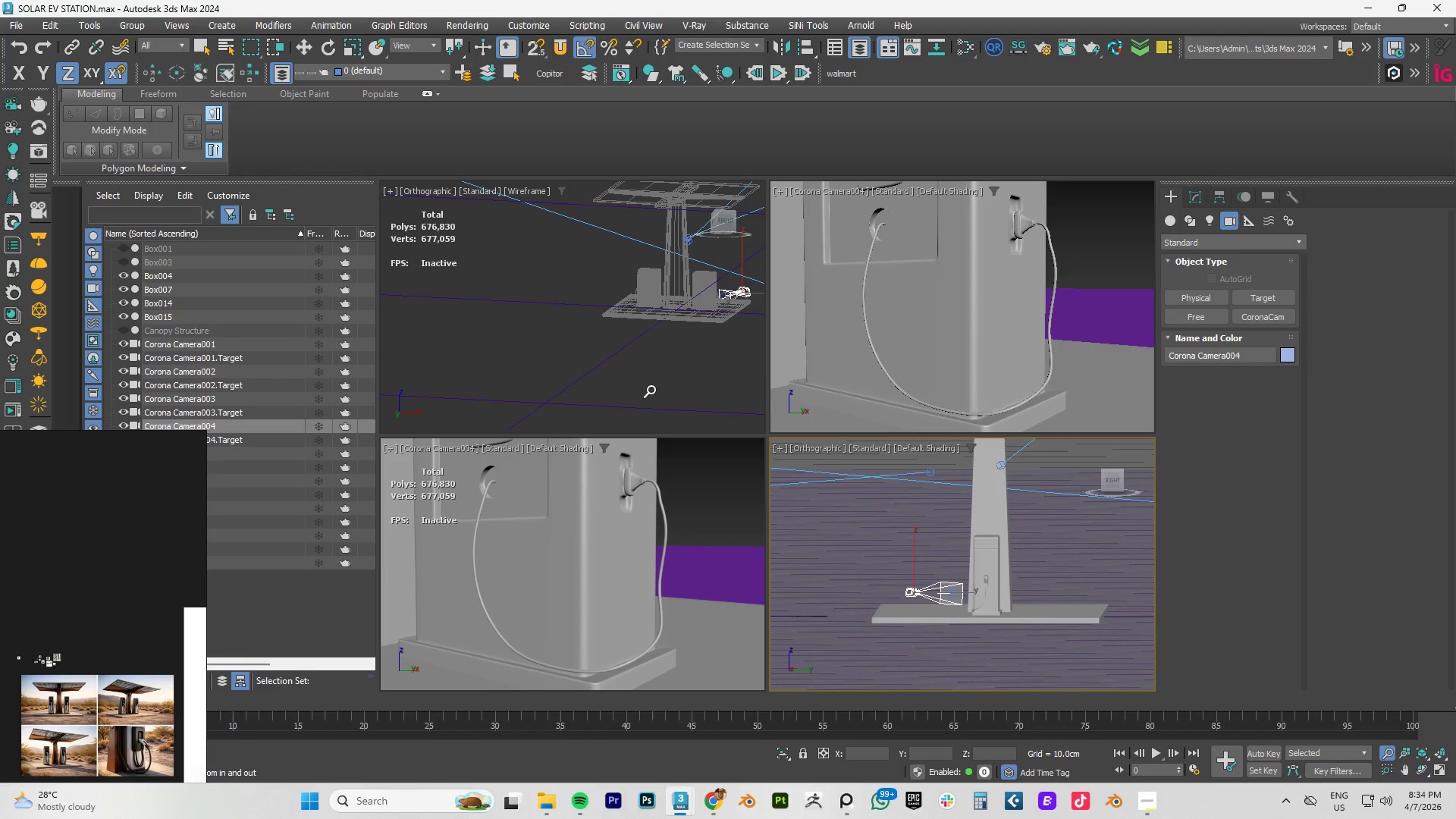 
wait(5.12)
 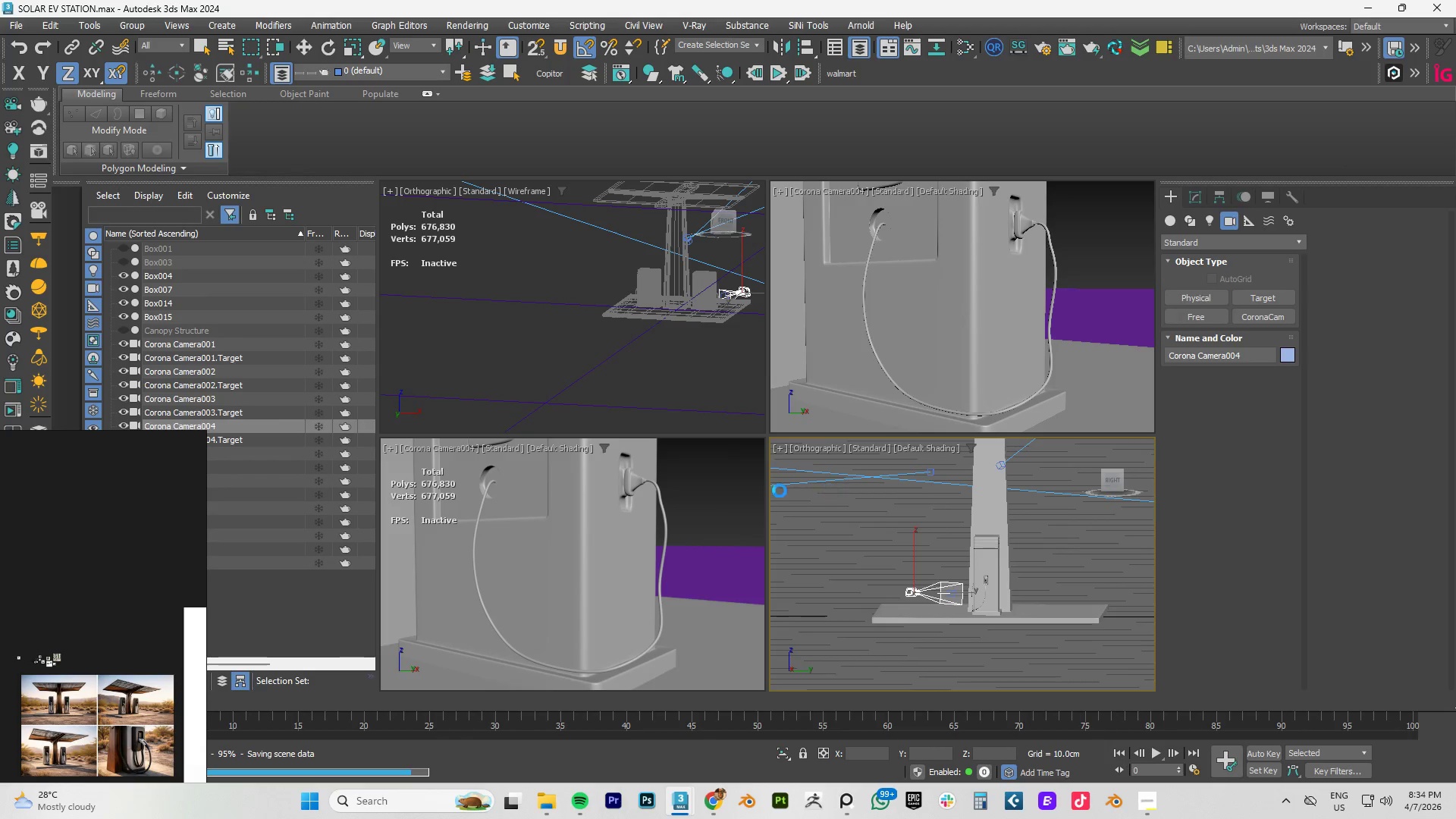 
mouse_move([692, 780])
 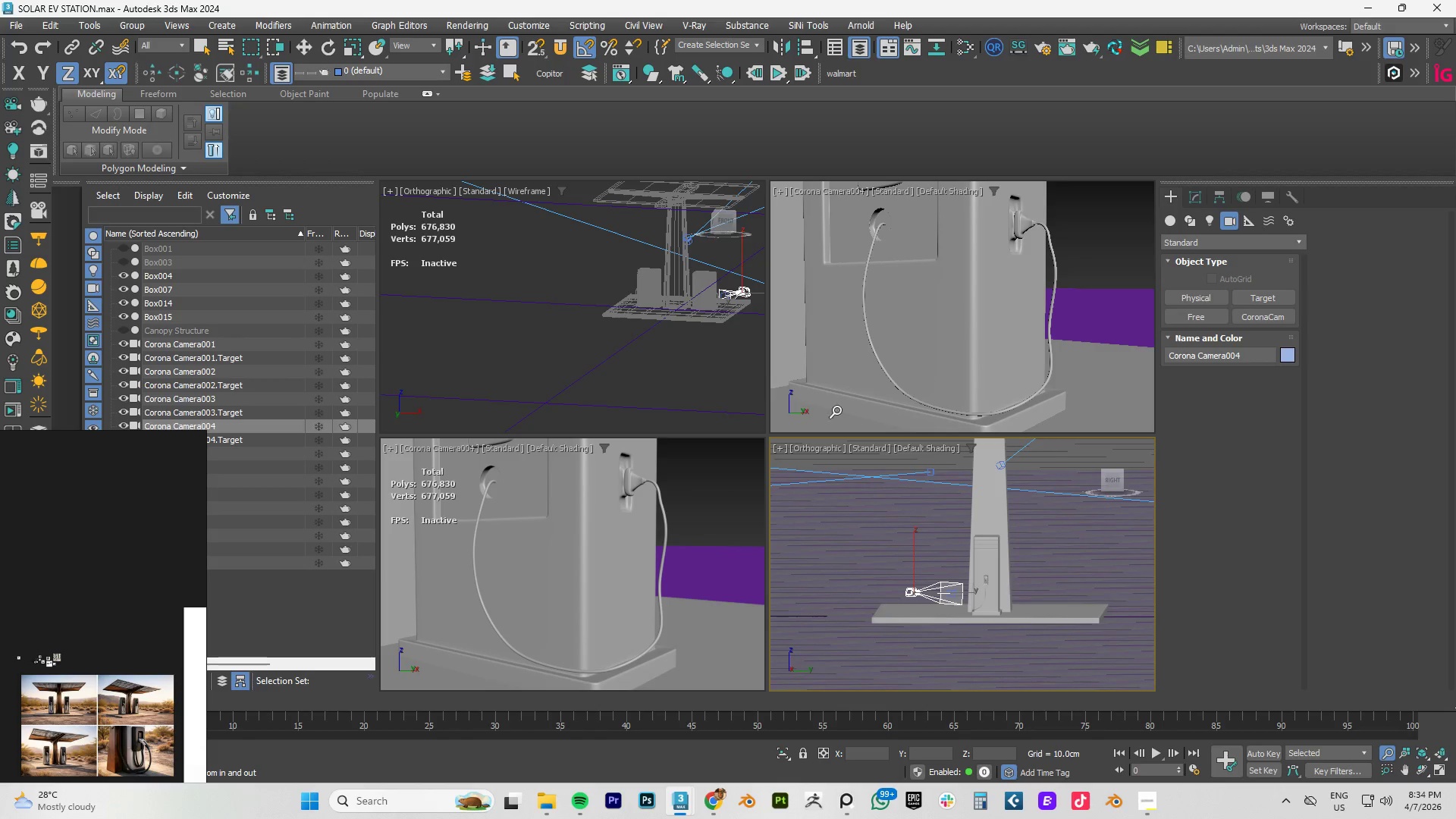 
key(W)
 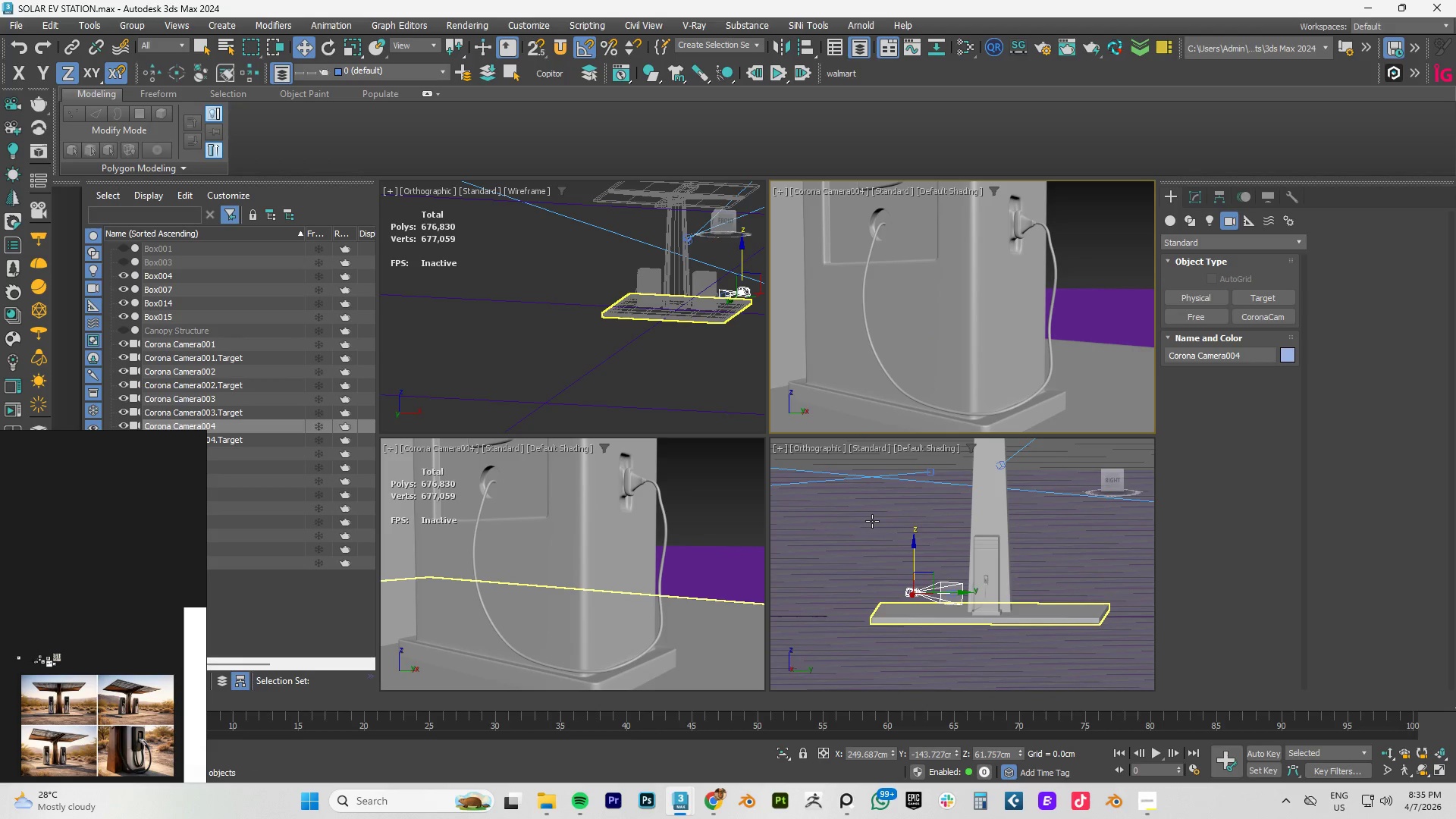 
key(Alt+W)
 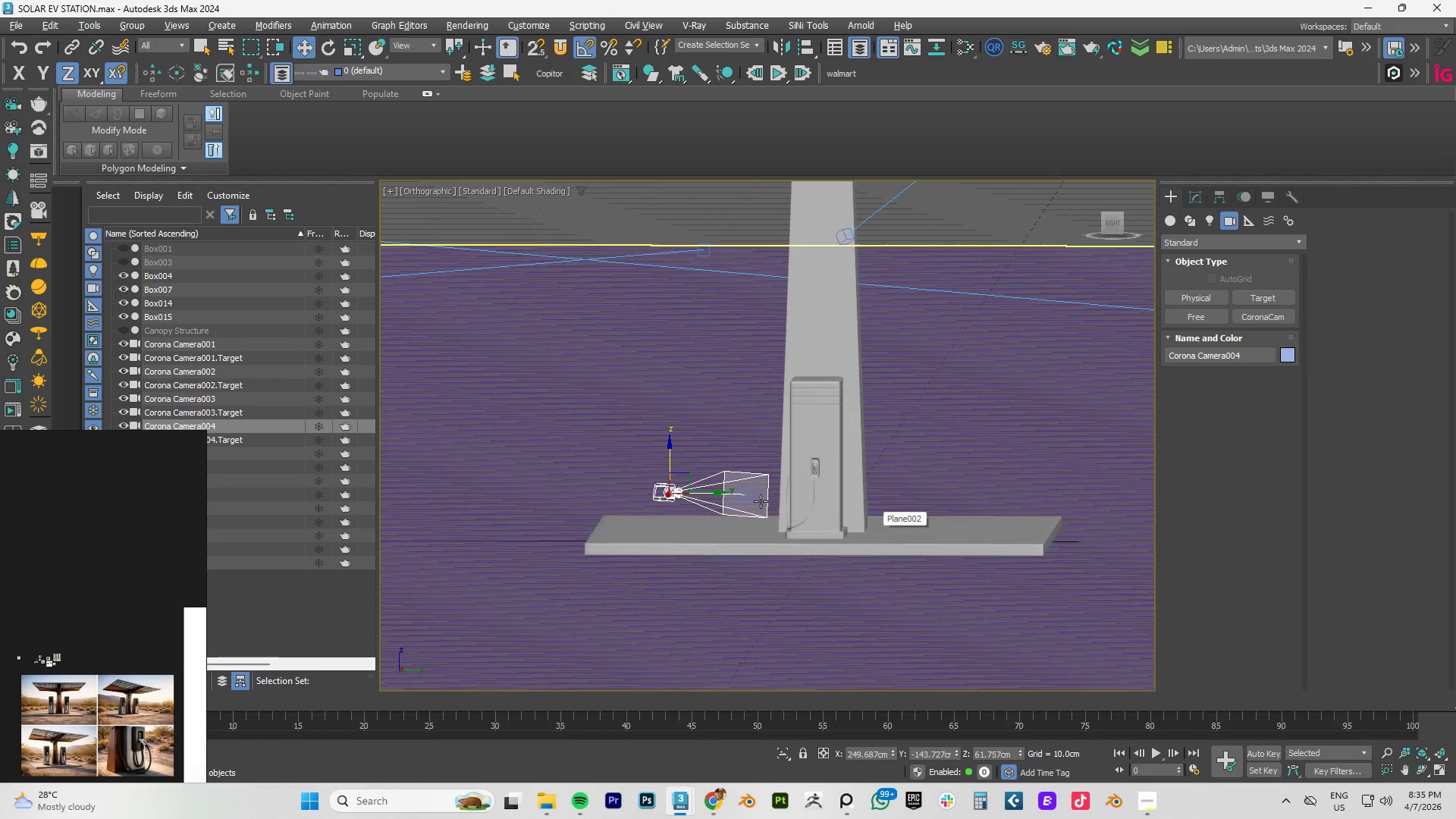 
hold_key(key=AltLeft, duration=0.83)
 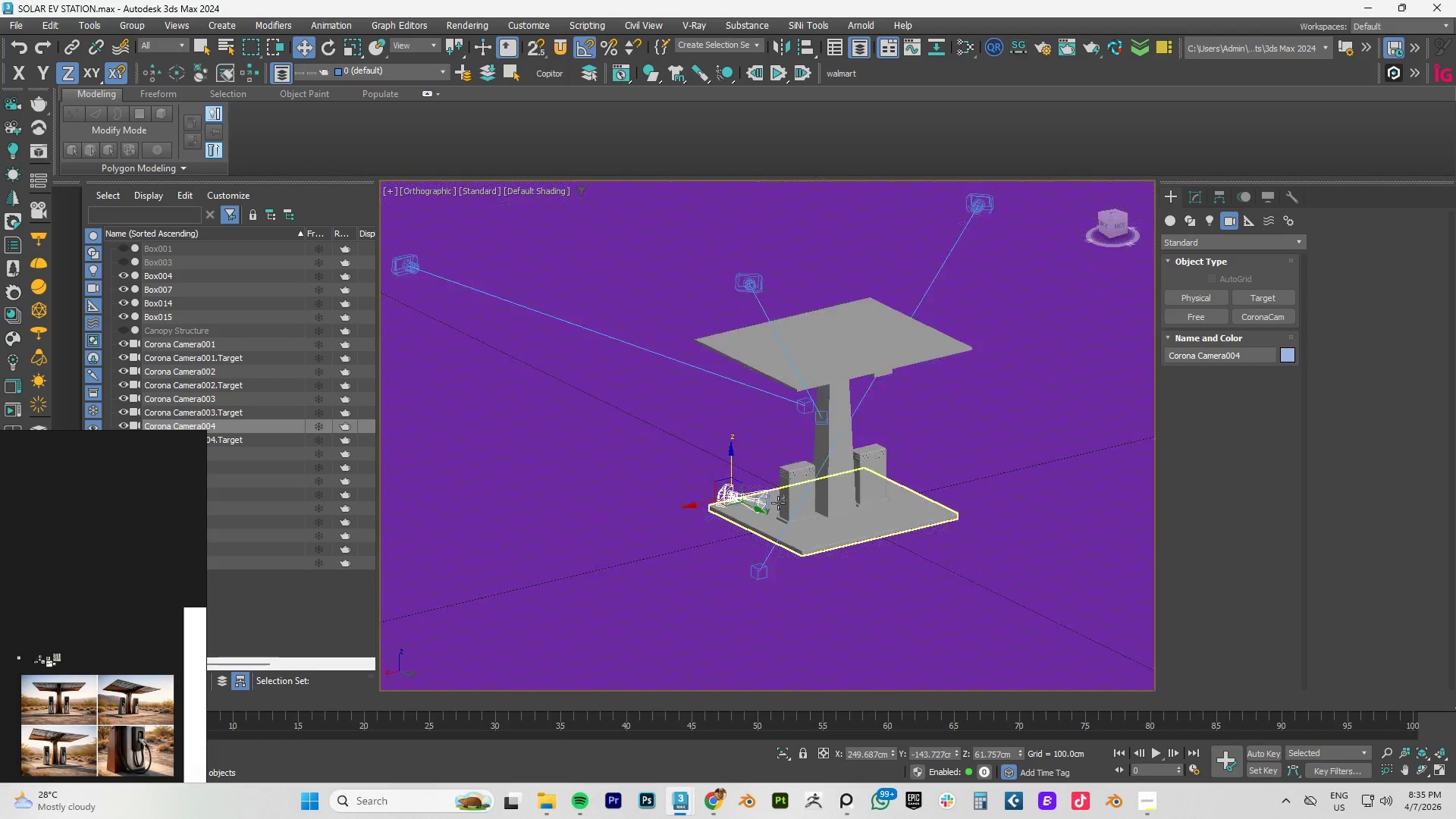 
scroll: coordinate [758, 499], scroll_direction: down, amount: 2.0
 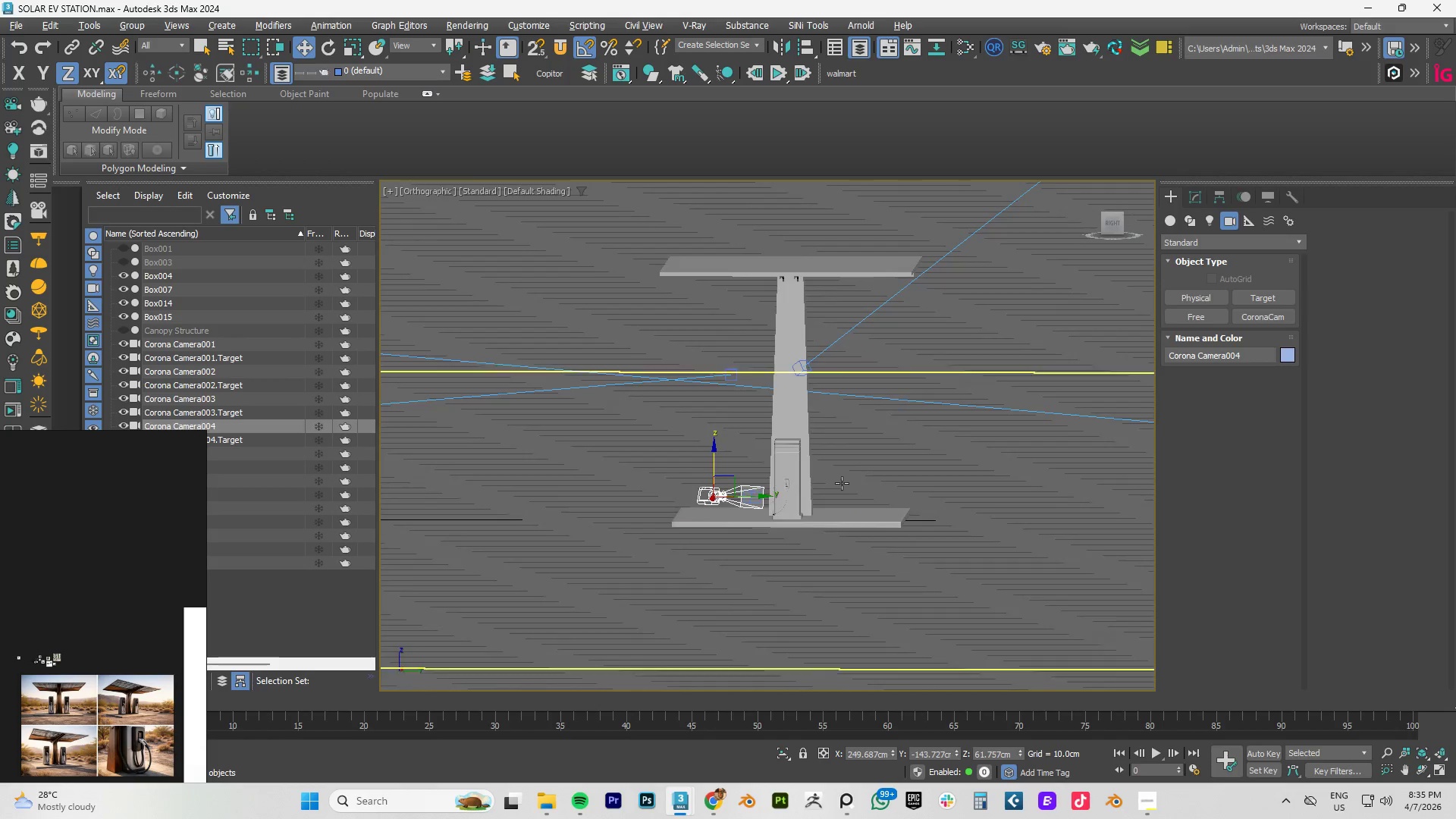 
hold_key(key=AltLeft, duration=1.5)
 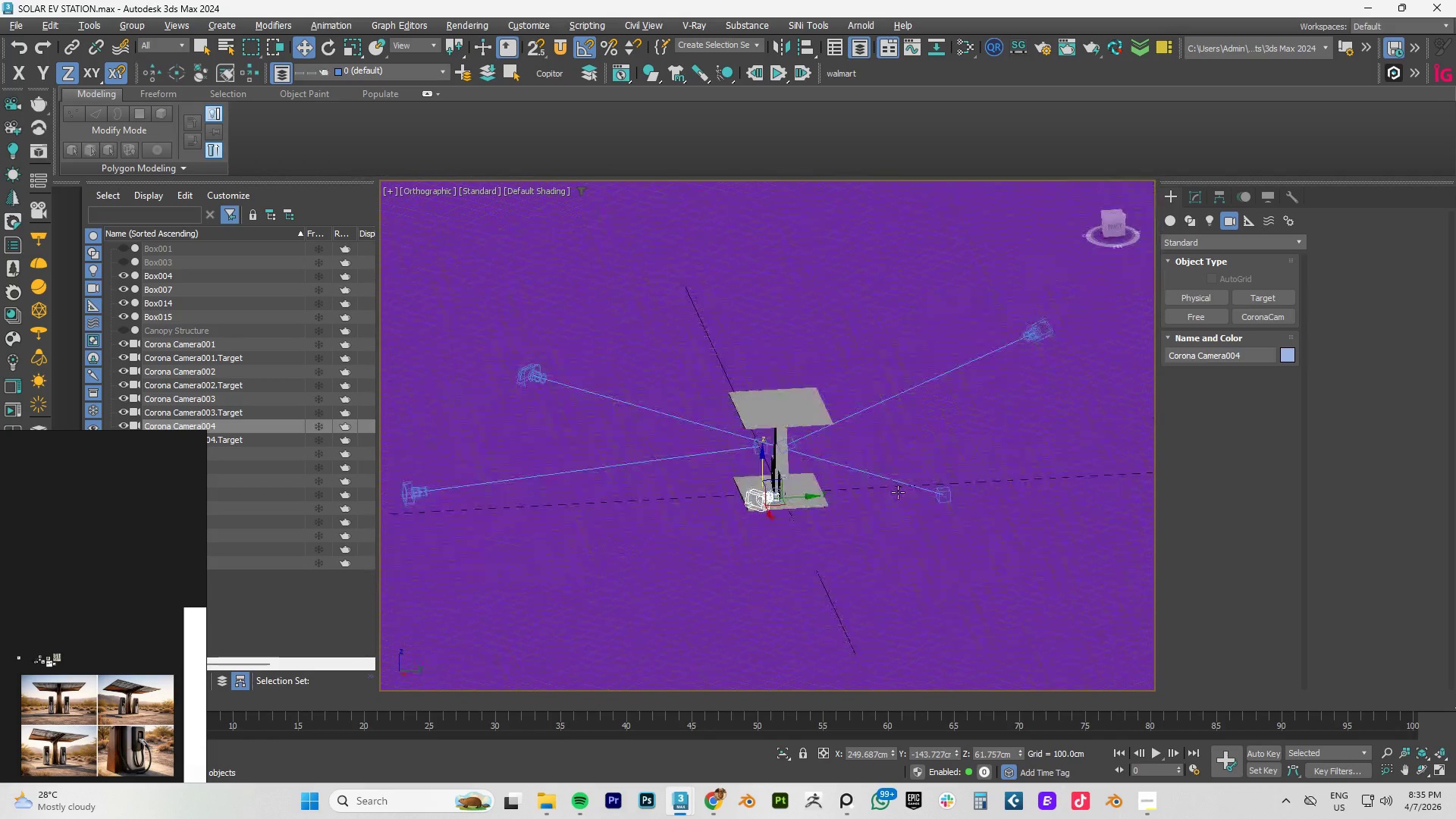 
scroll: coordinate [802, 496], scroll_direction: down, amount: 3.0
 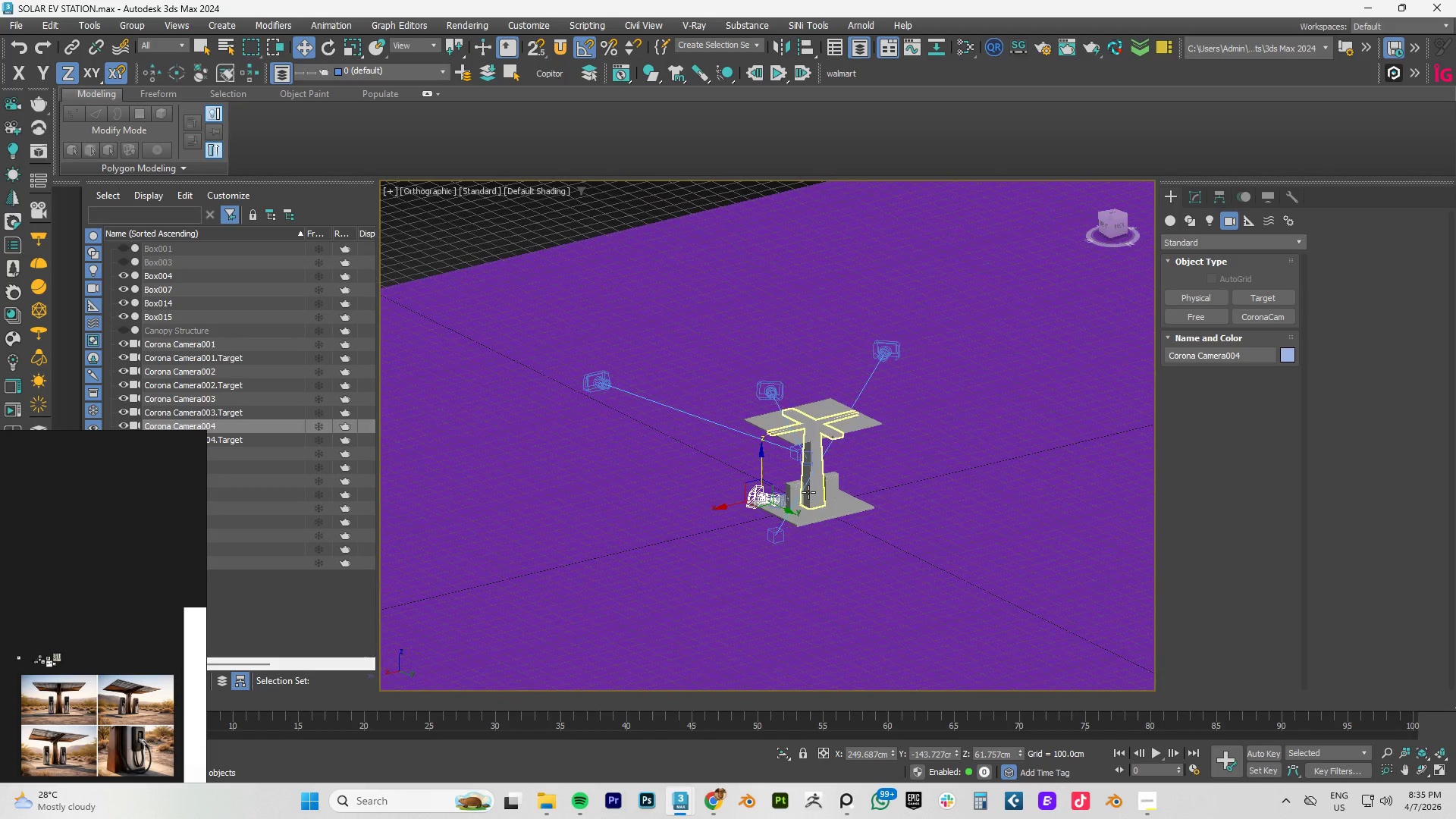 
hold_key(key=AltLeft, duration=1.08)
 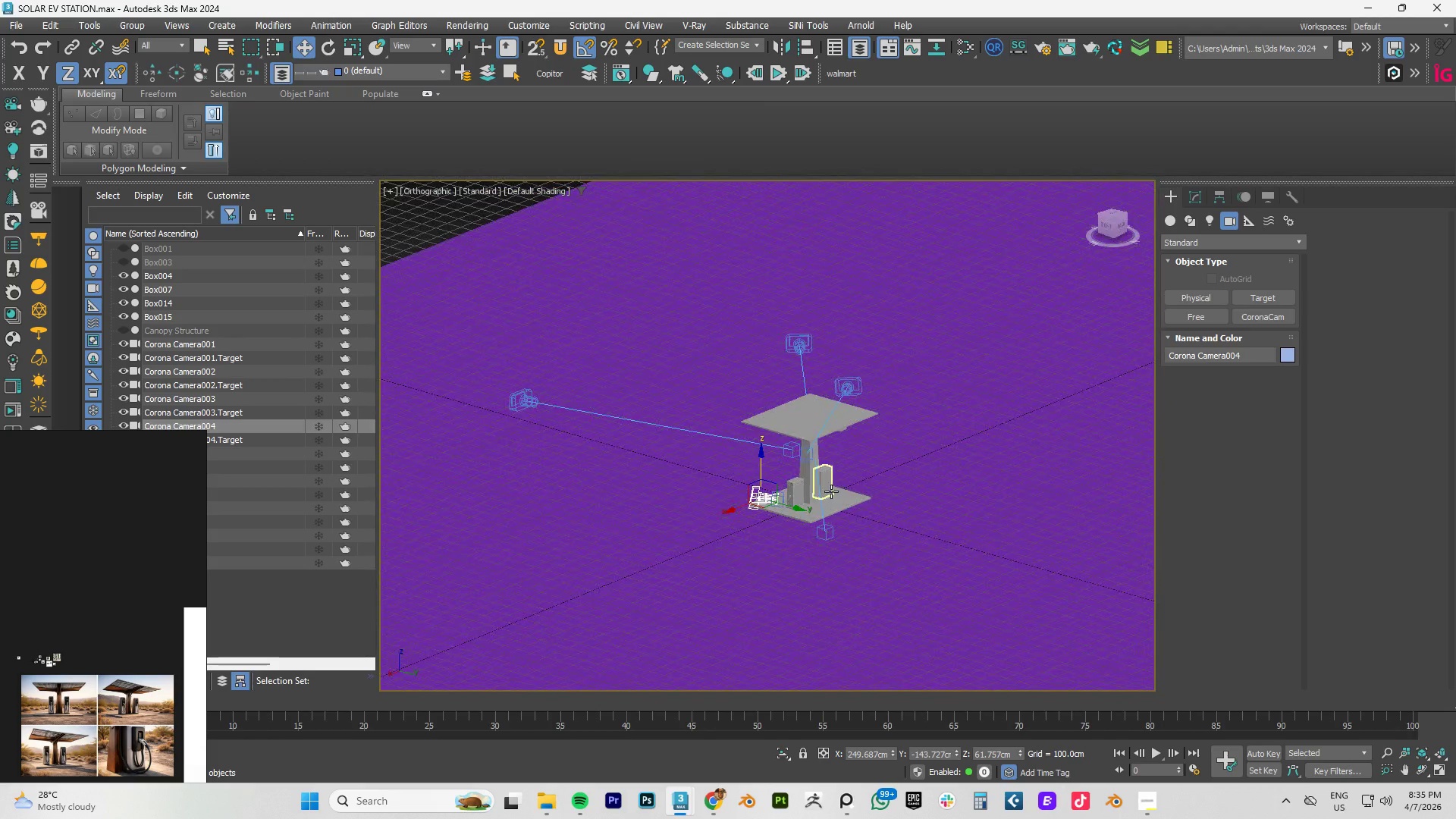 
hold_key(key=AltLeft, duration=0.86)
 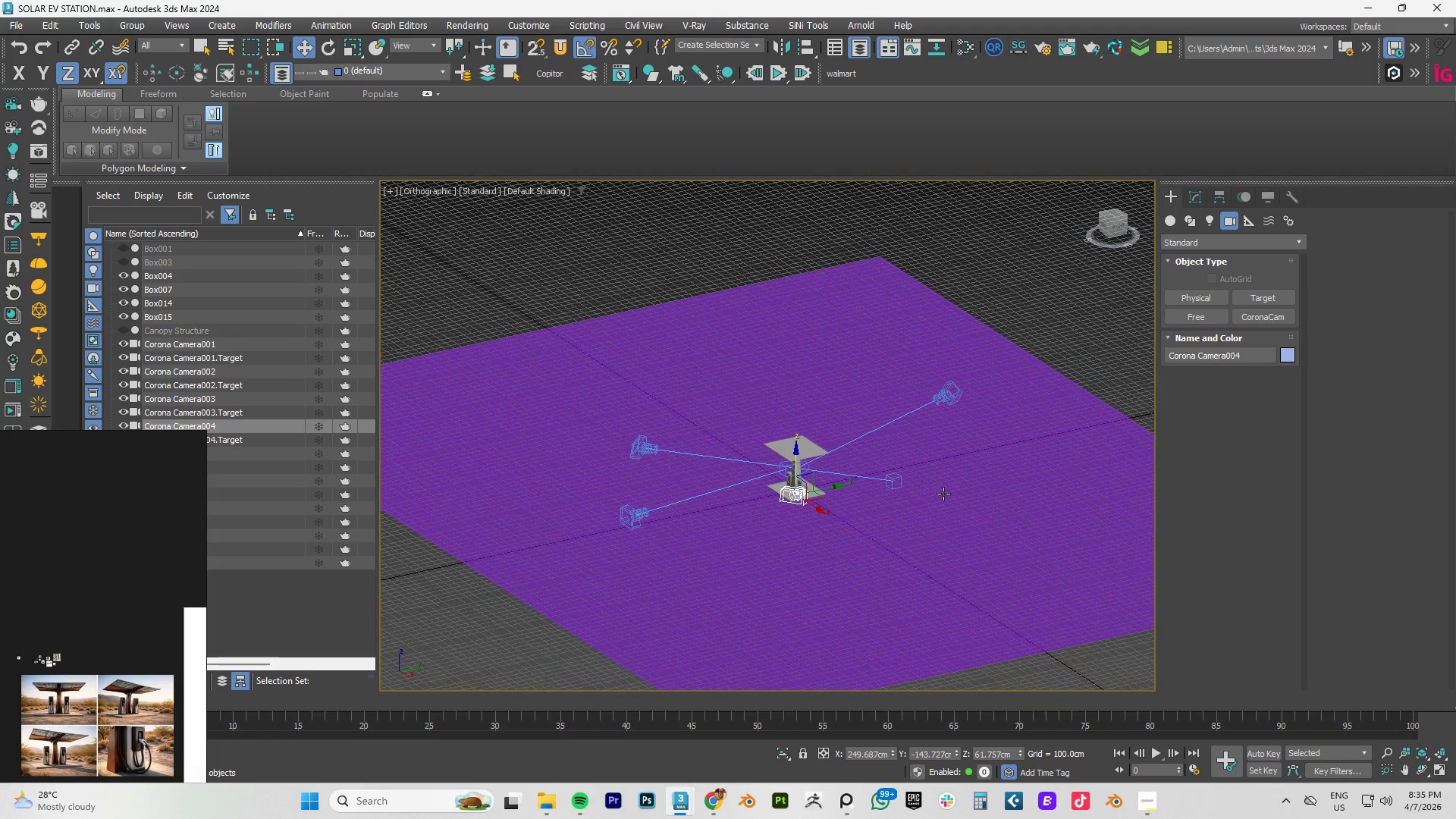 
scroll: coordinate [831, 491], scroll_direction: down, amount: 2.0
 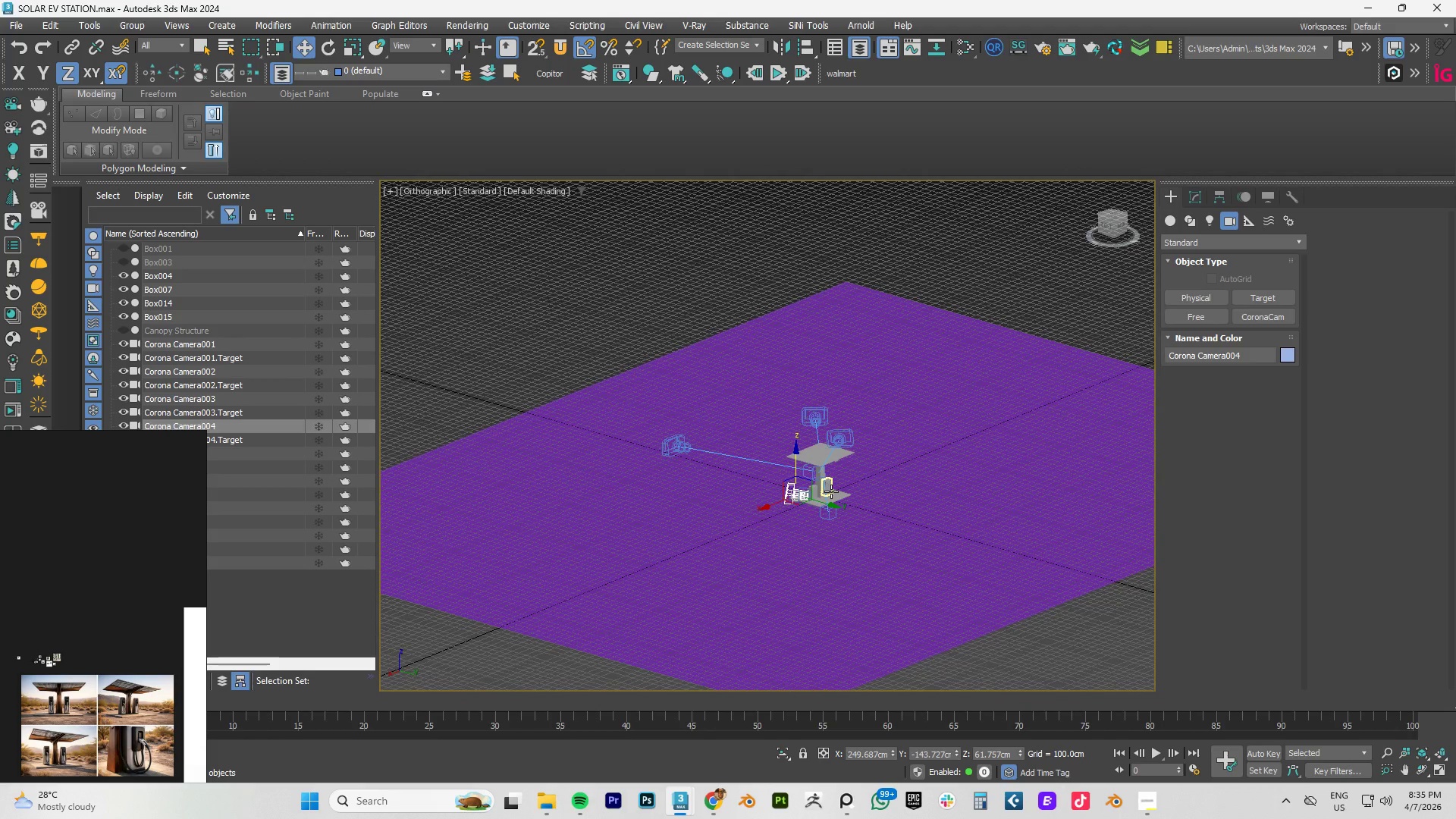 
key(P)
 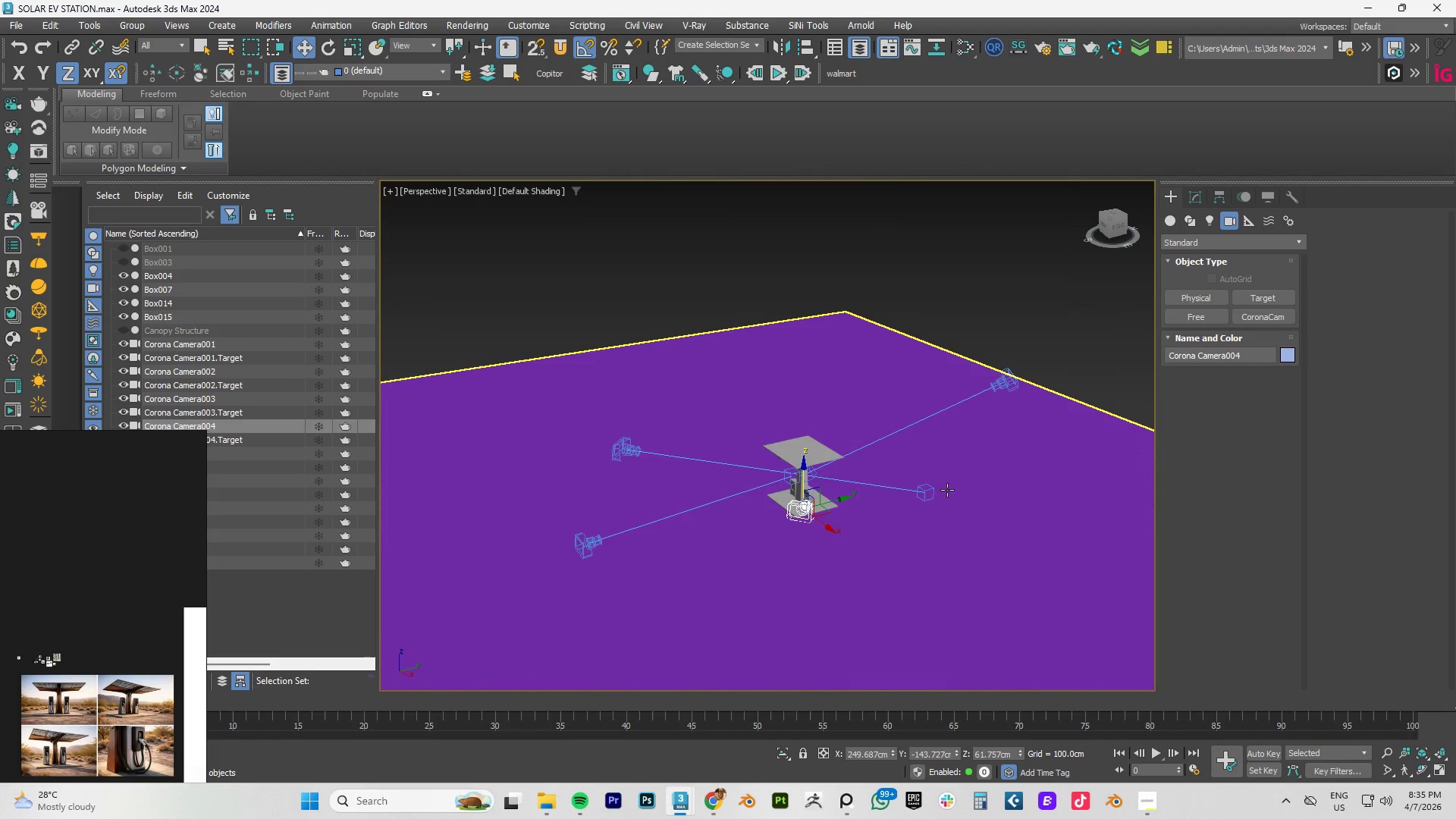 
left_click([987, 488])
 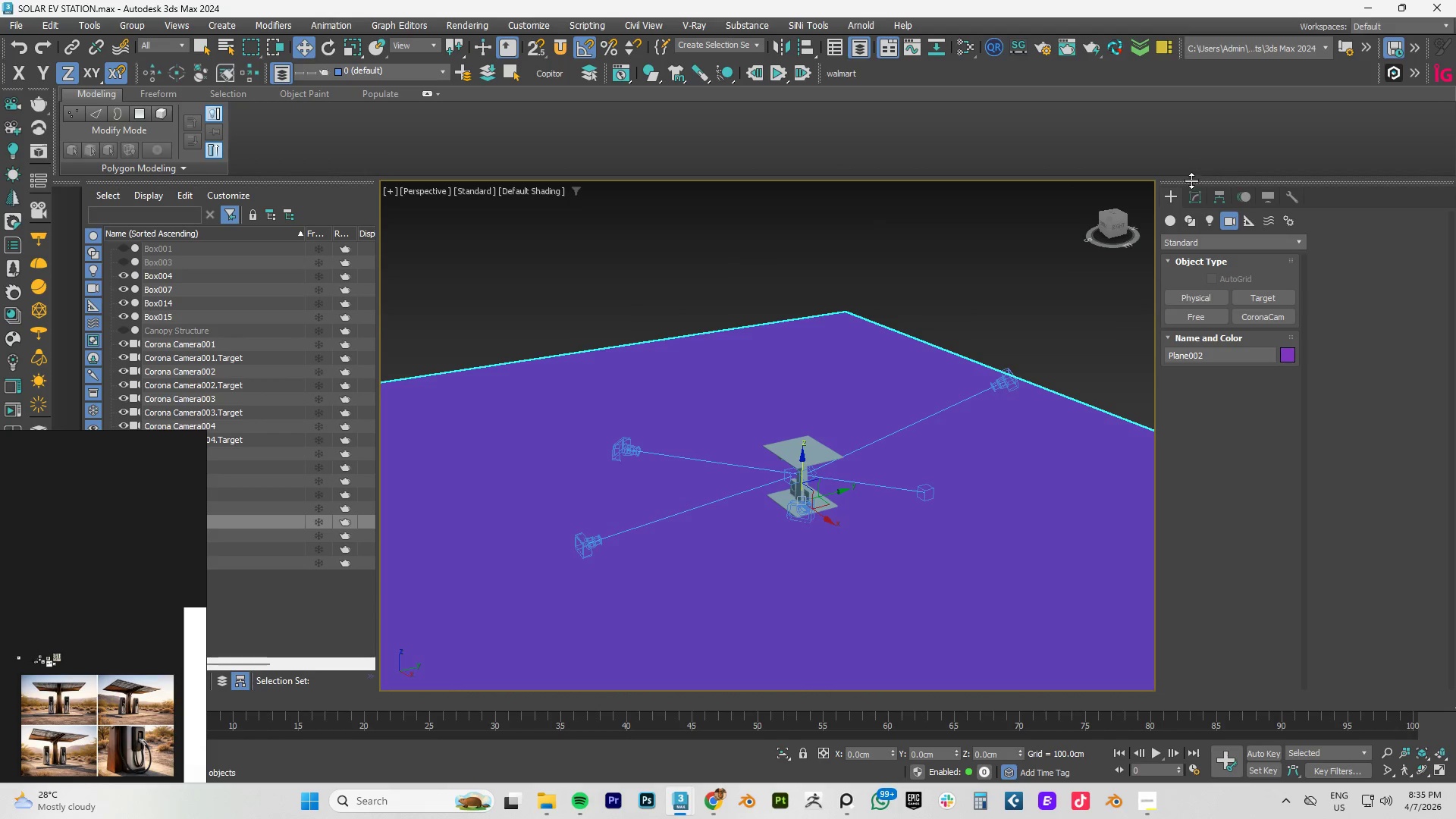 
left_click([1192, 196])
 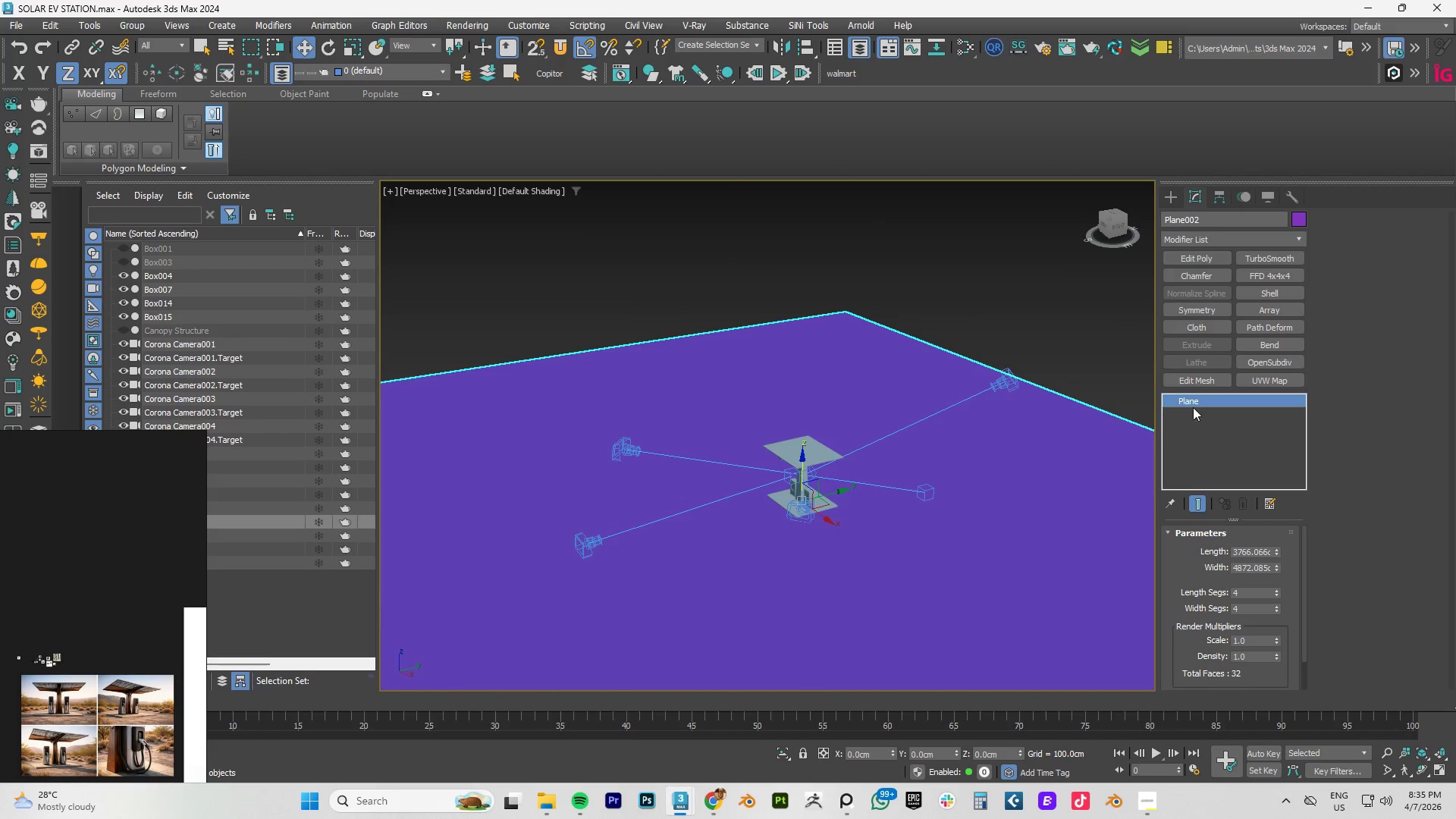 
scroll: coordinate [1183, 627], scroll_direction: down, amount: 3.0
 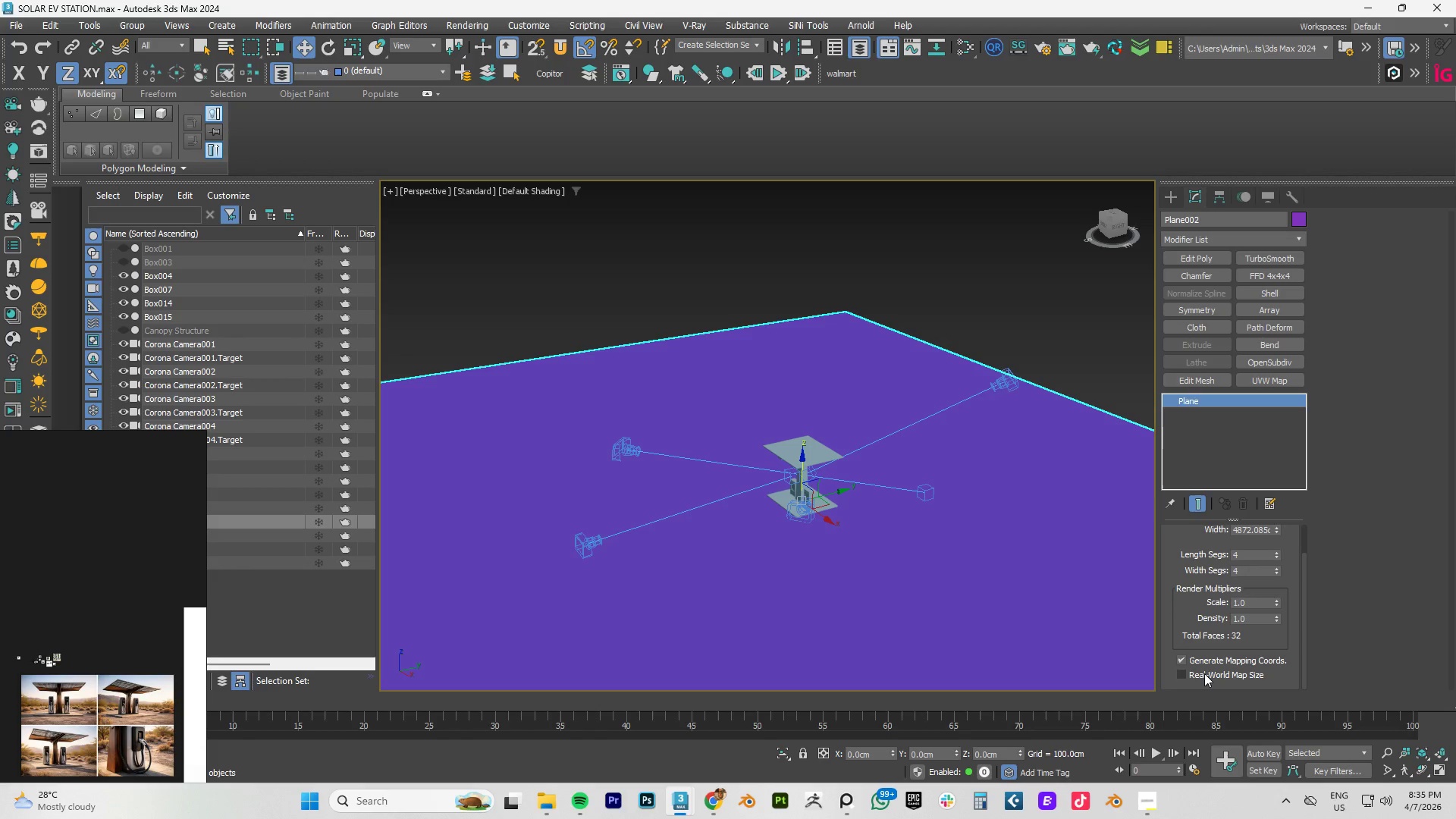 
left_click([1204, 675])
 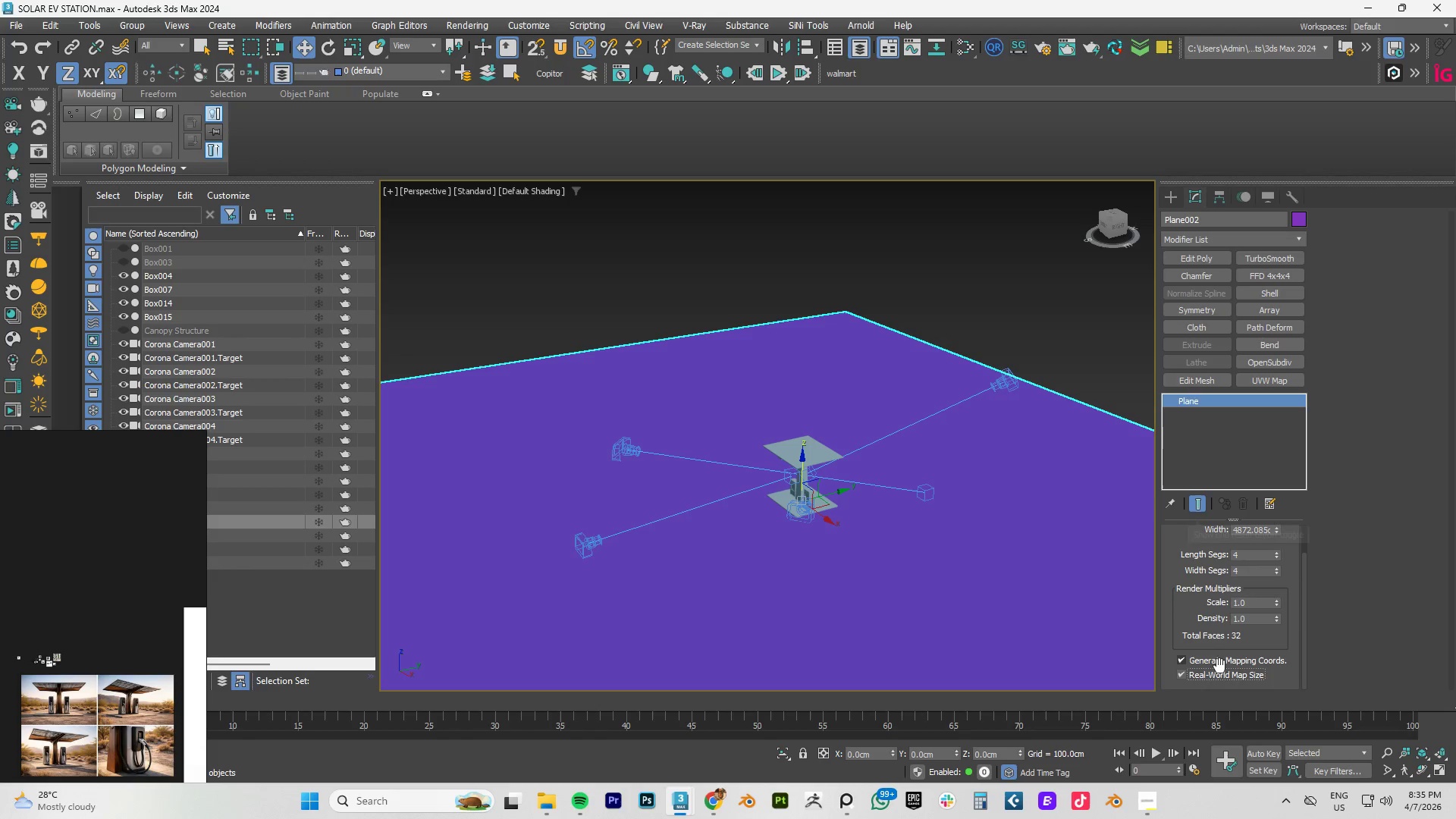 
left_click([1208, 676])
 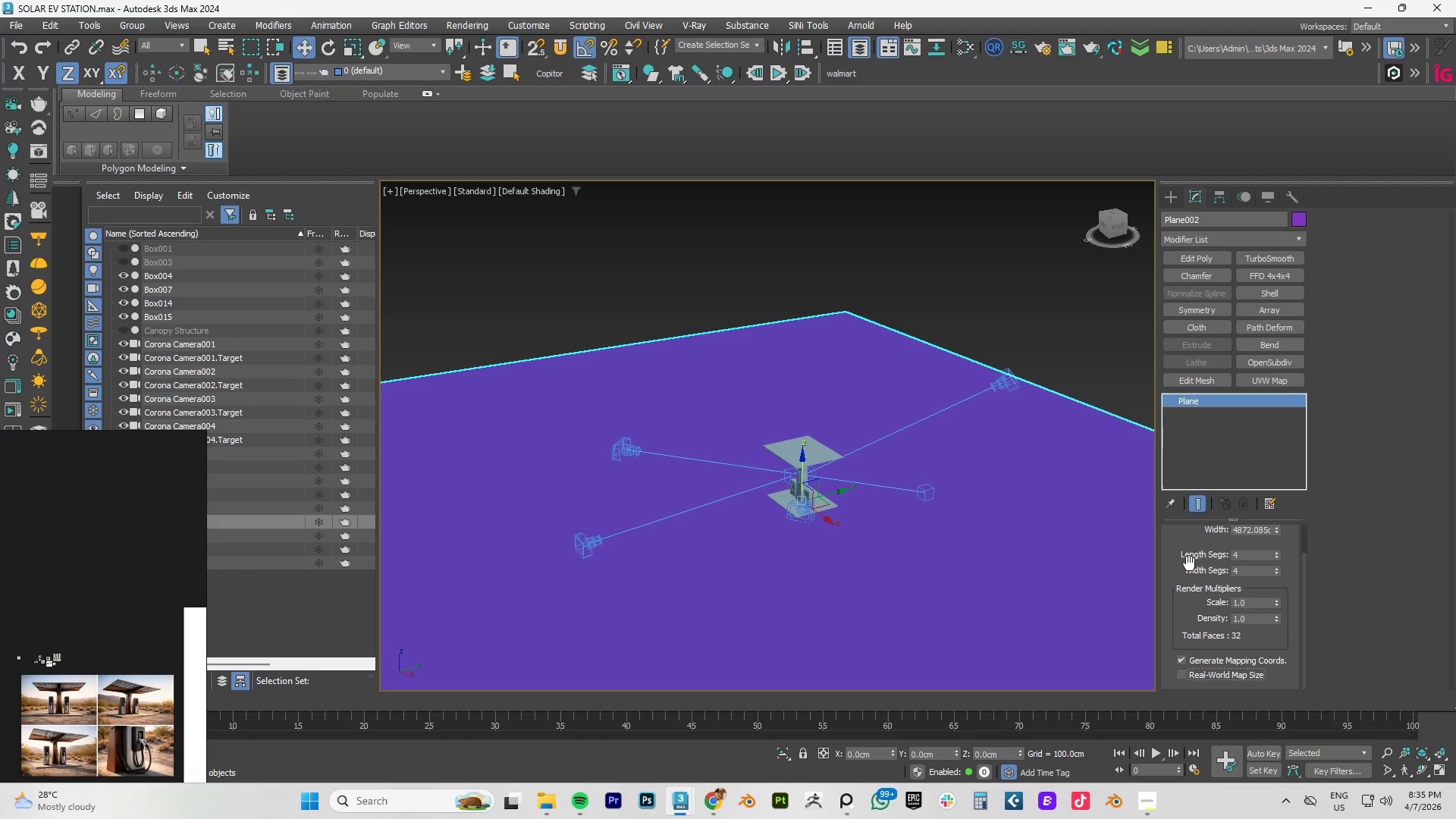 
scroll: coordinate [1189, 548], scroll_direction: up, amount: 4.0
 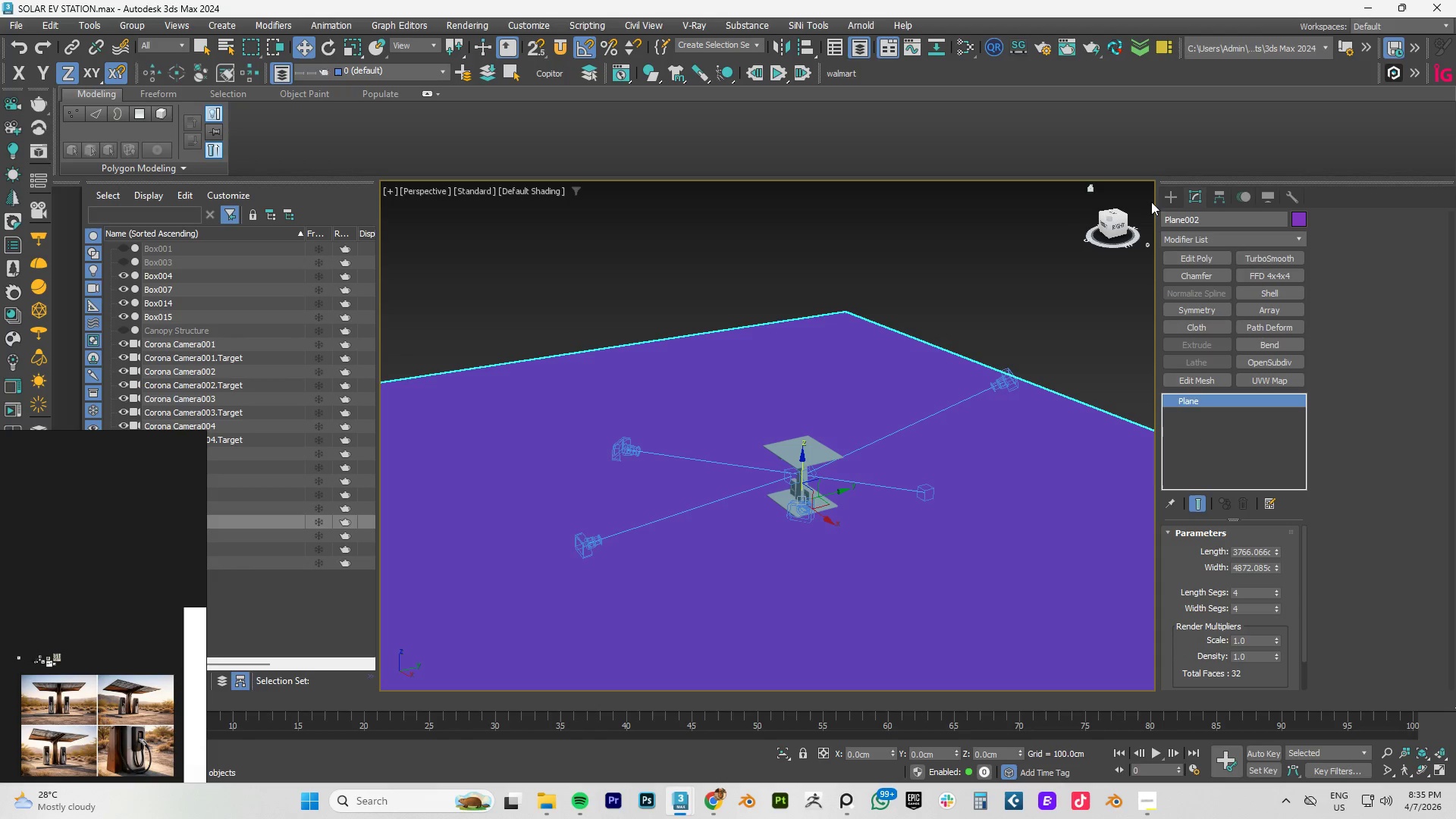 
double_click([1250, 556])
 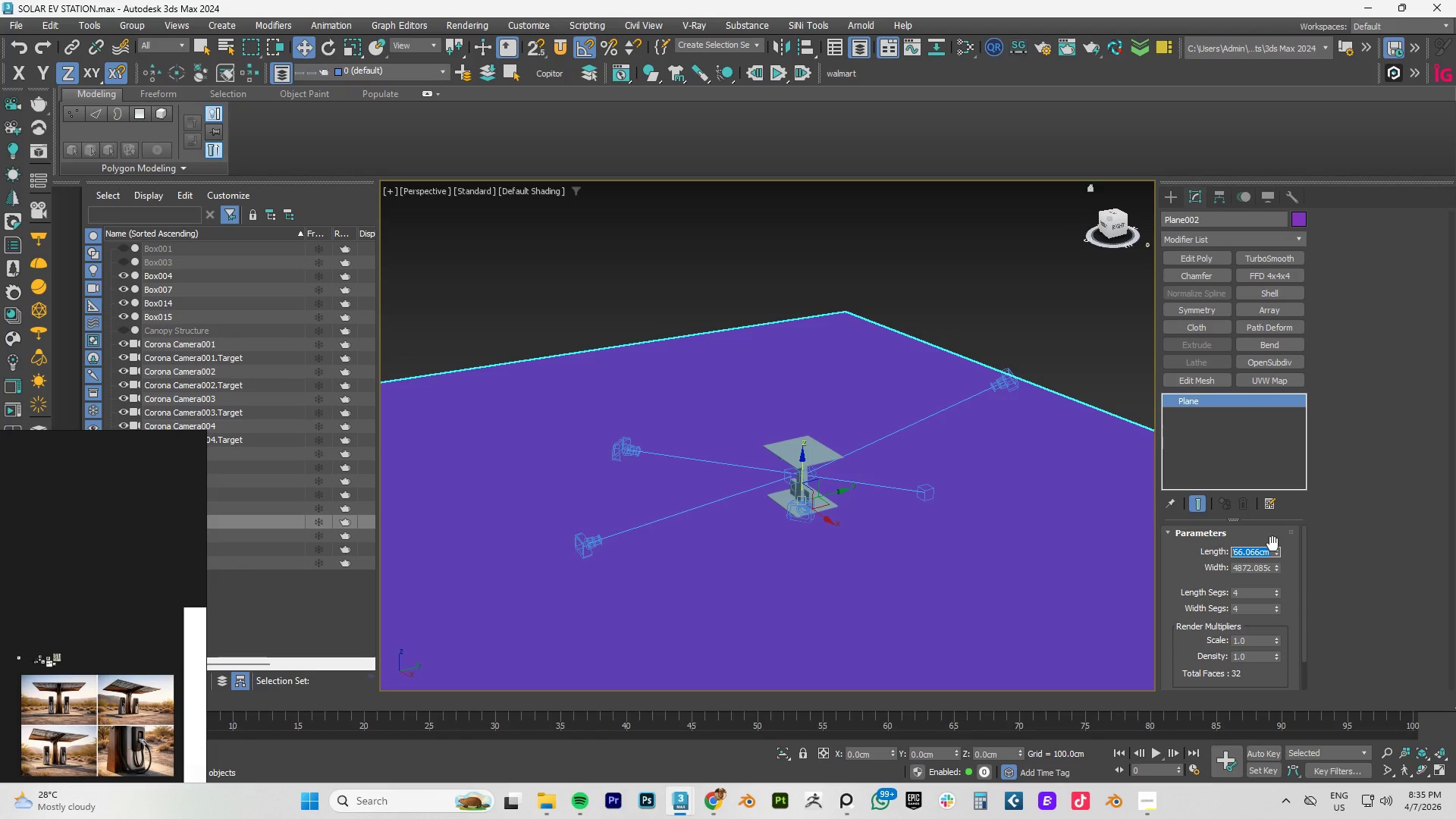 
key(Numpad4)
 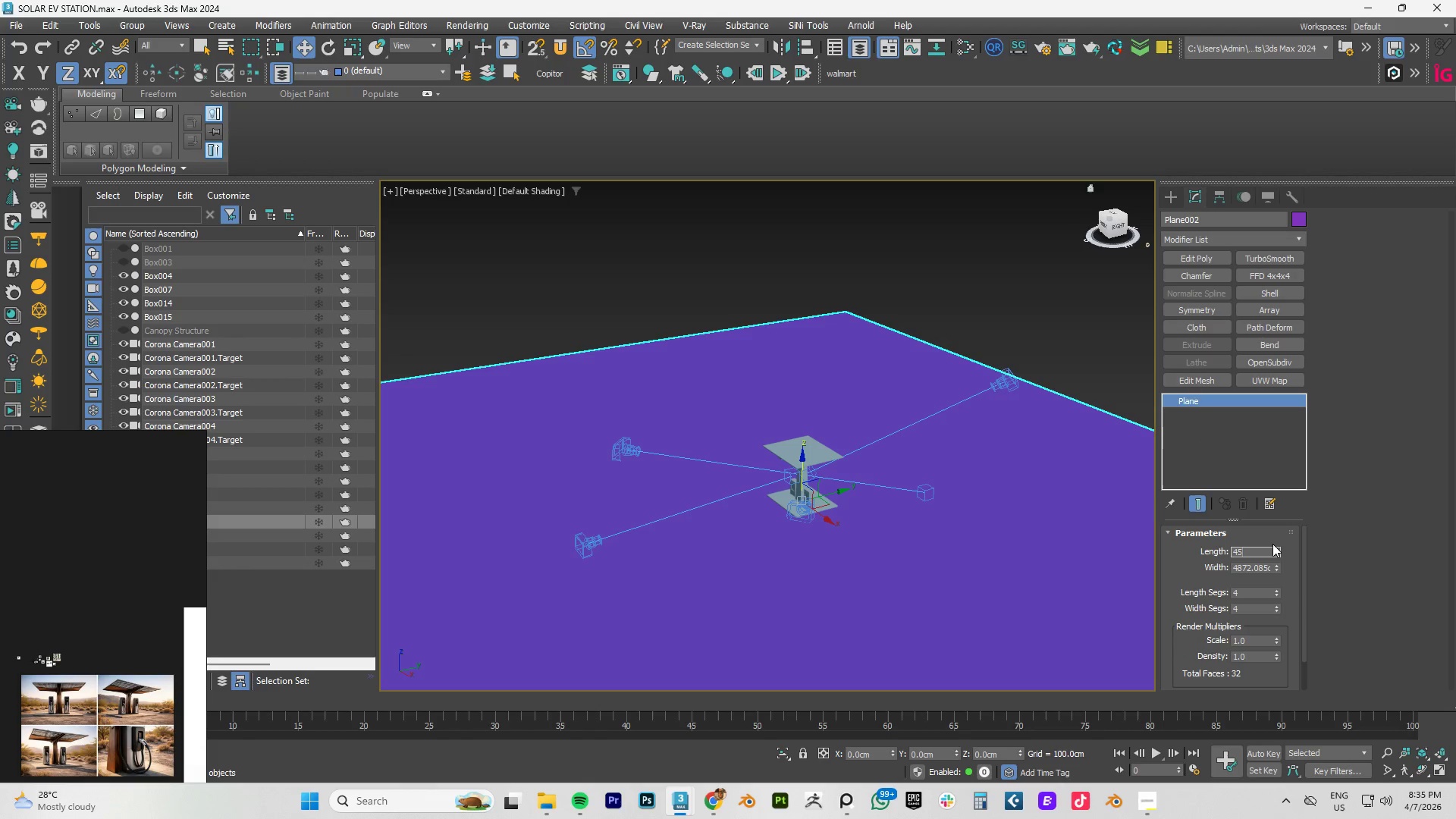 
key(Numpad5)
 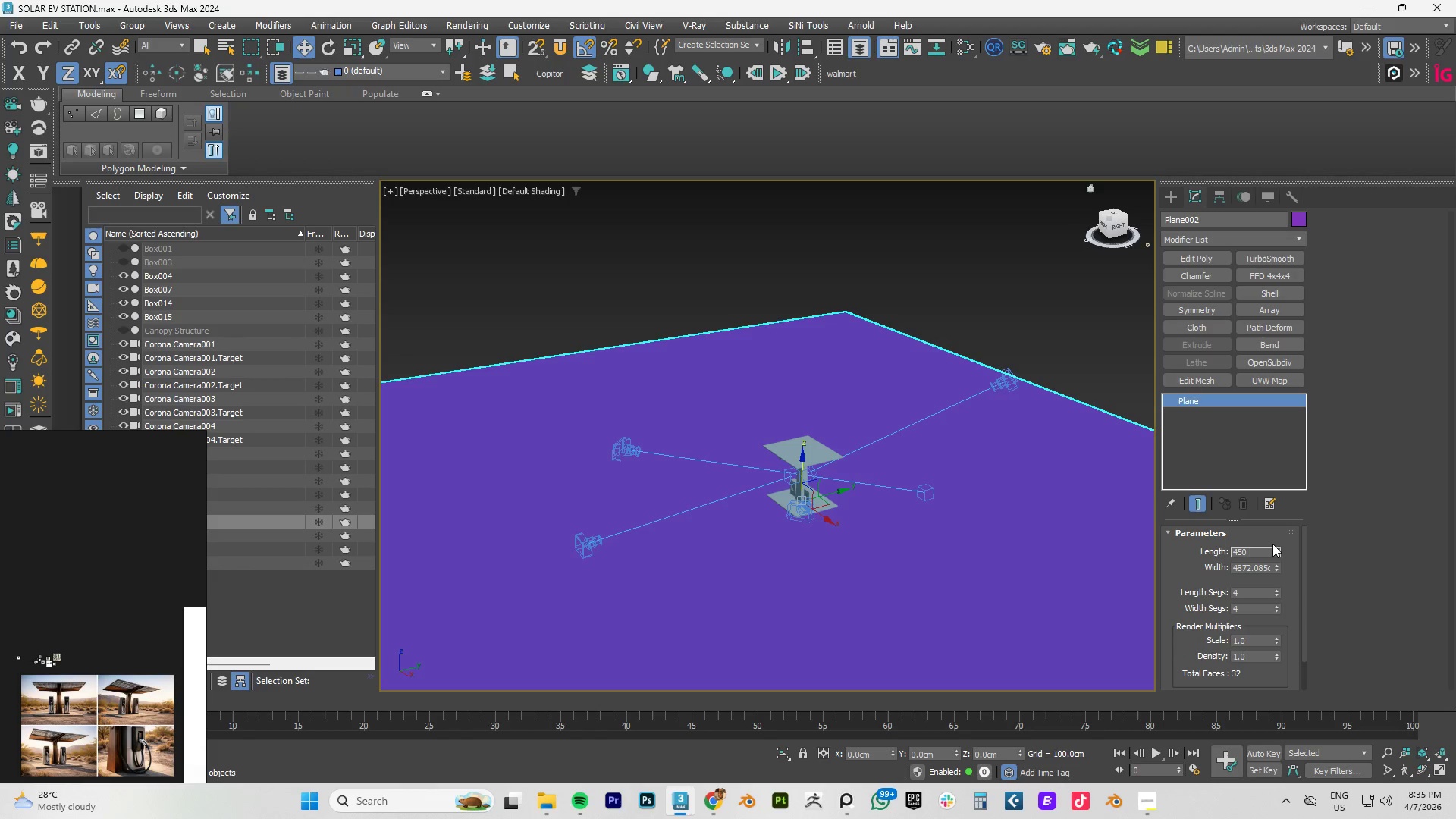 
key(Numpad0)
 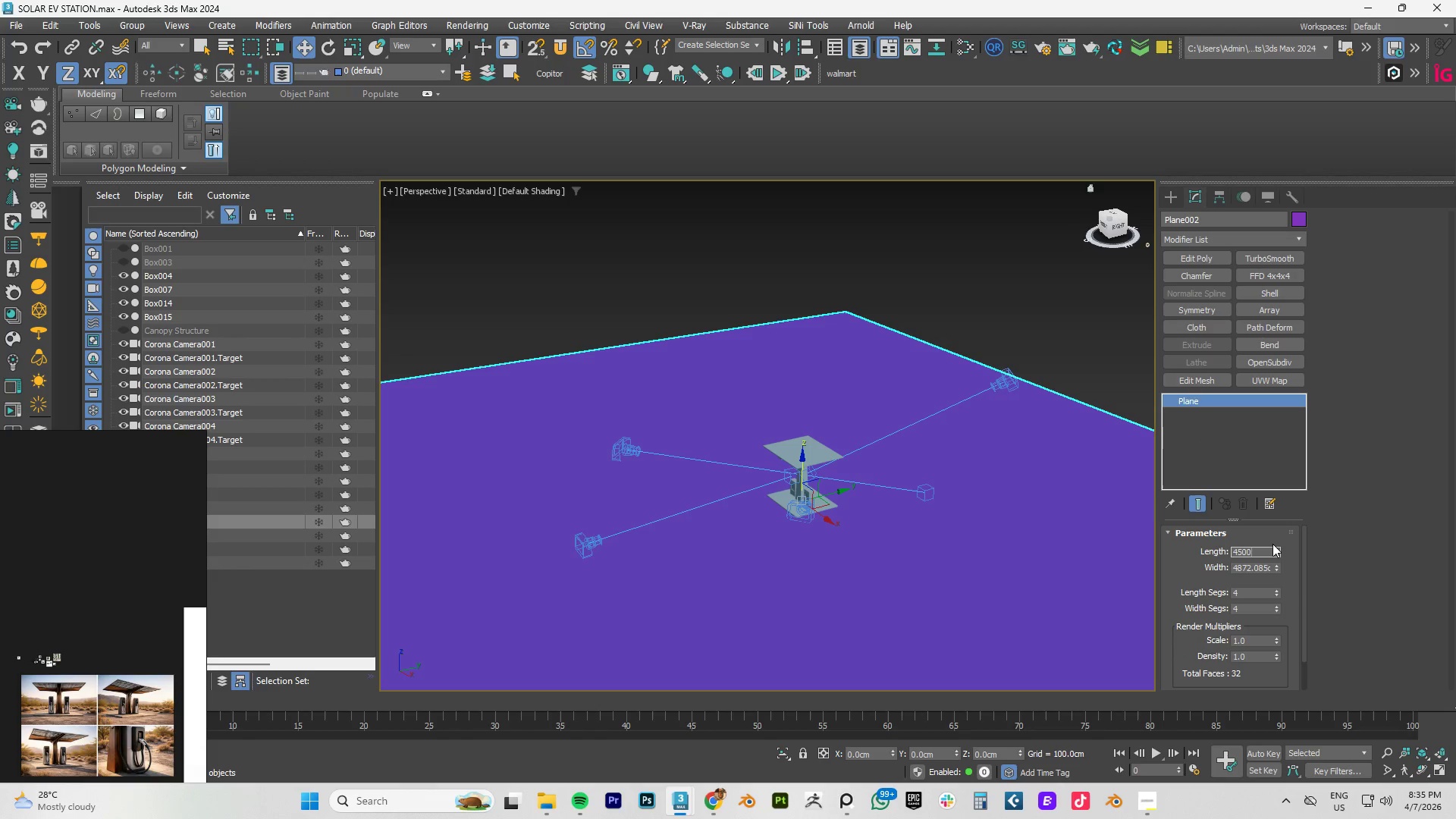 
key(Numpad0)
 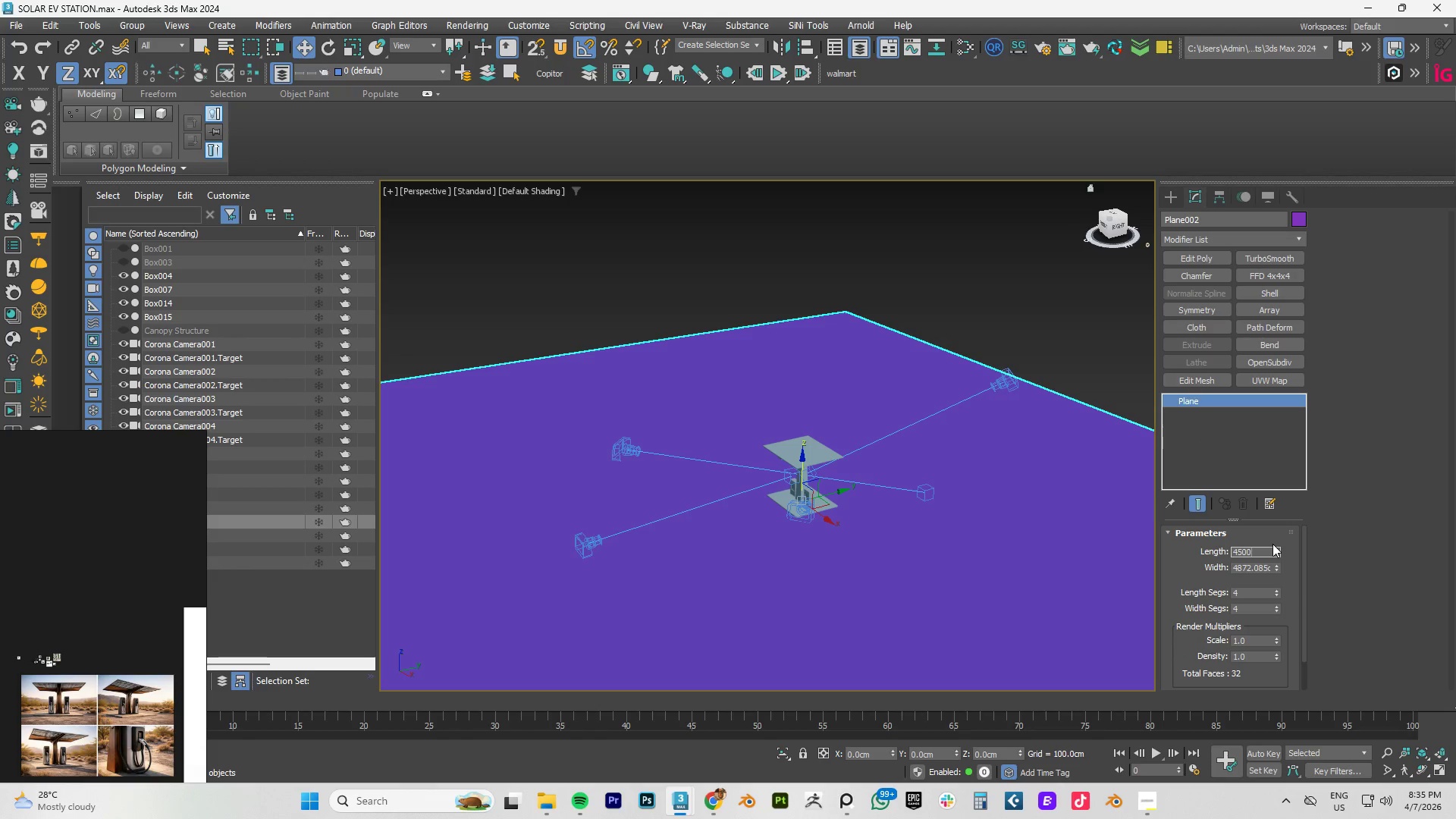 
key(CapsLock)
 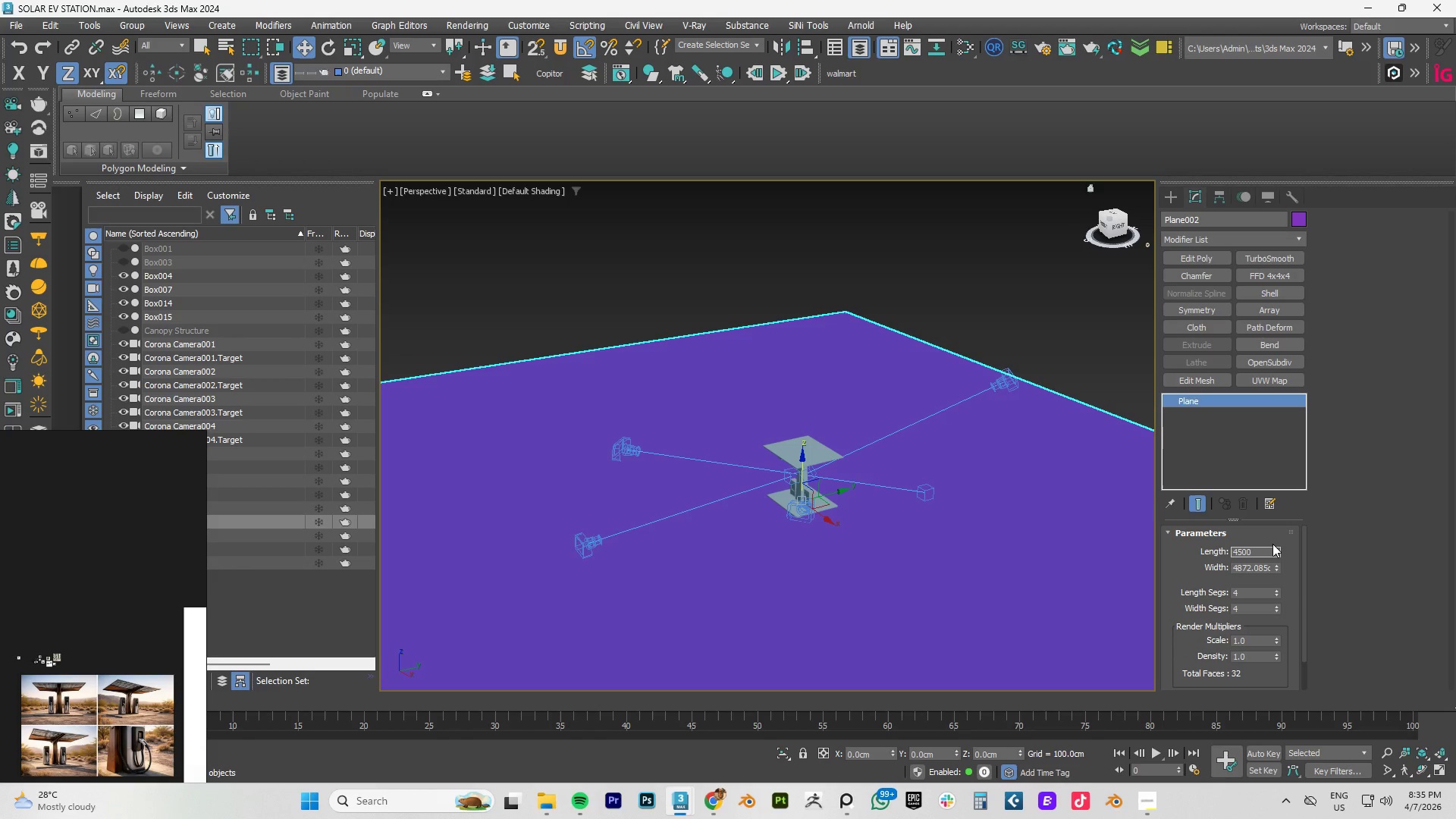 
key(Tab)
 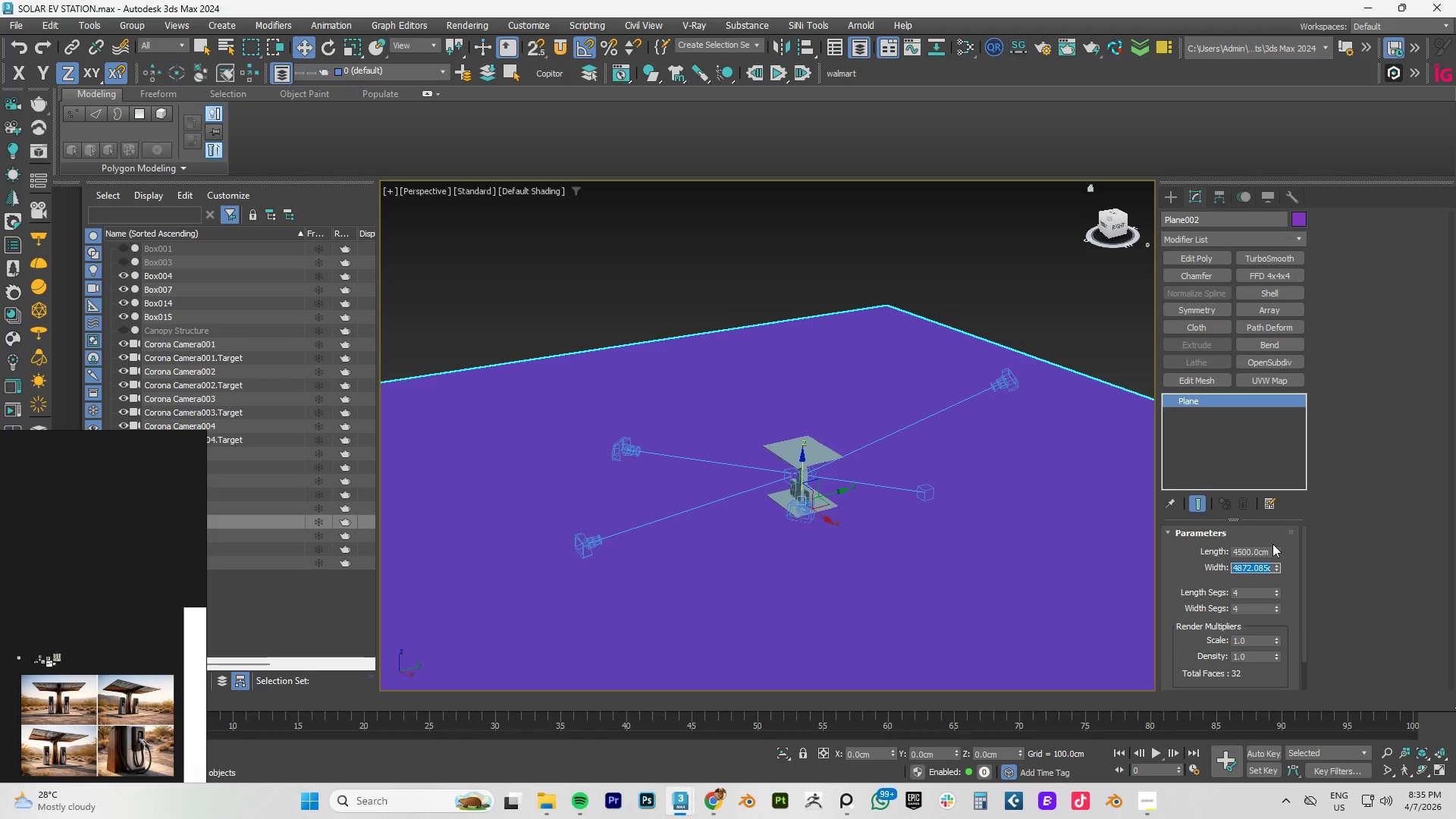 
key(Numpad4)
 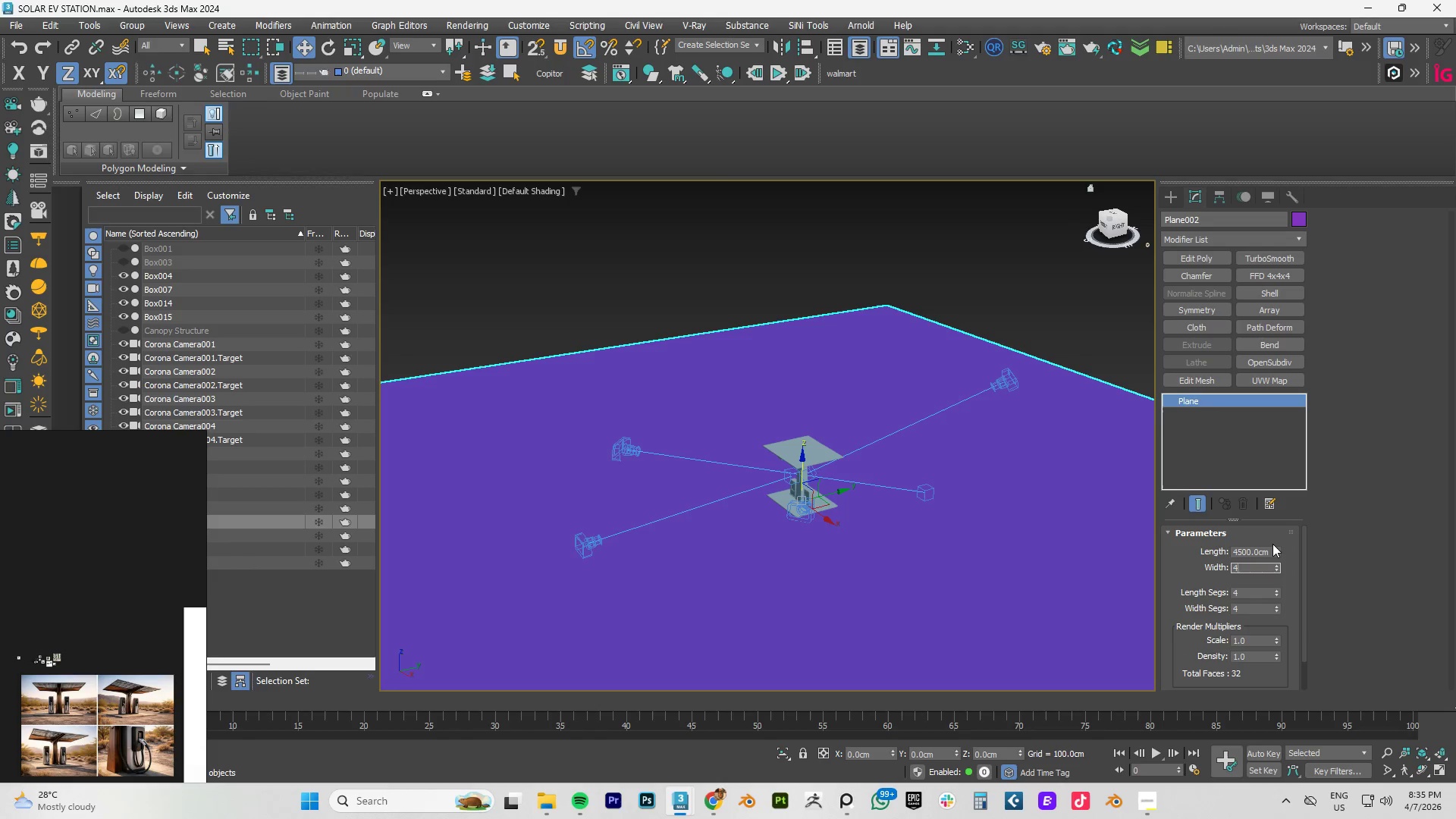 
key(Numpad5)
 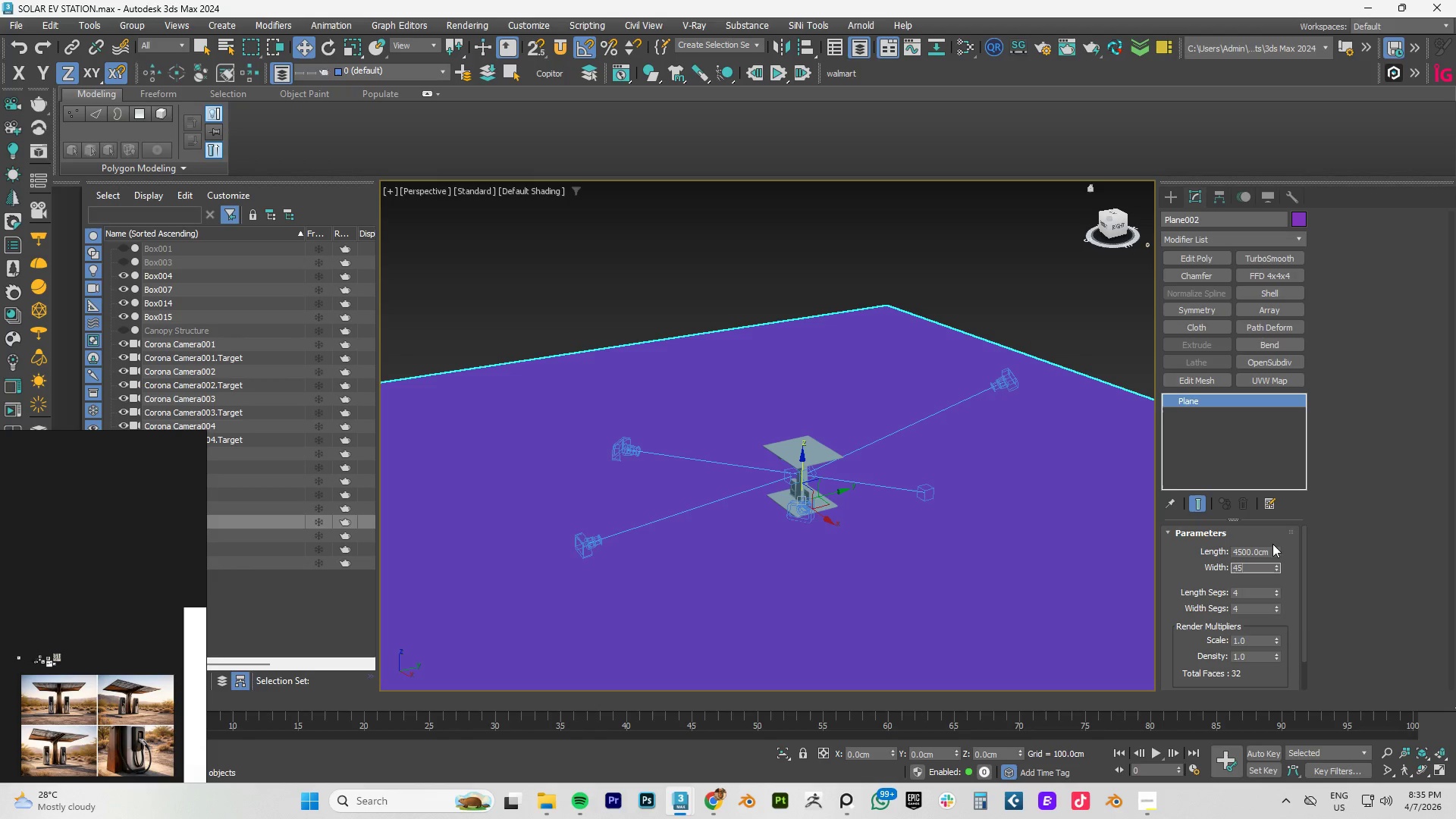 
key(Numpad0)
 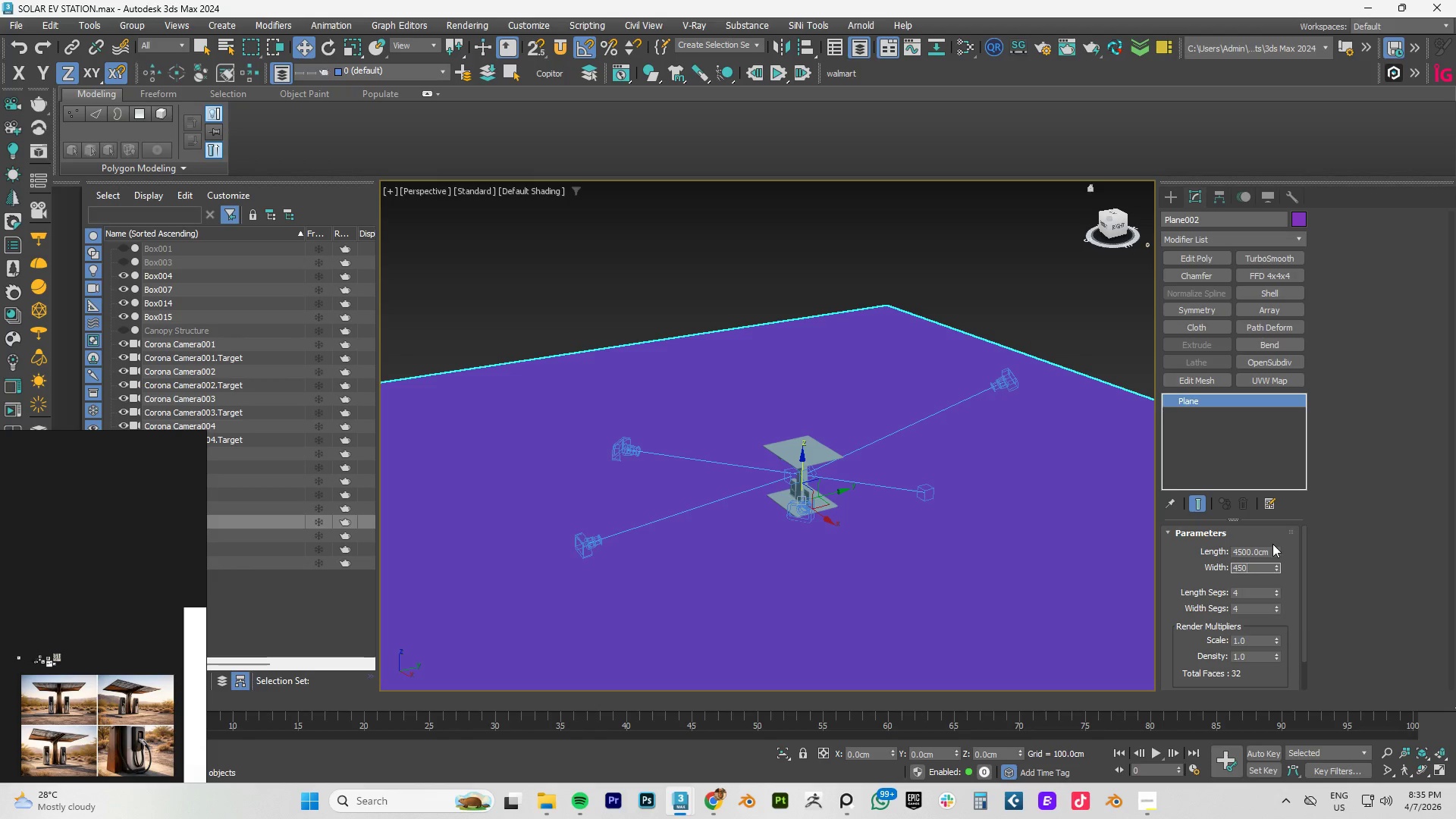 
key(Numpad0)
 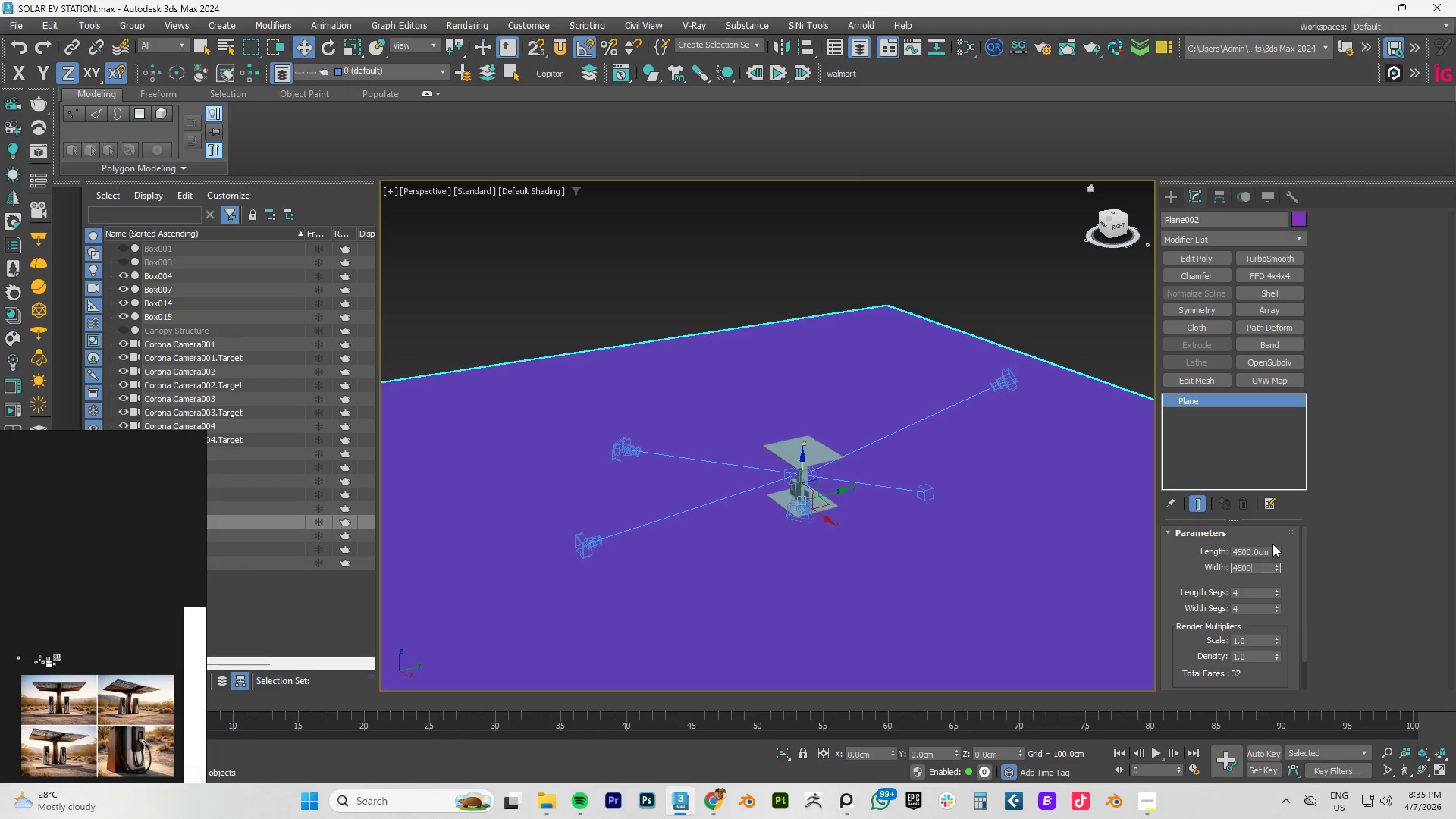 
key(NumpadEnter)
 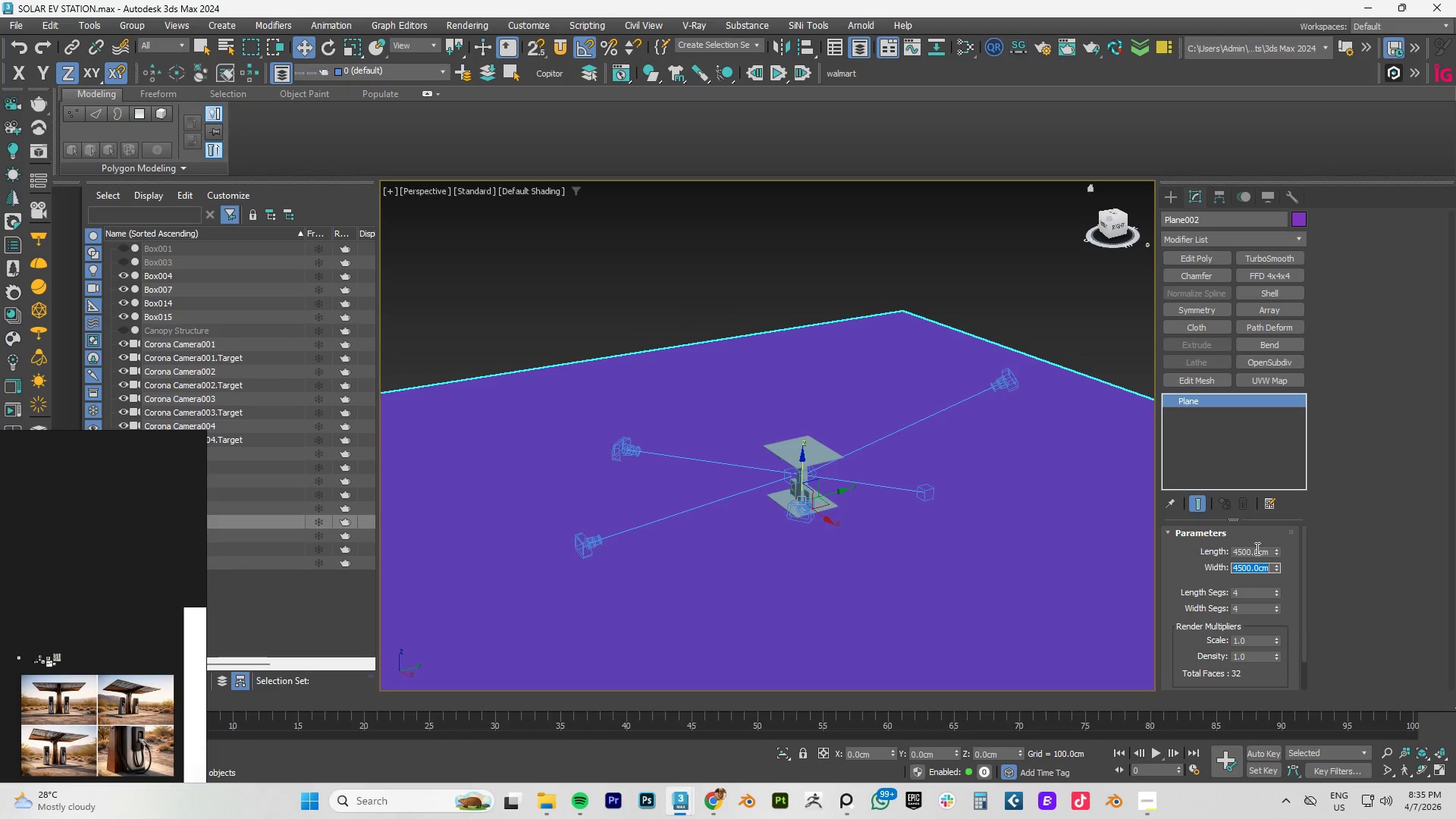 
double_click([1250, 552])
 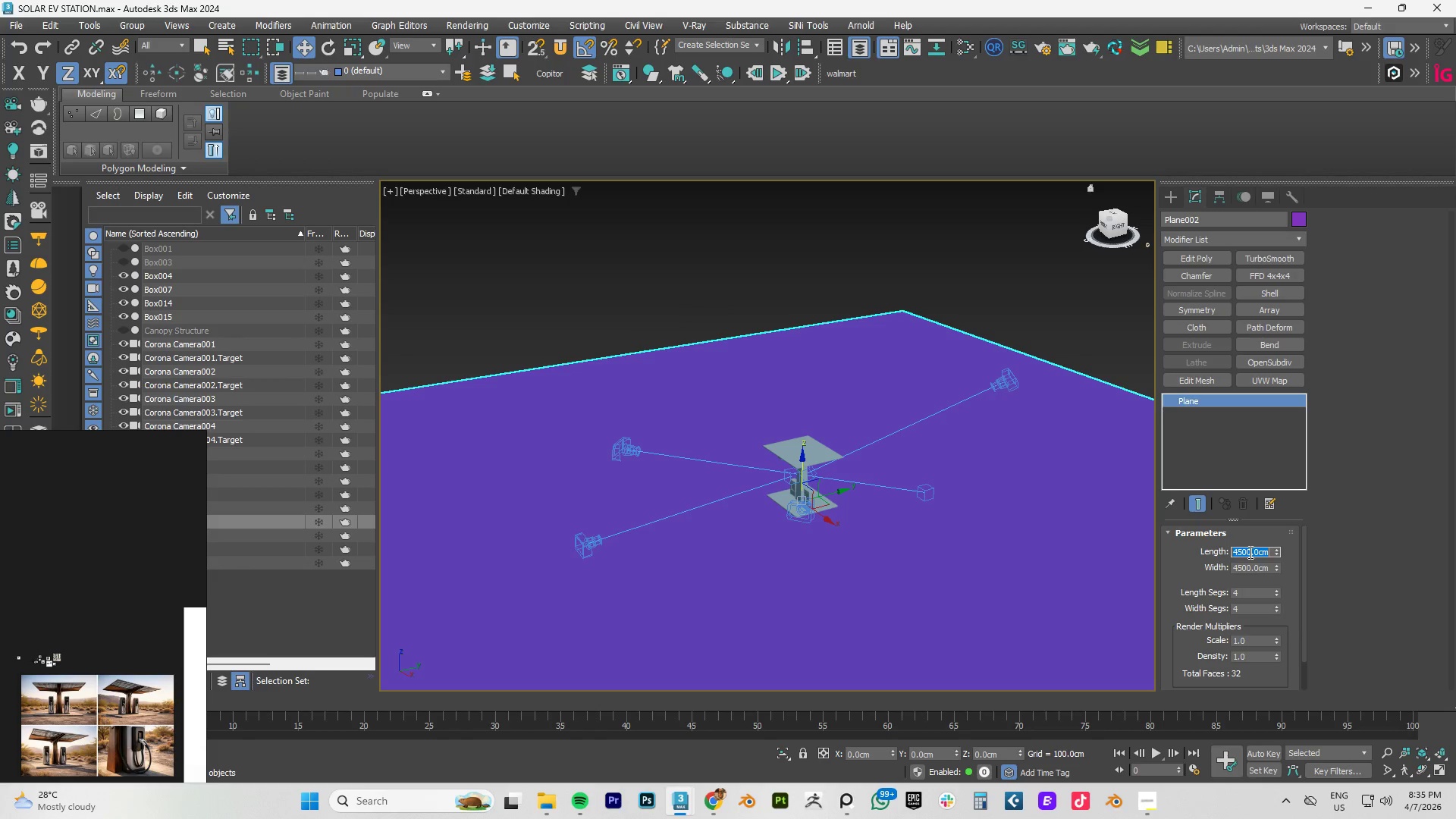 
key(Numpad5)
 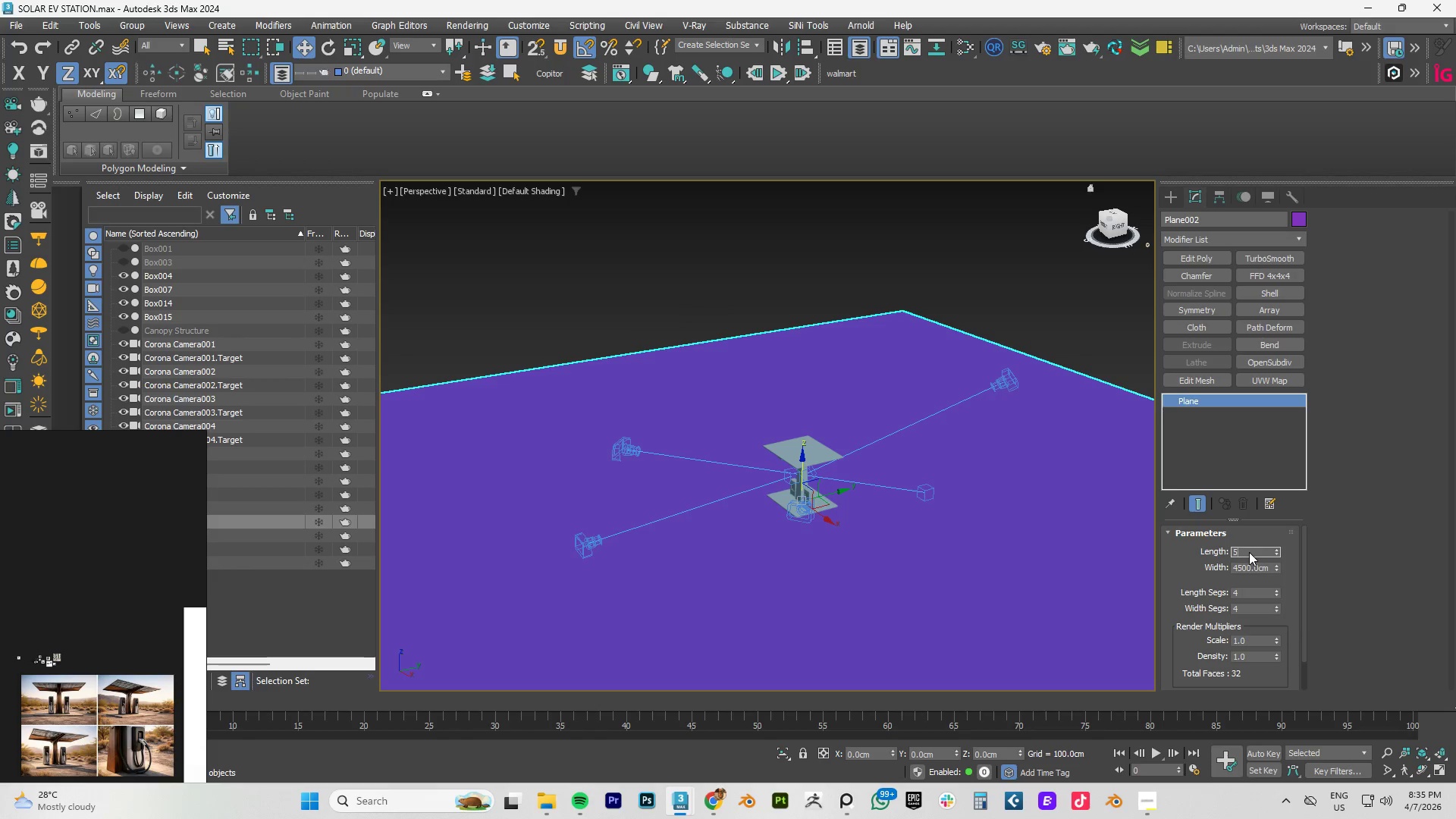 
key(Numpad0)
 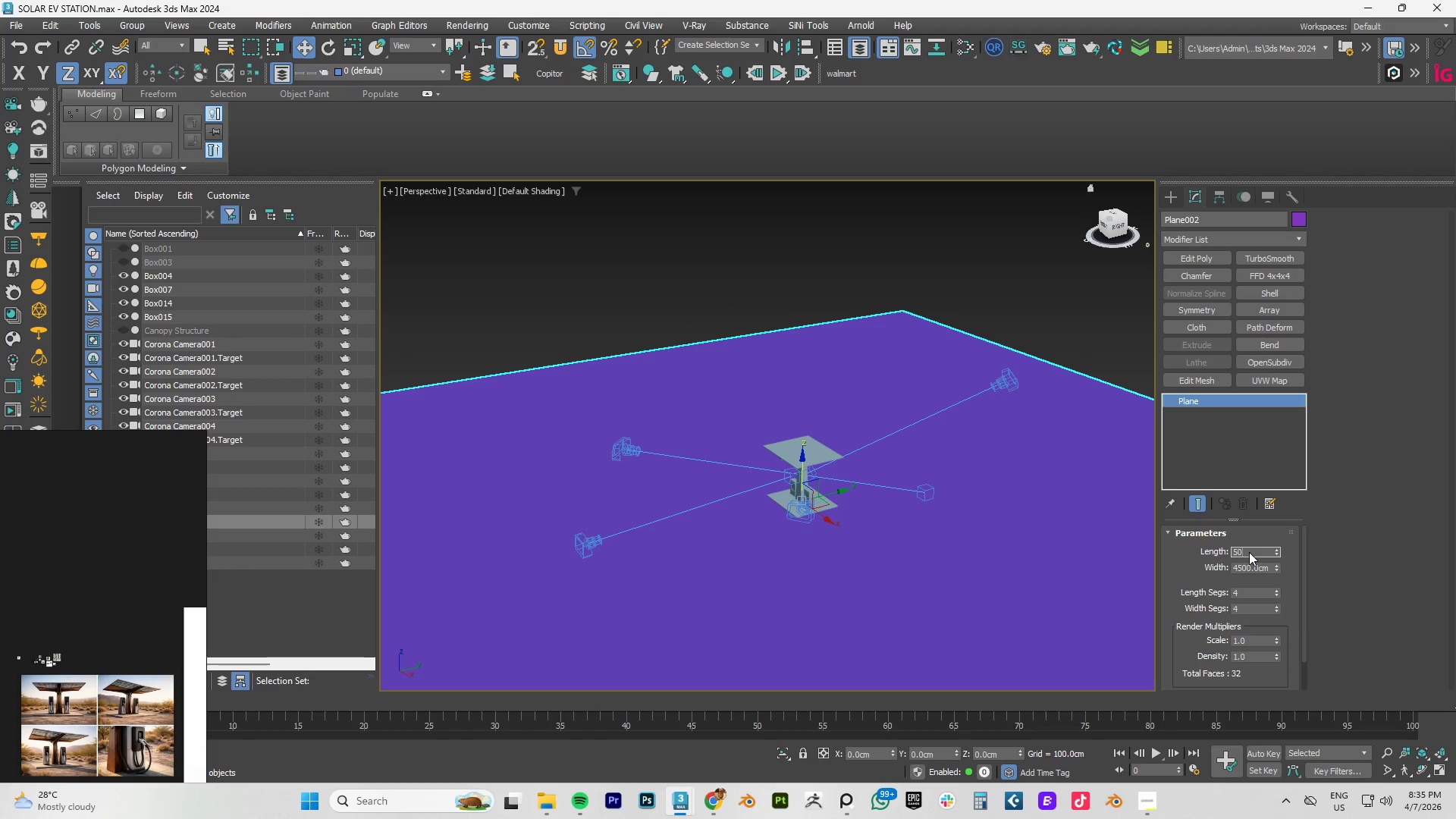 
key(Numpad0)
 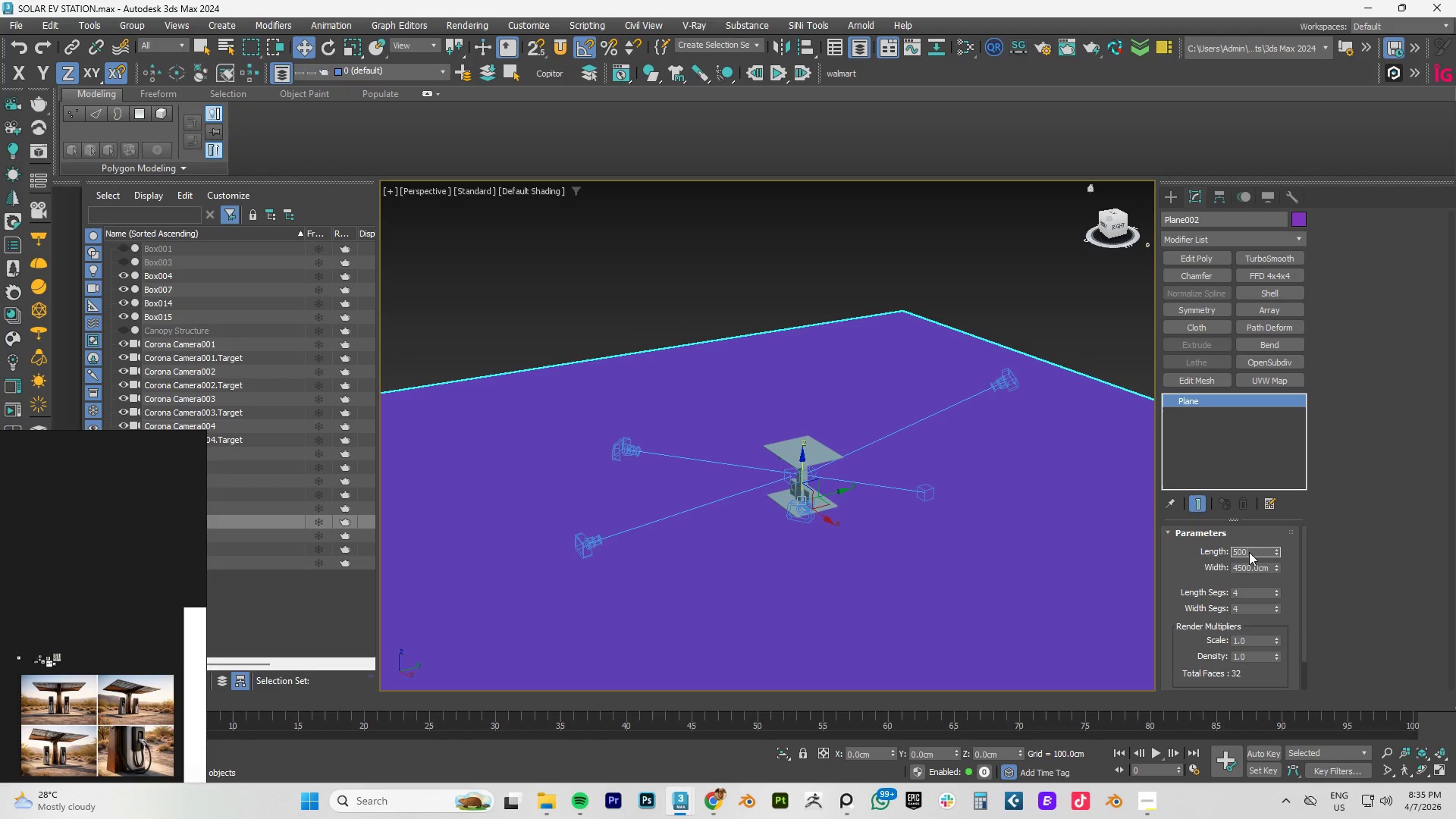 
key(Numpad0)
 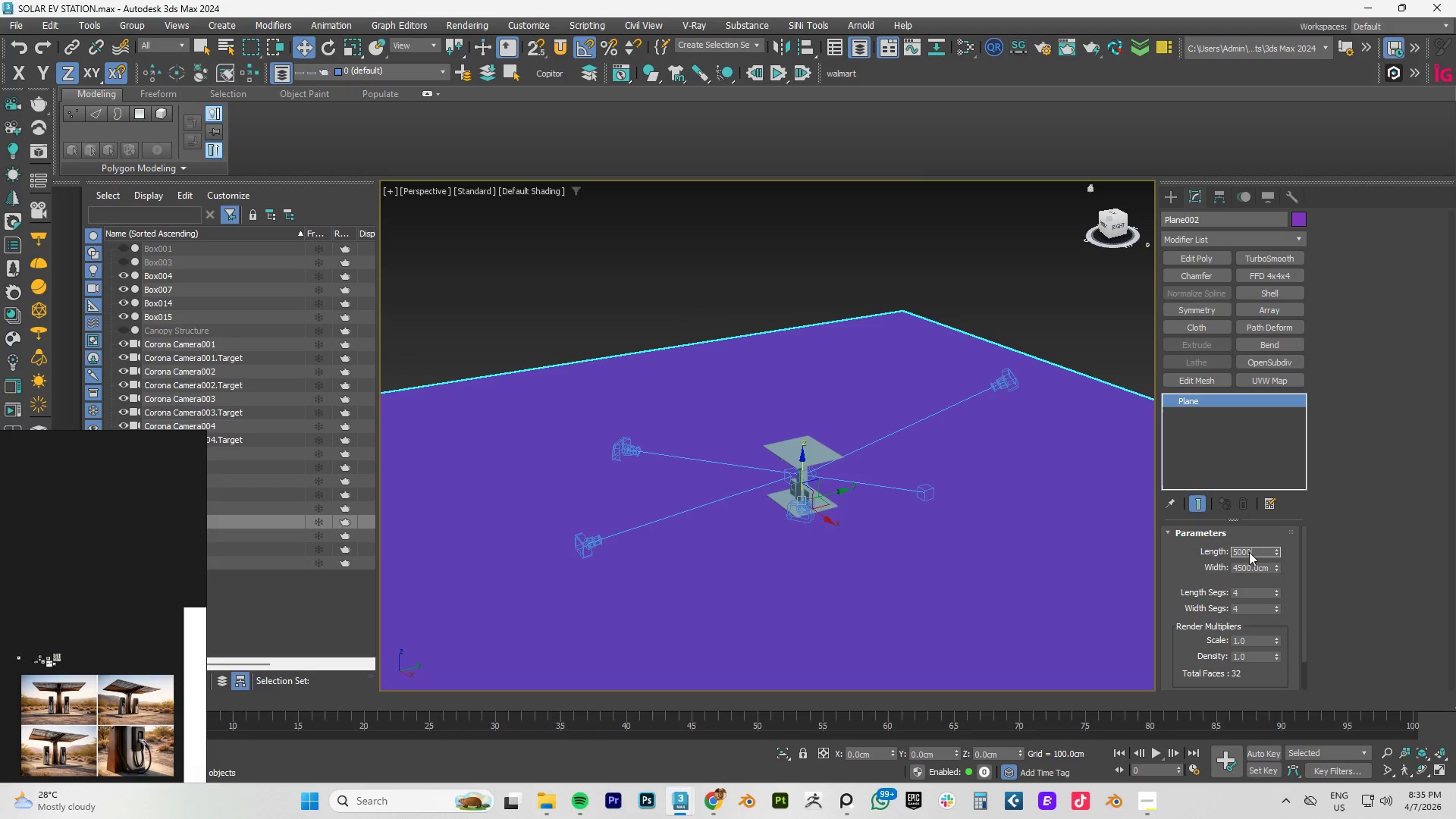 
key(Tab)
 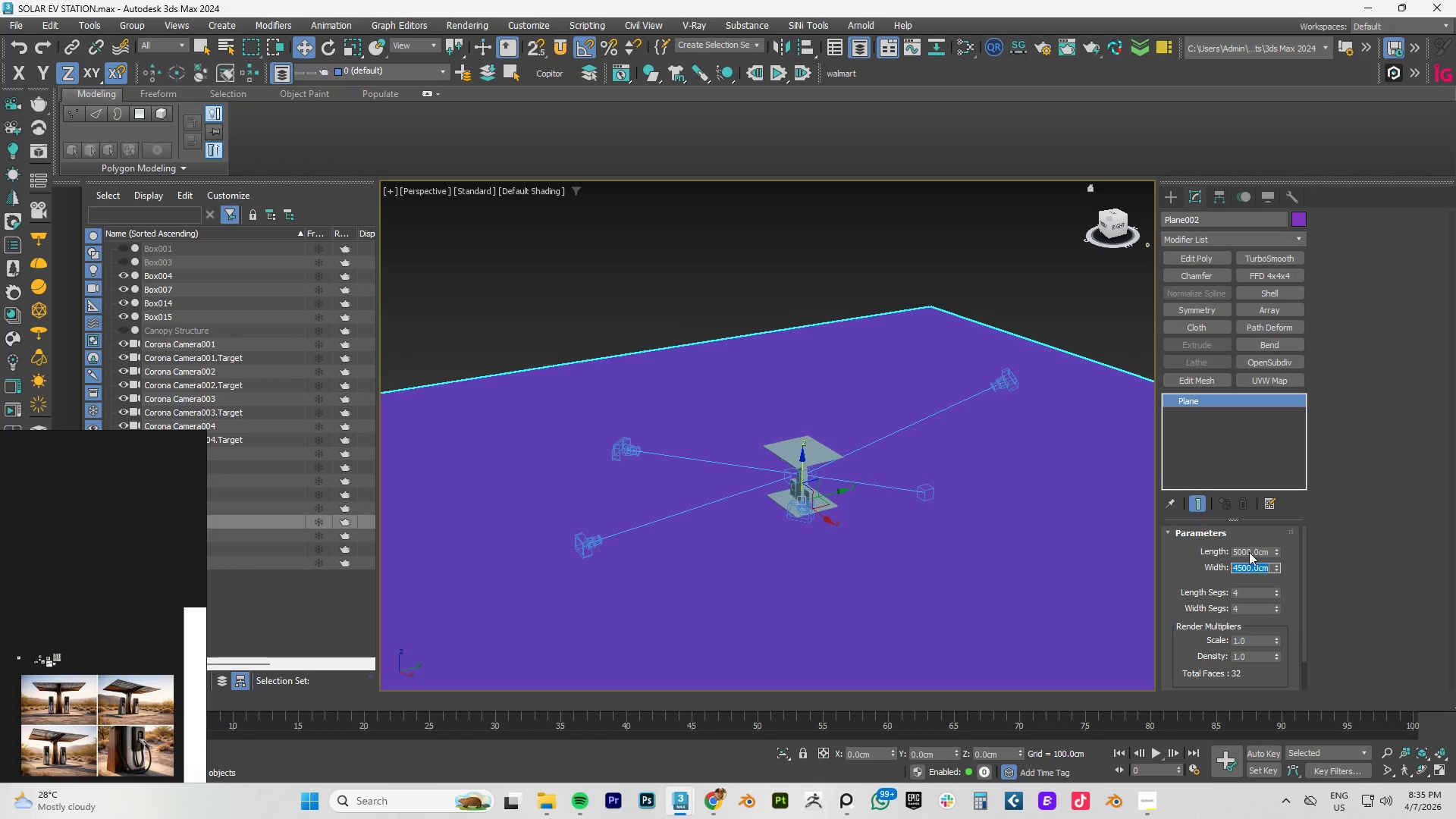 
key(Numpad5)
 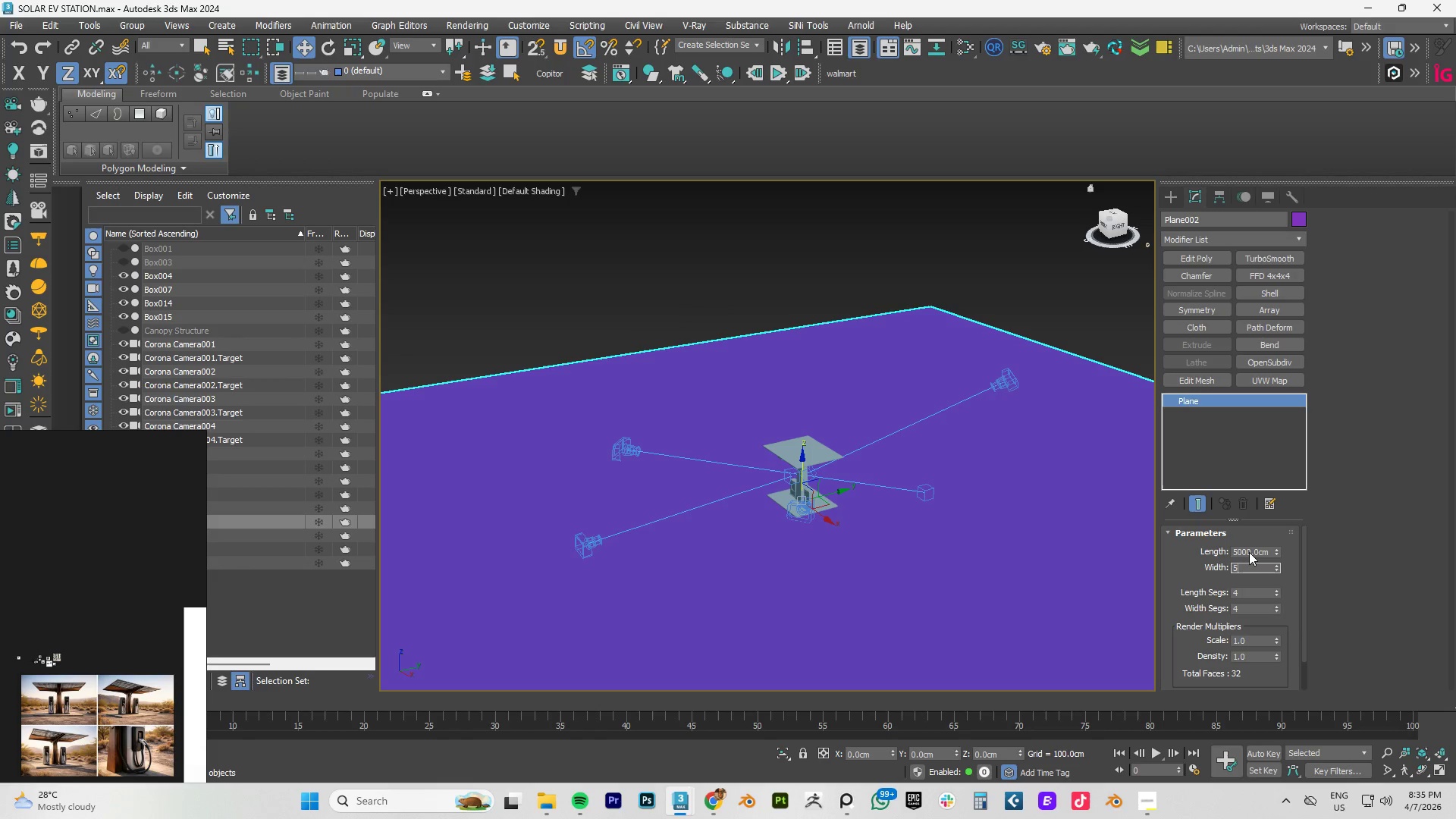 
key(Numpad0)
 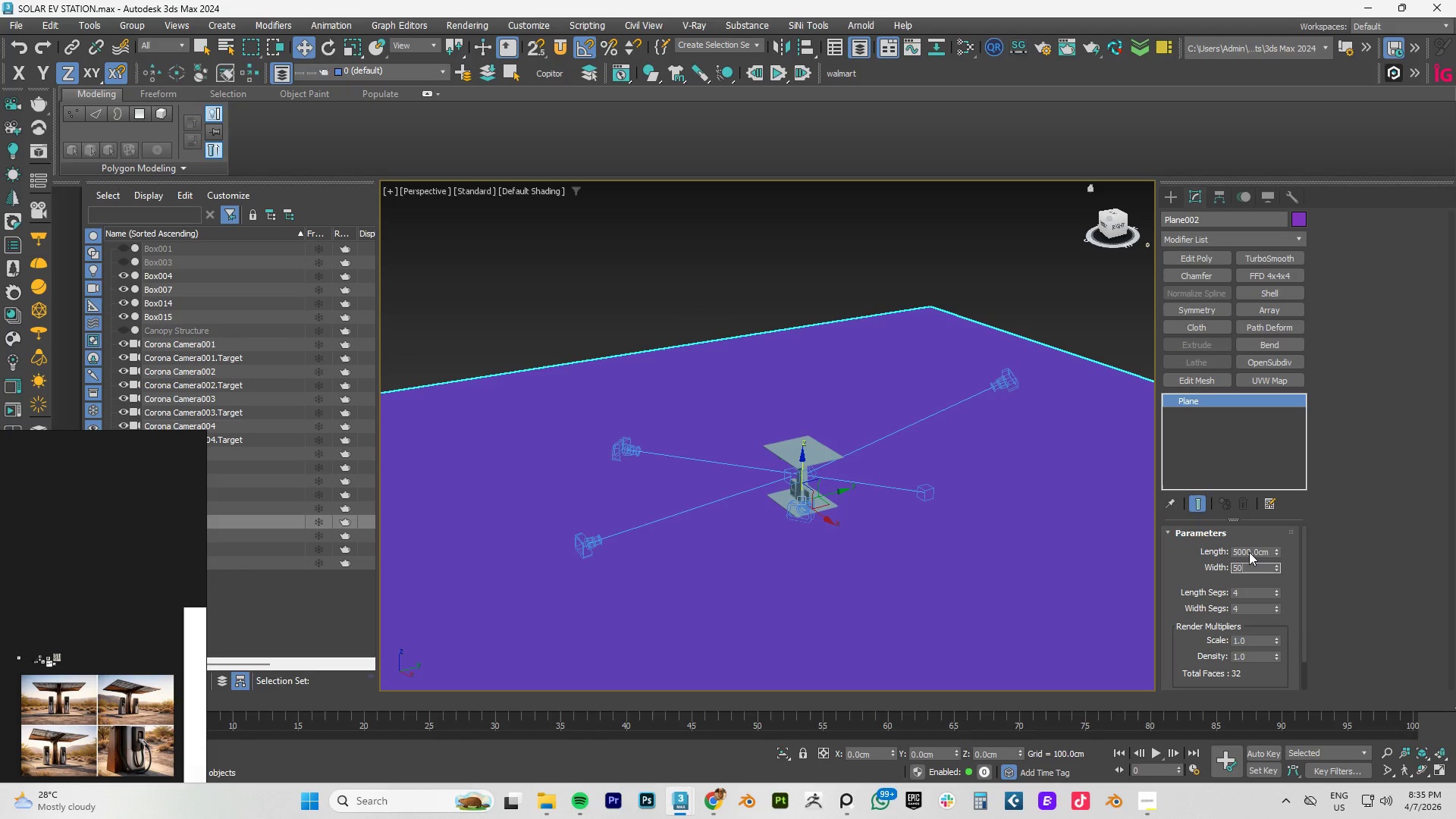 
key(Numpad0)
 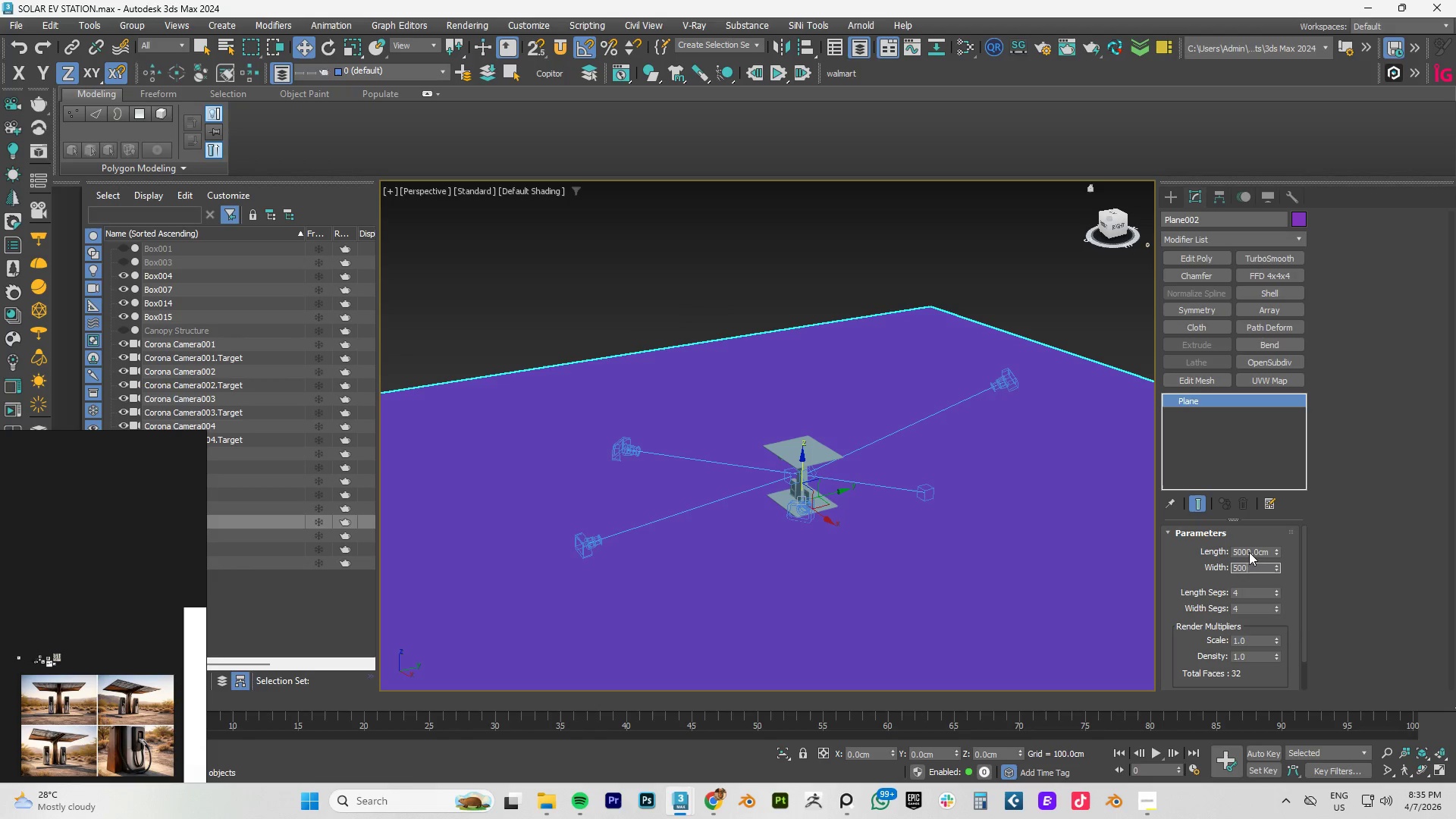 
key(Numpad0)
 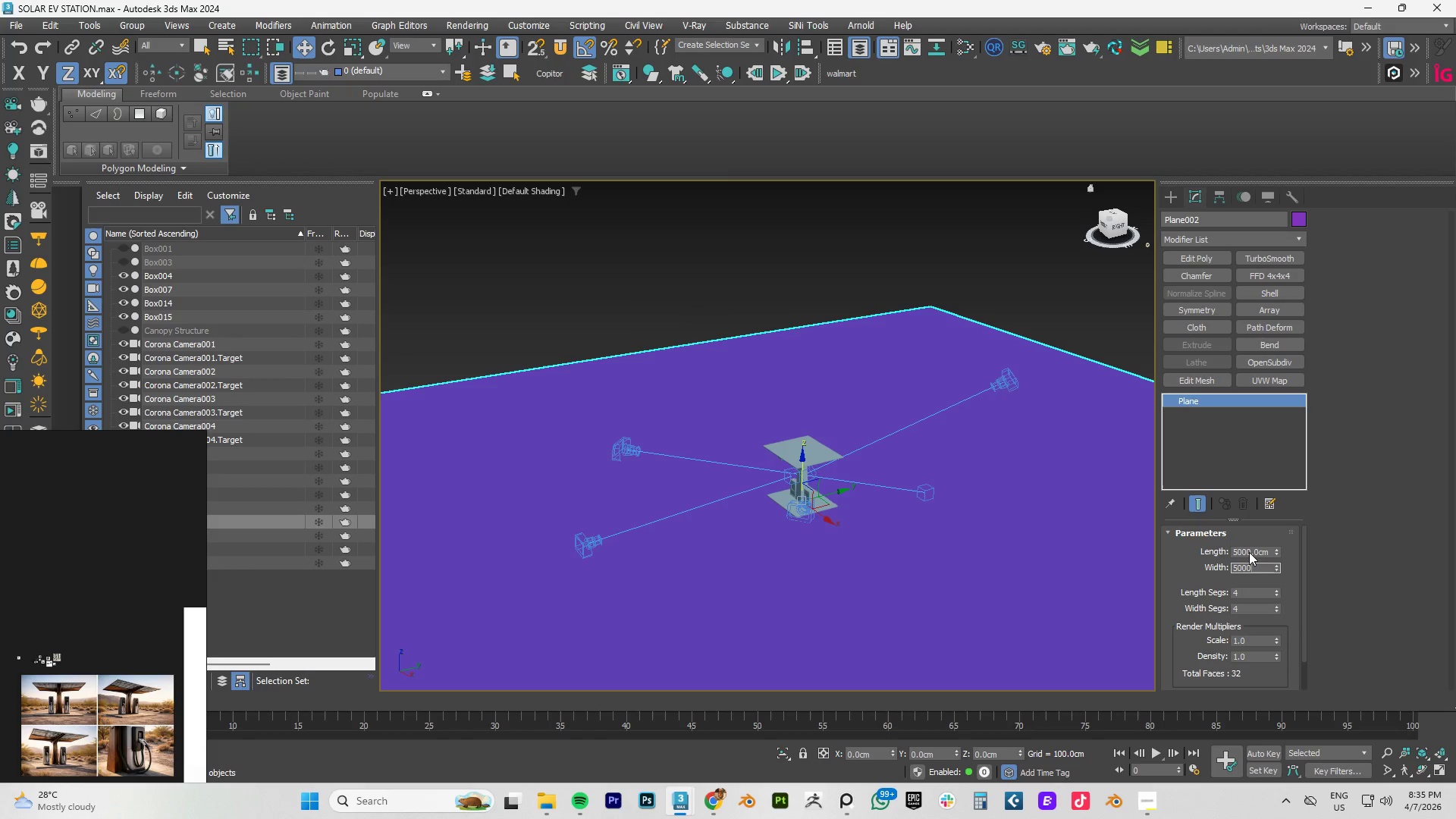 
key(NumpadEnter)
 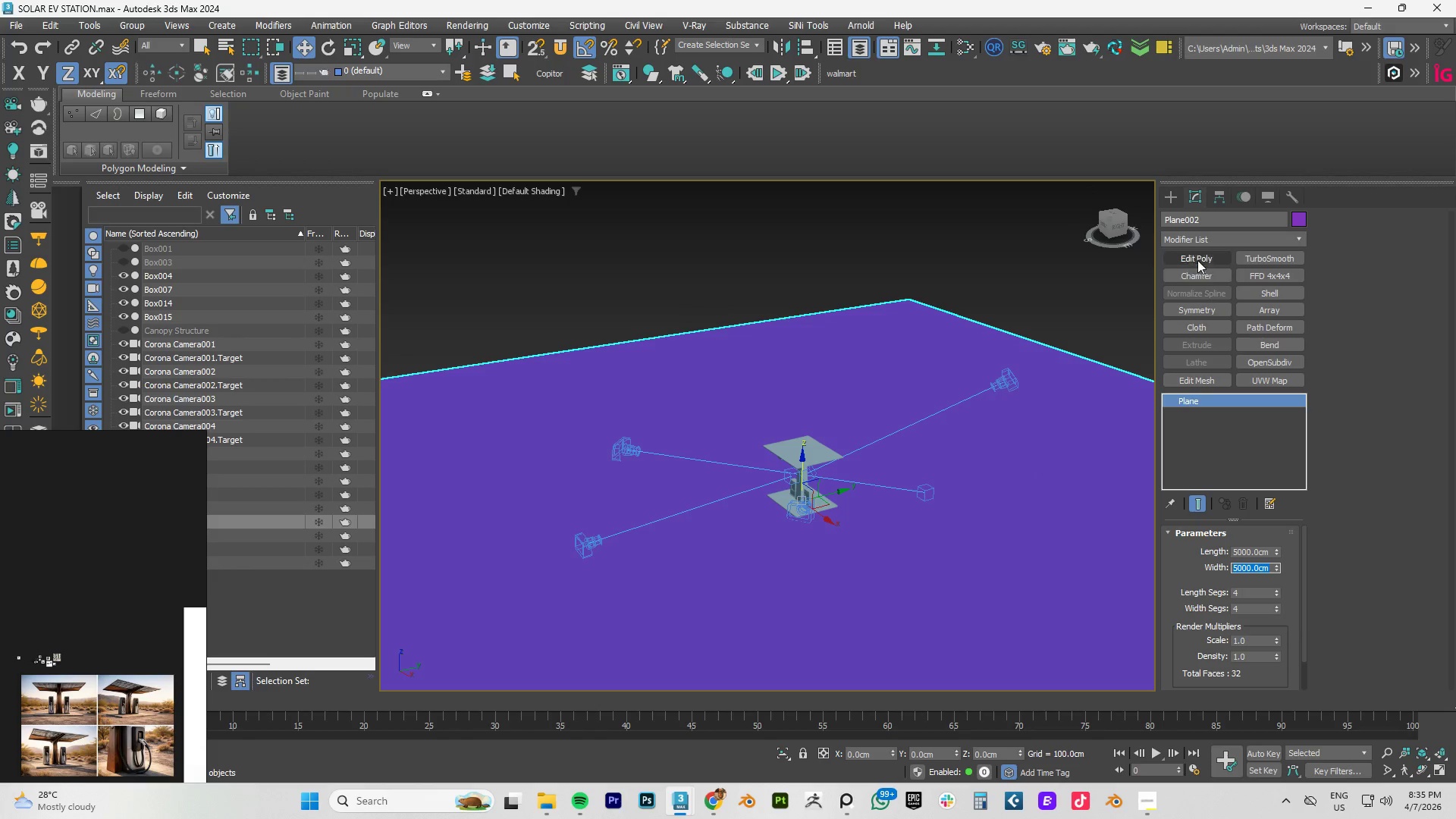 
key(Numpad1)
 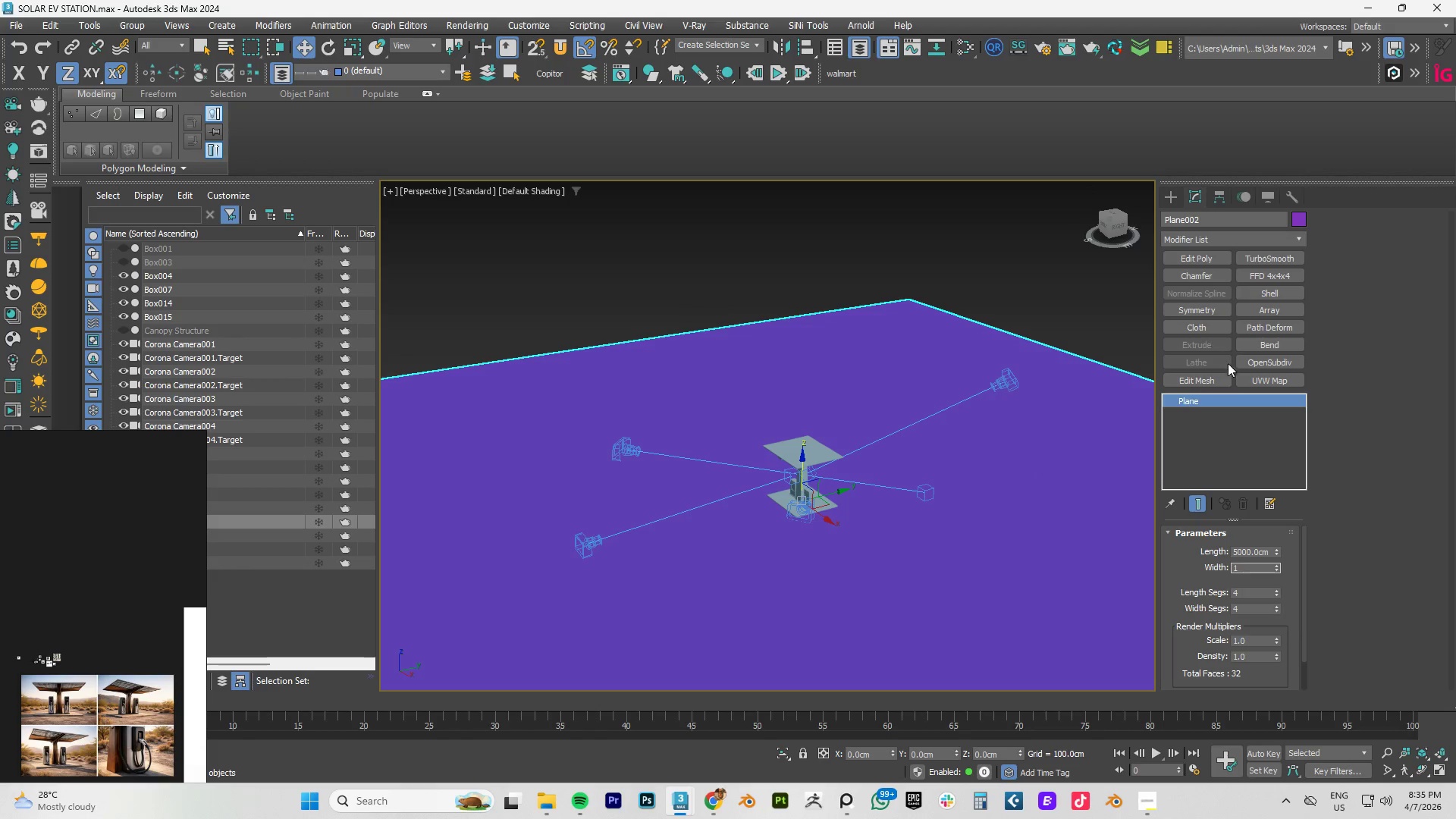 
key(Escape)
 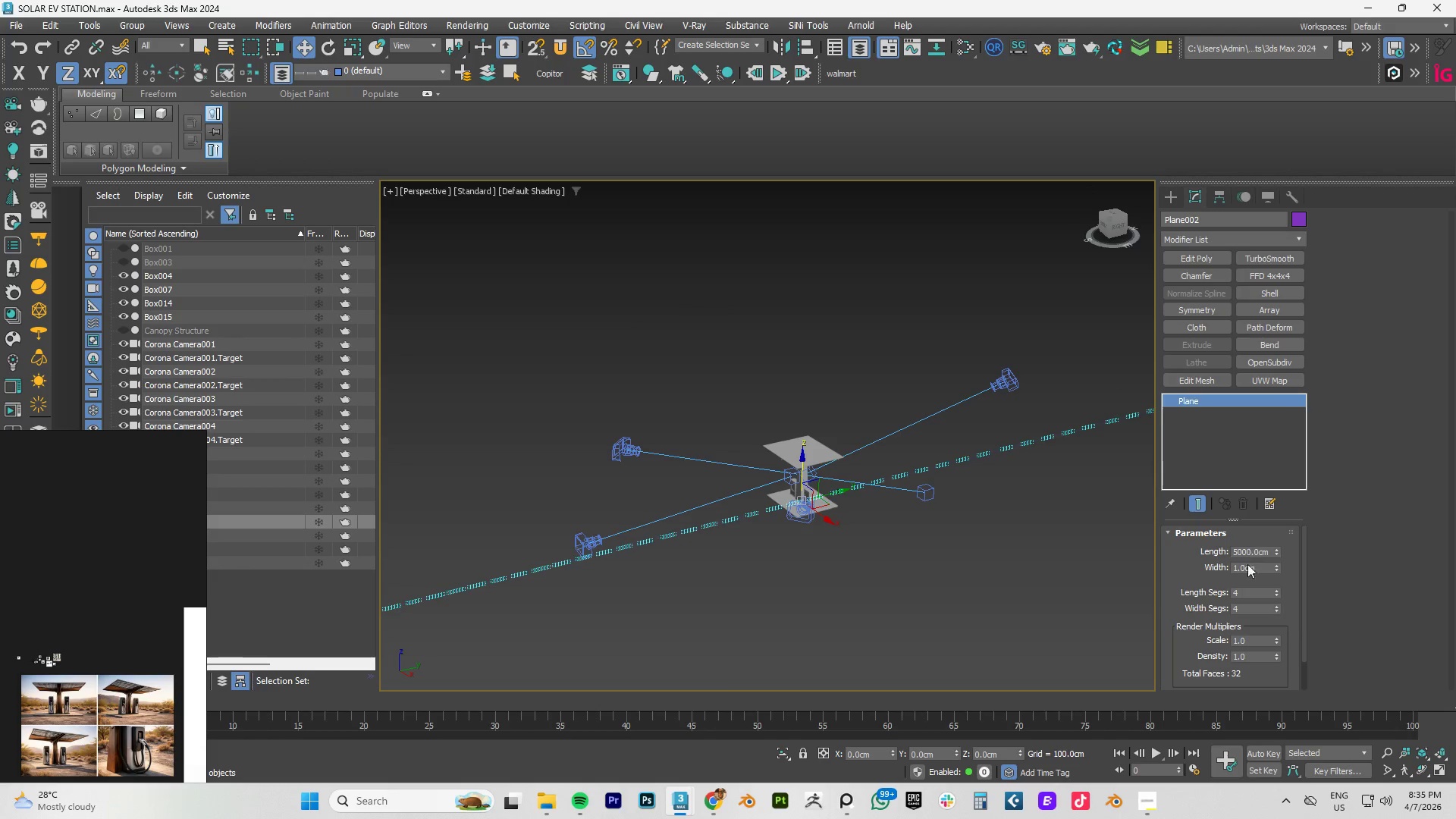 
double_click([1246, 566])
 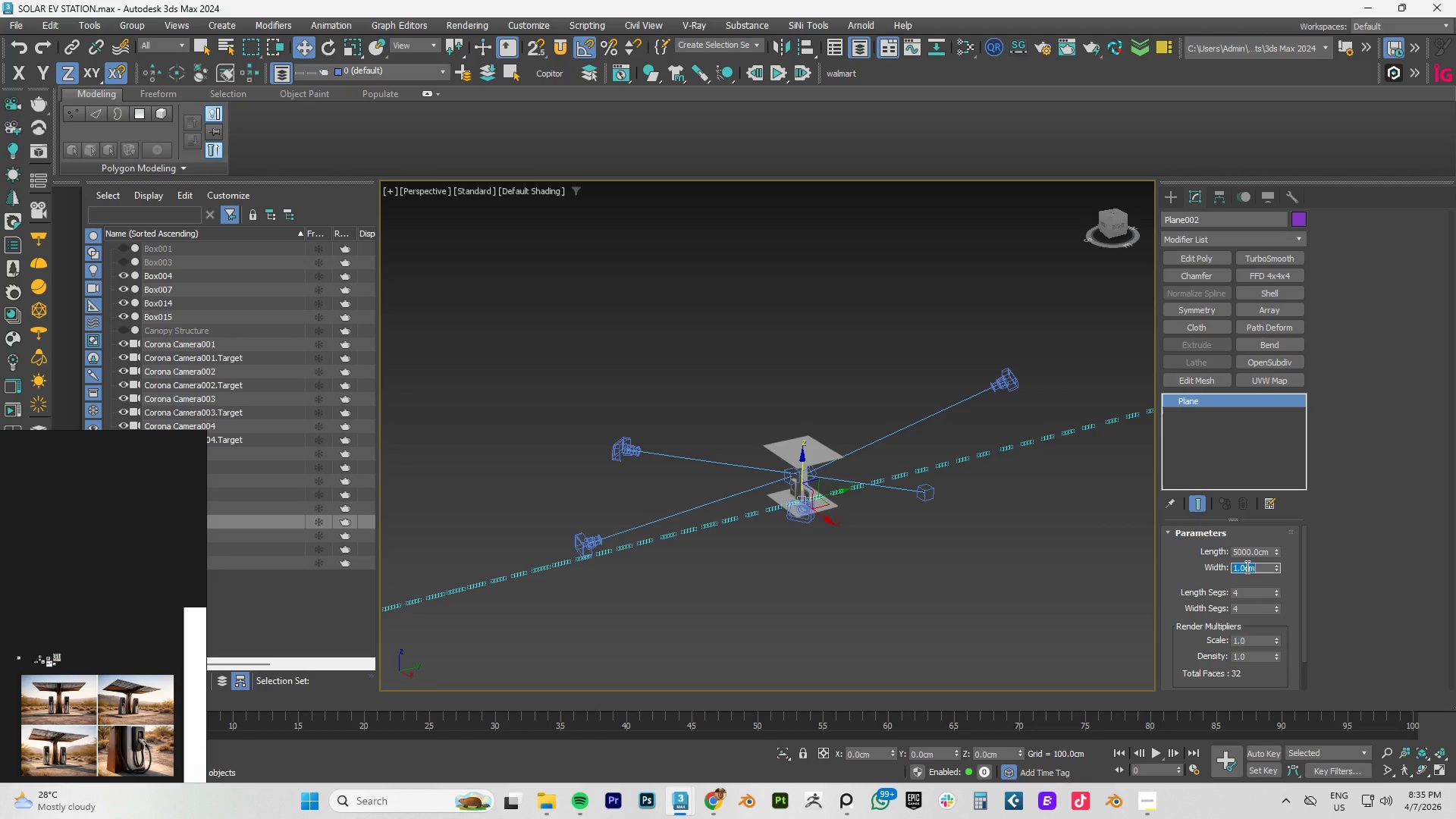 
key(Numpad5)
 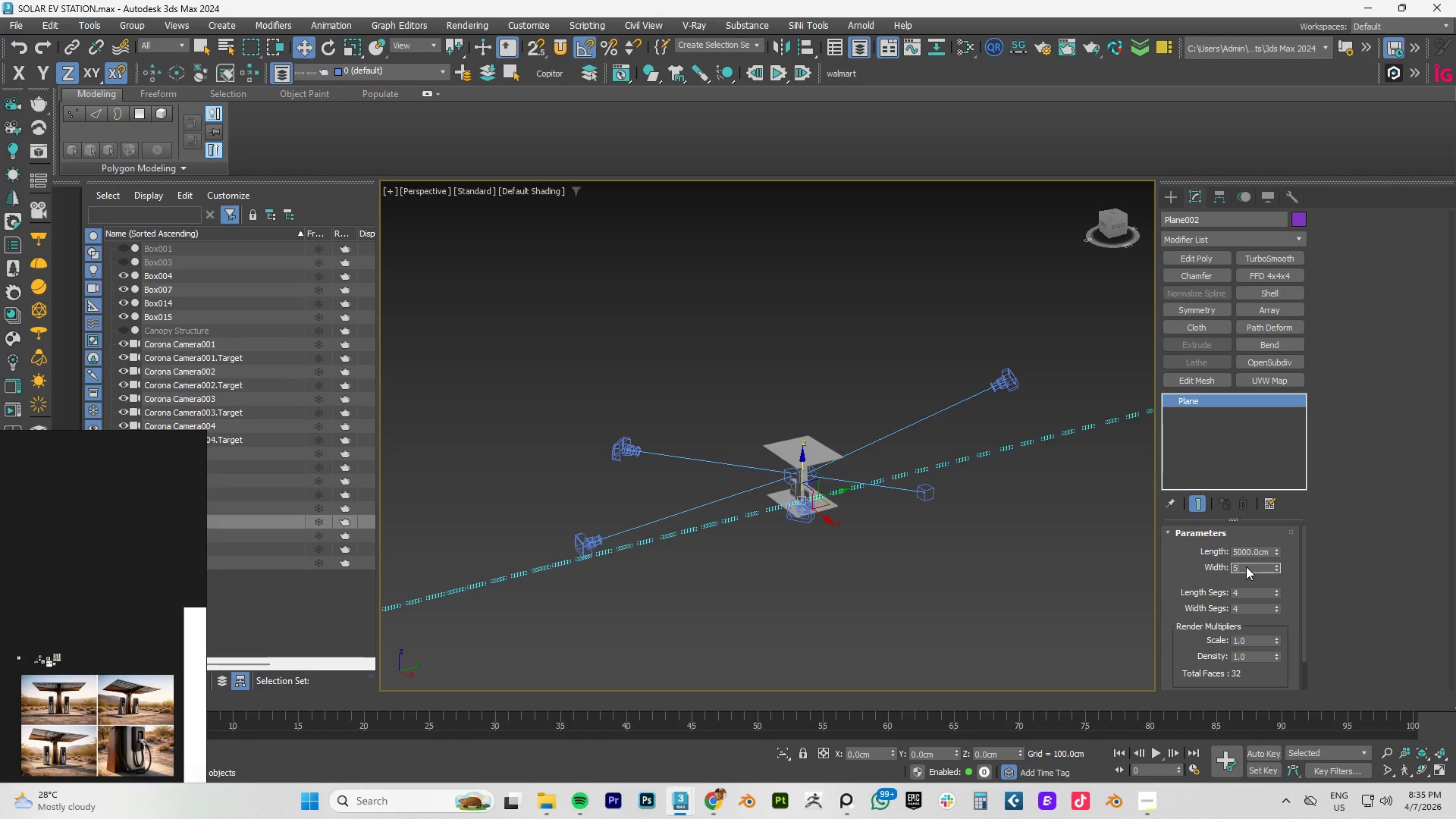 
key(Numpad0)
 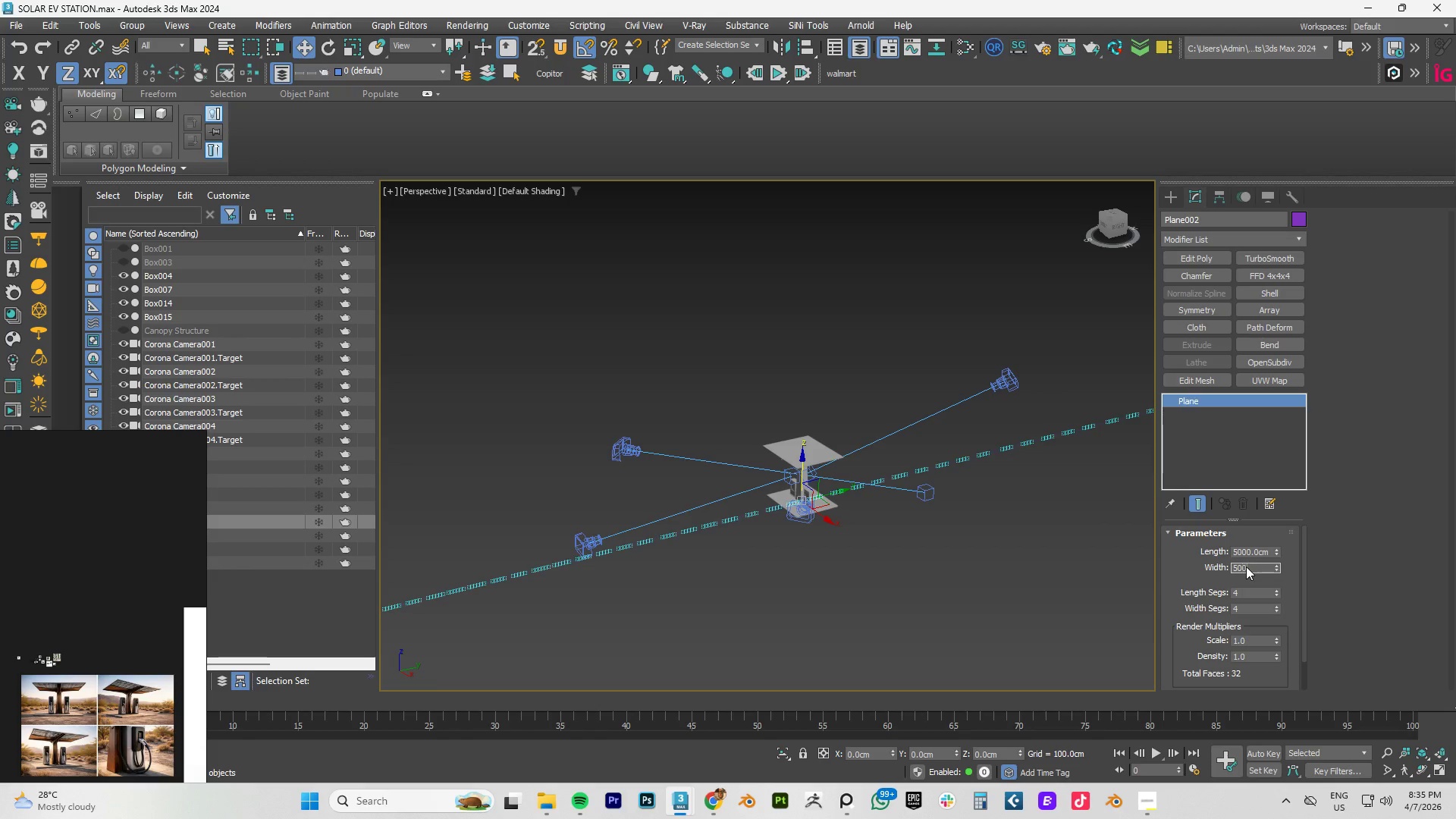 
key(Numpad0)
 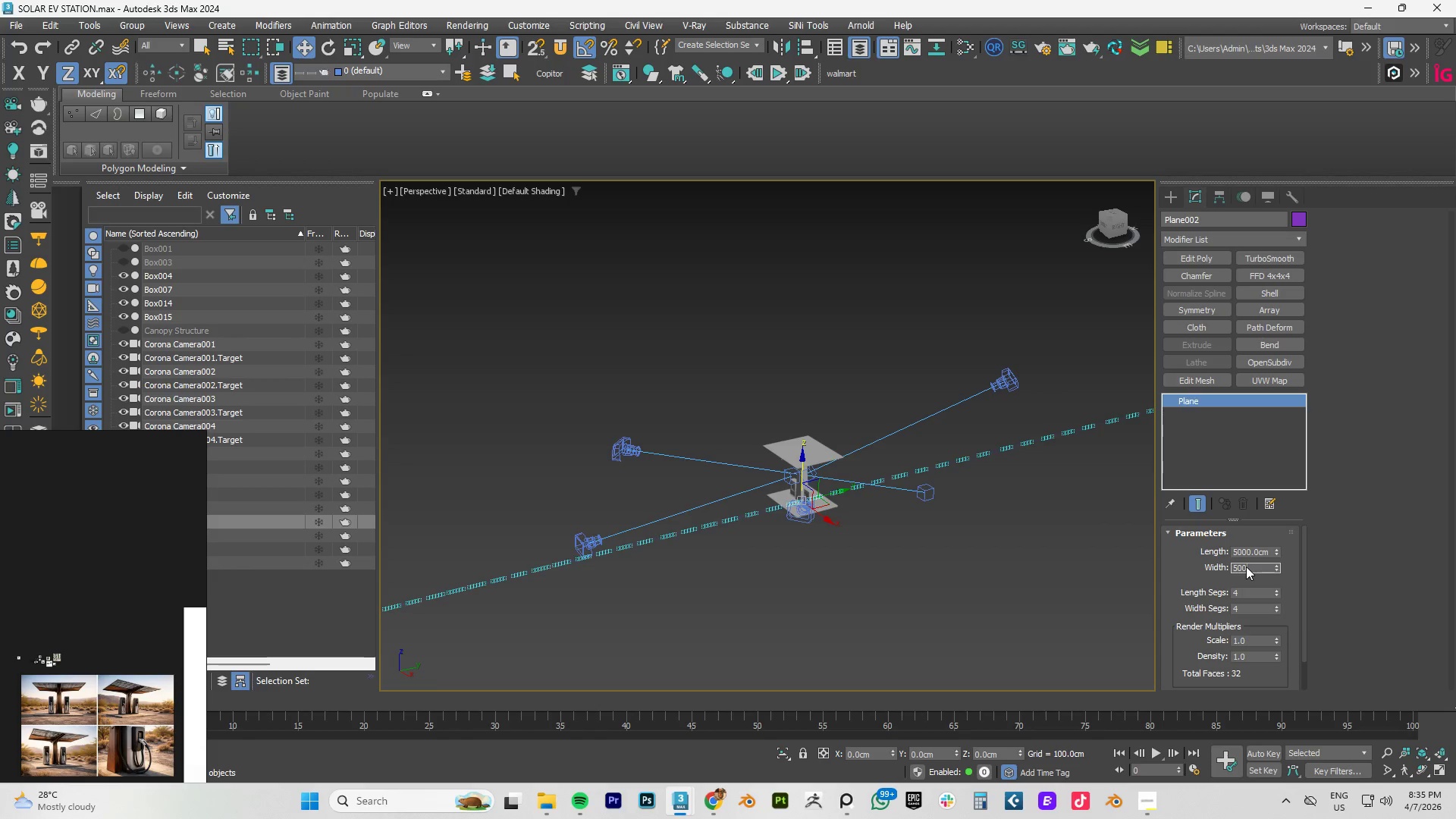 
key(Numpad0)
 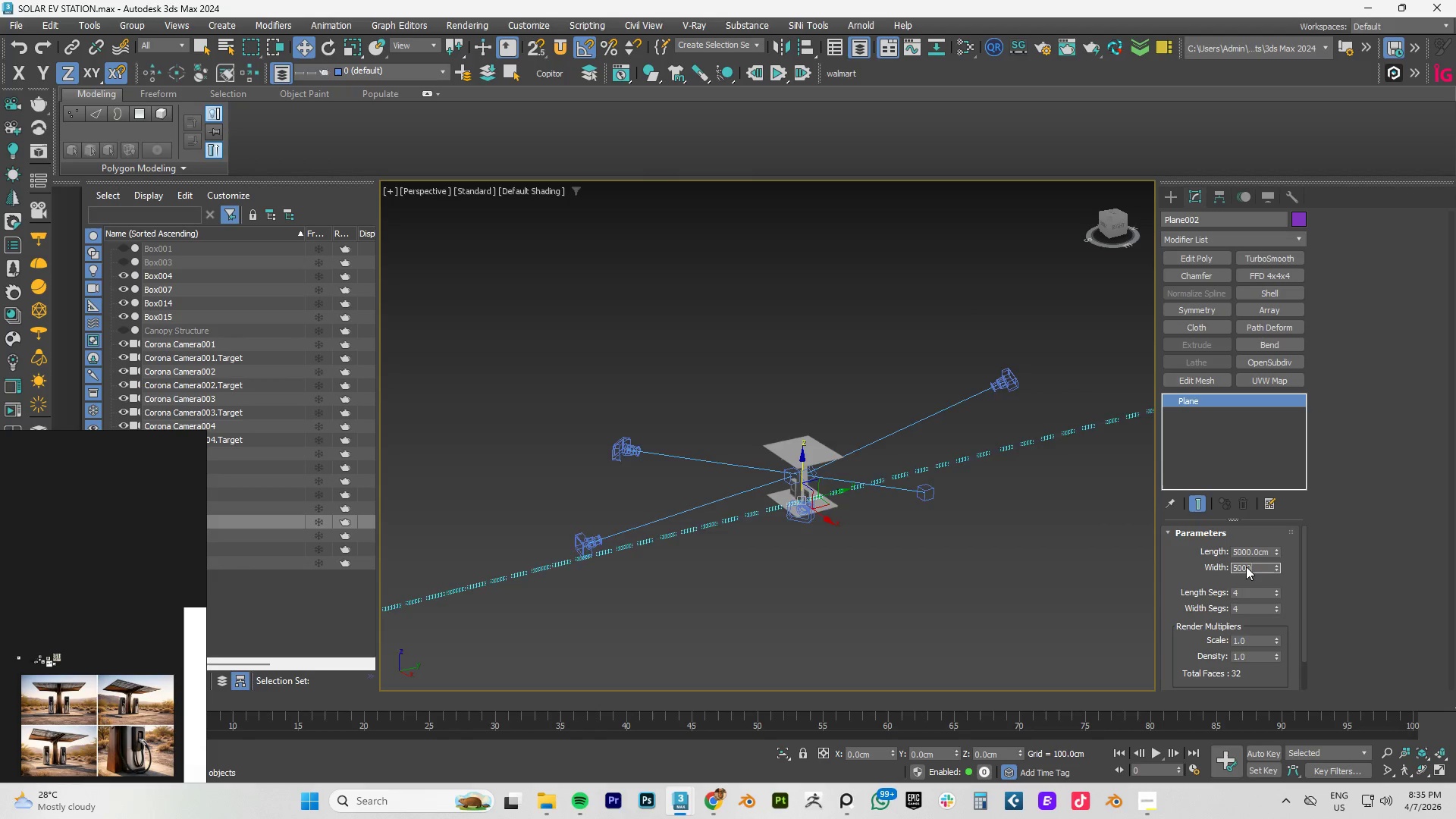 
key(NumpadEnter)
 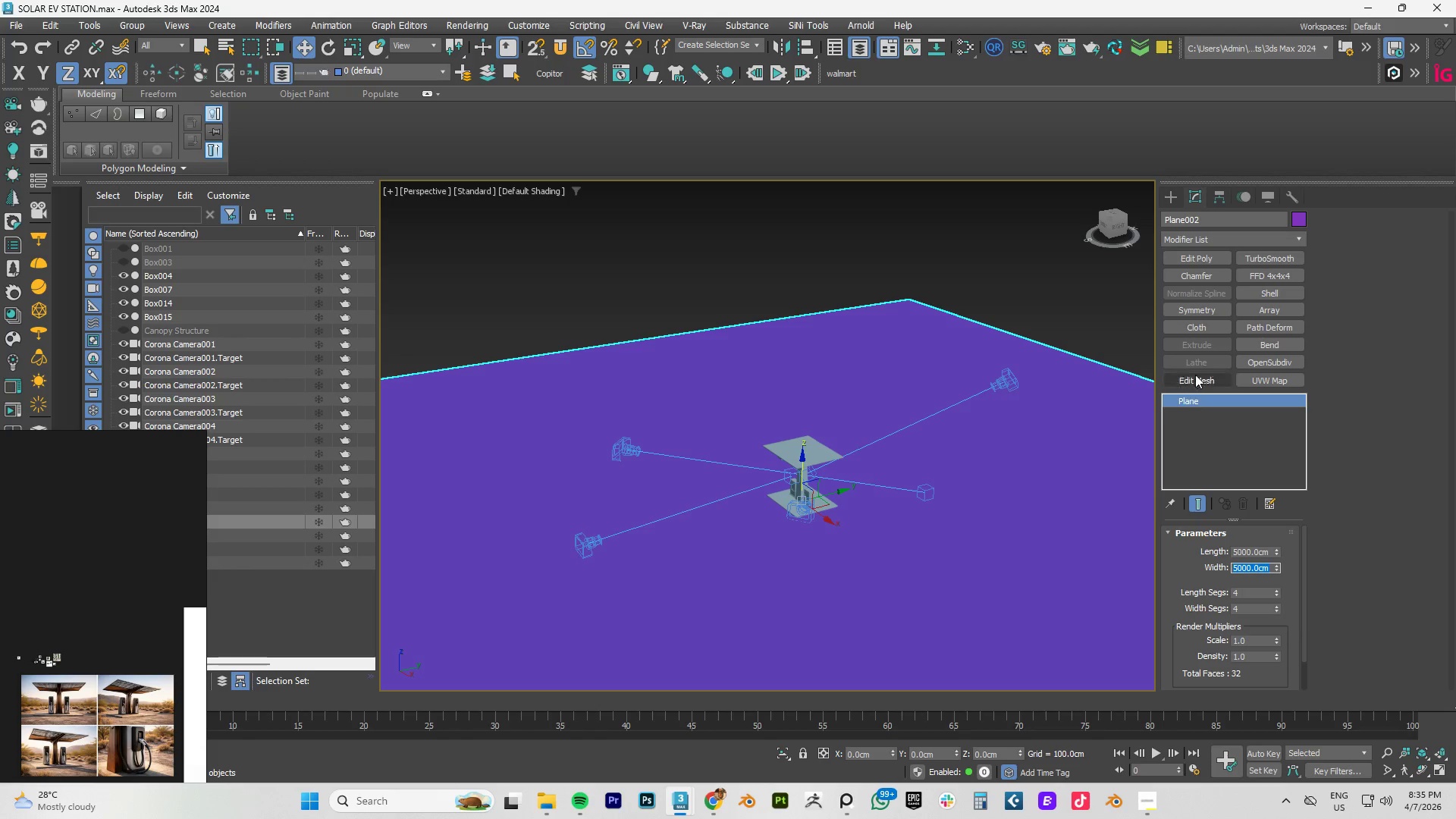 
left_click([1196, 460])
 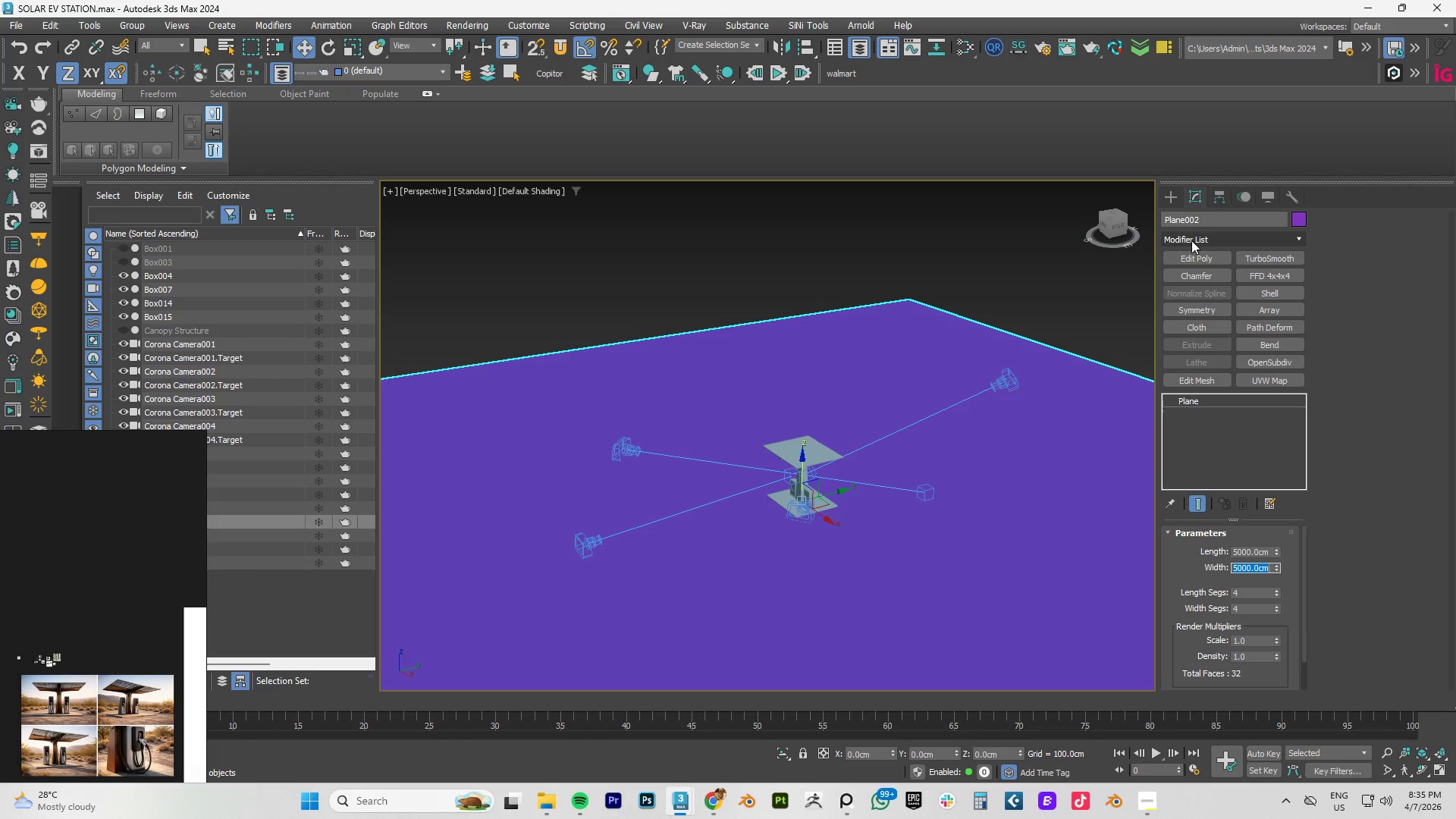 
key(Numpad1)
 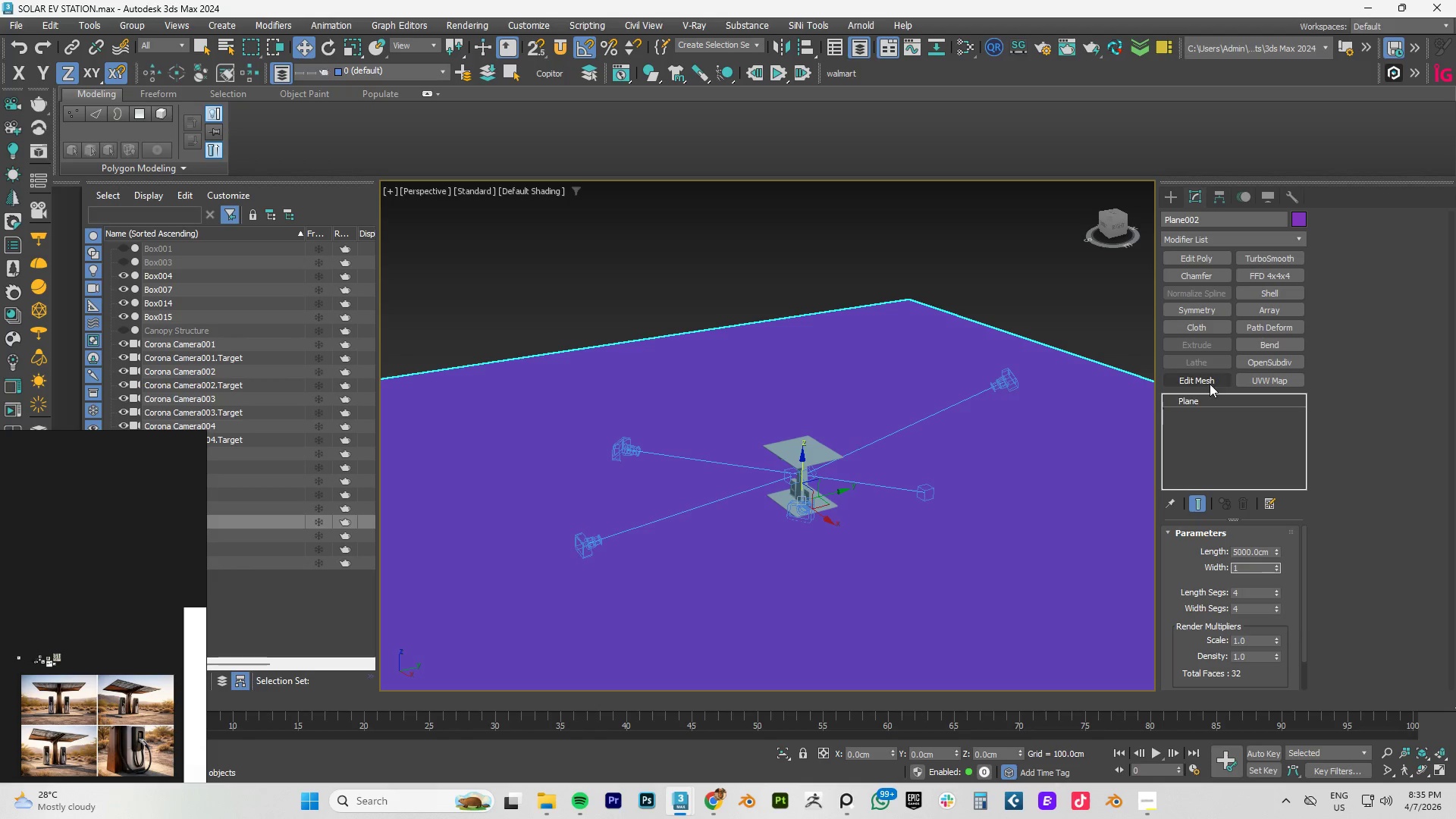 
left_click([1197, 398])
 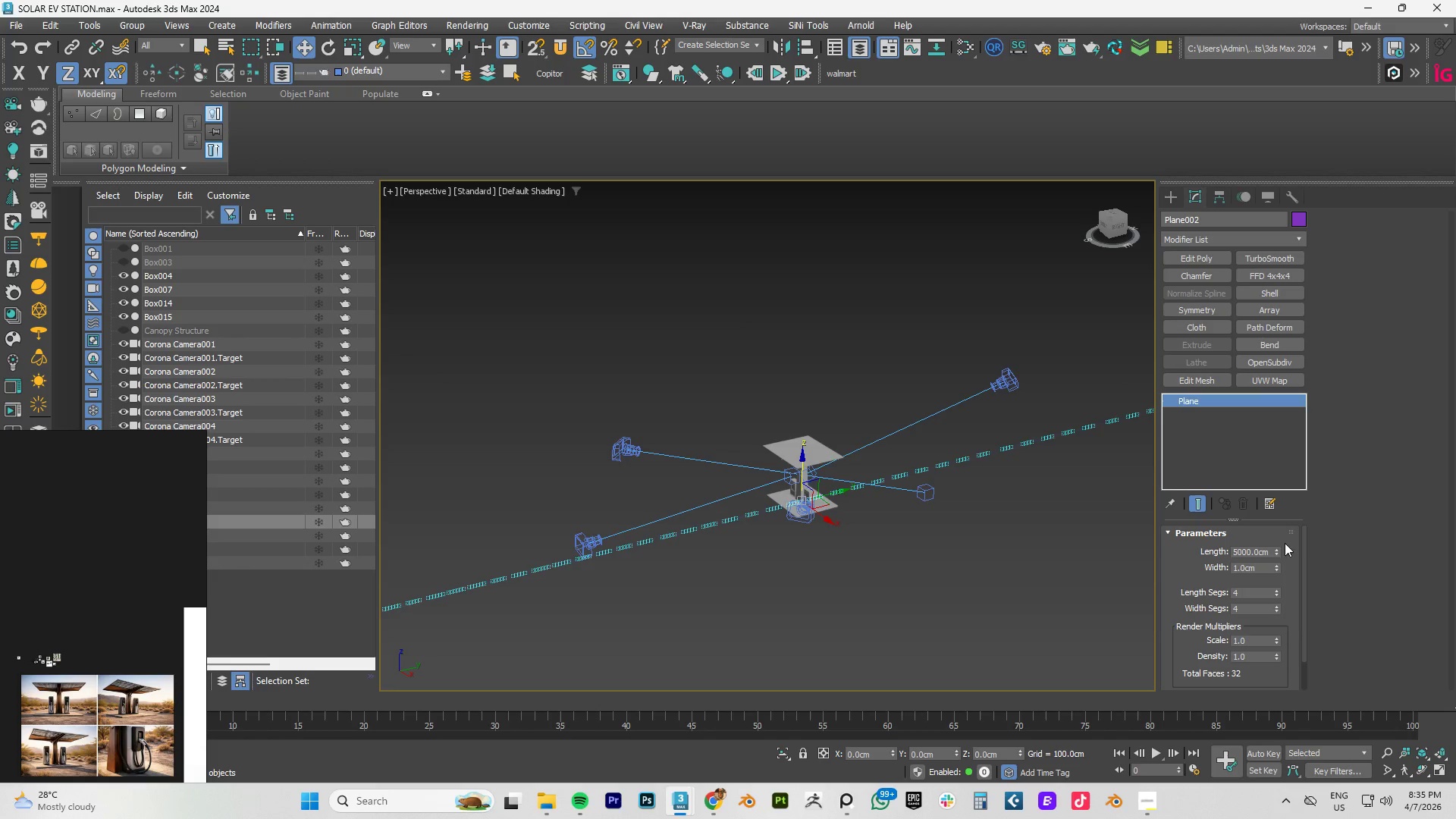 
double_click([1241, 570])
 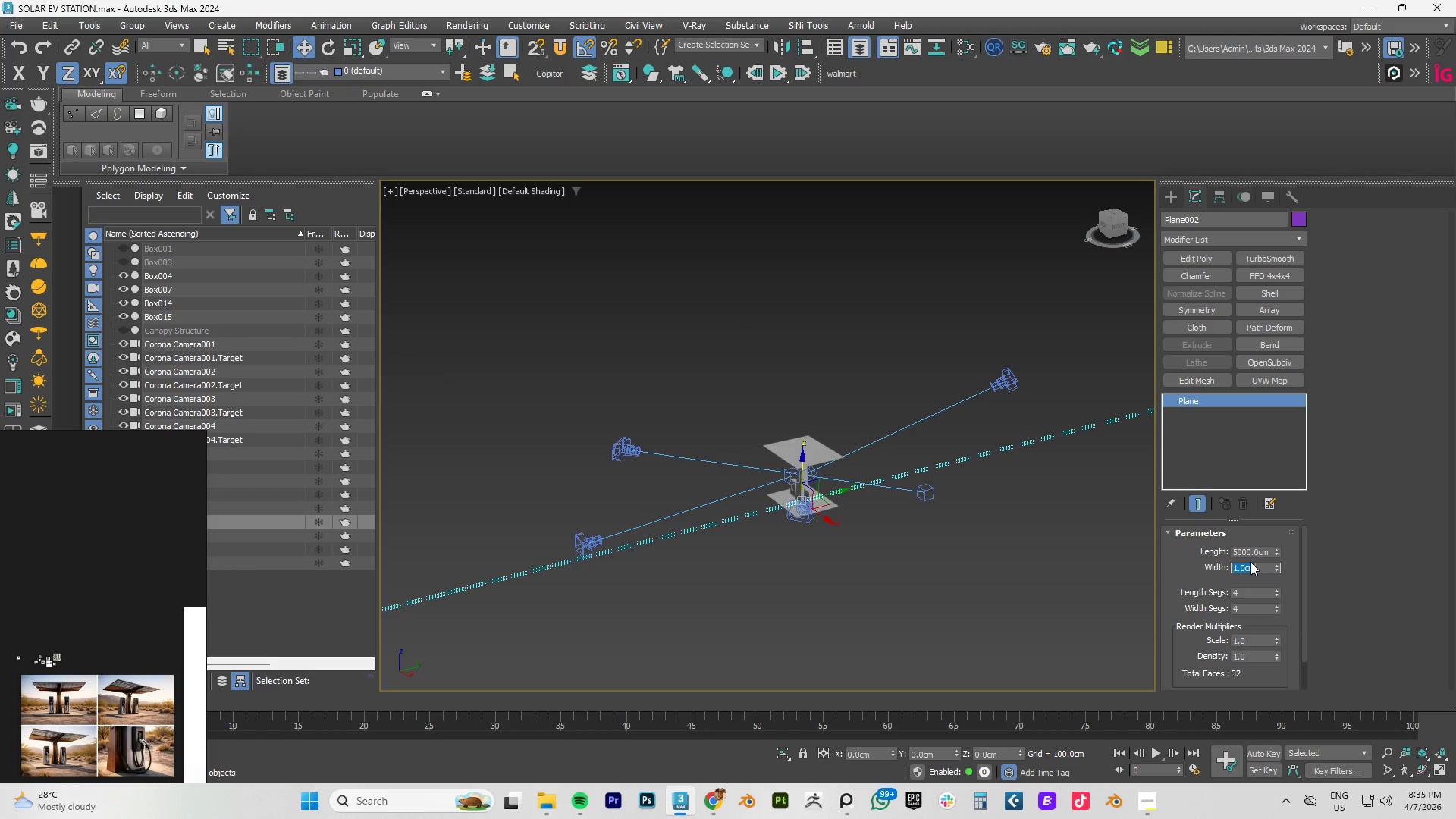 
key(Numpad5)
 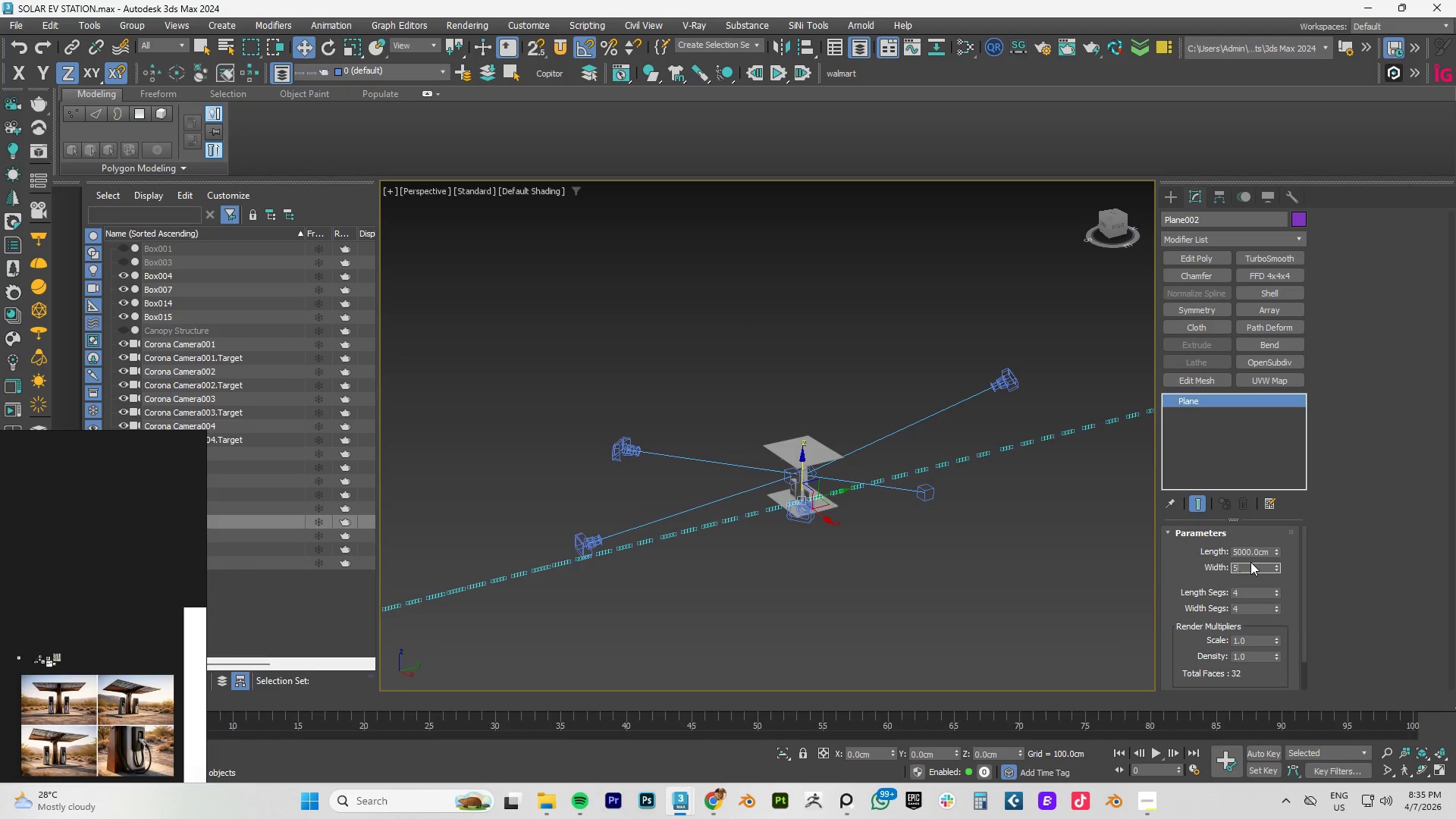 
key(Numpad0)
 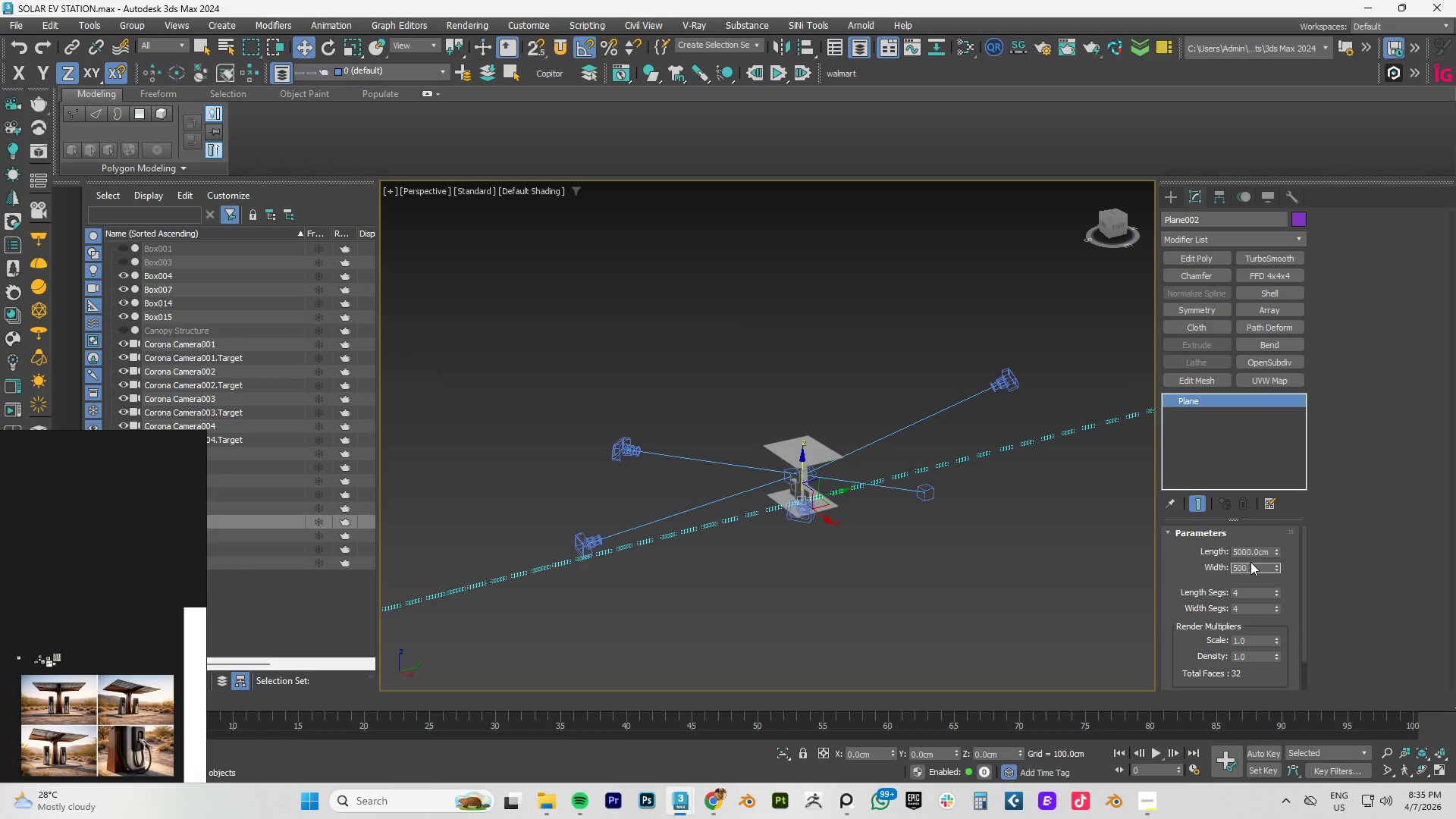 
key(Numpad0)
 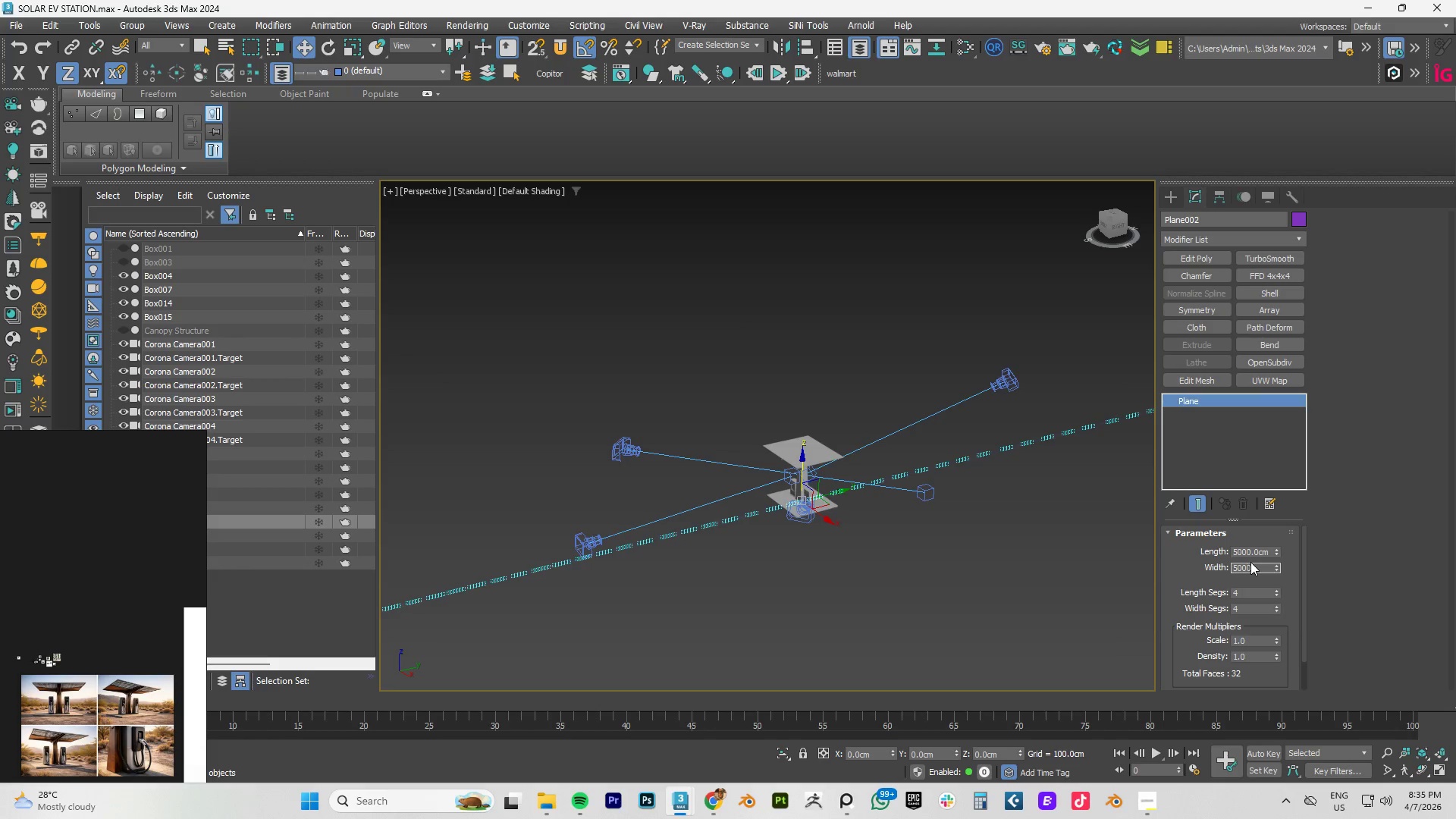 
key(Numpad0)
 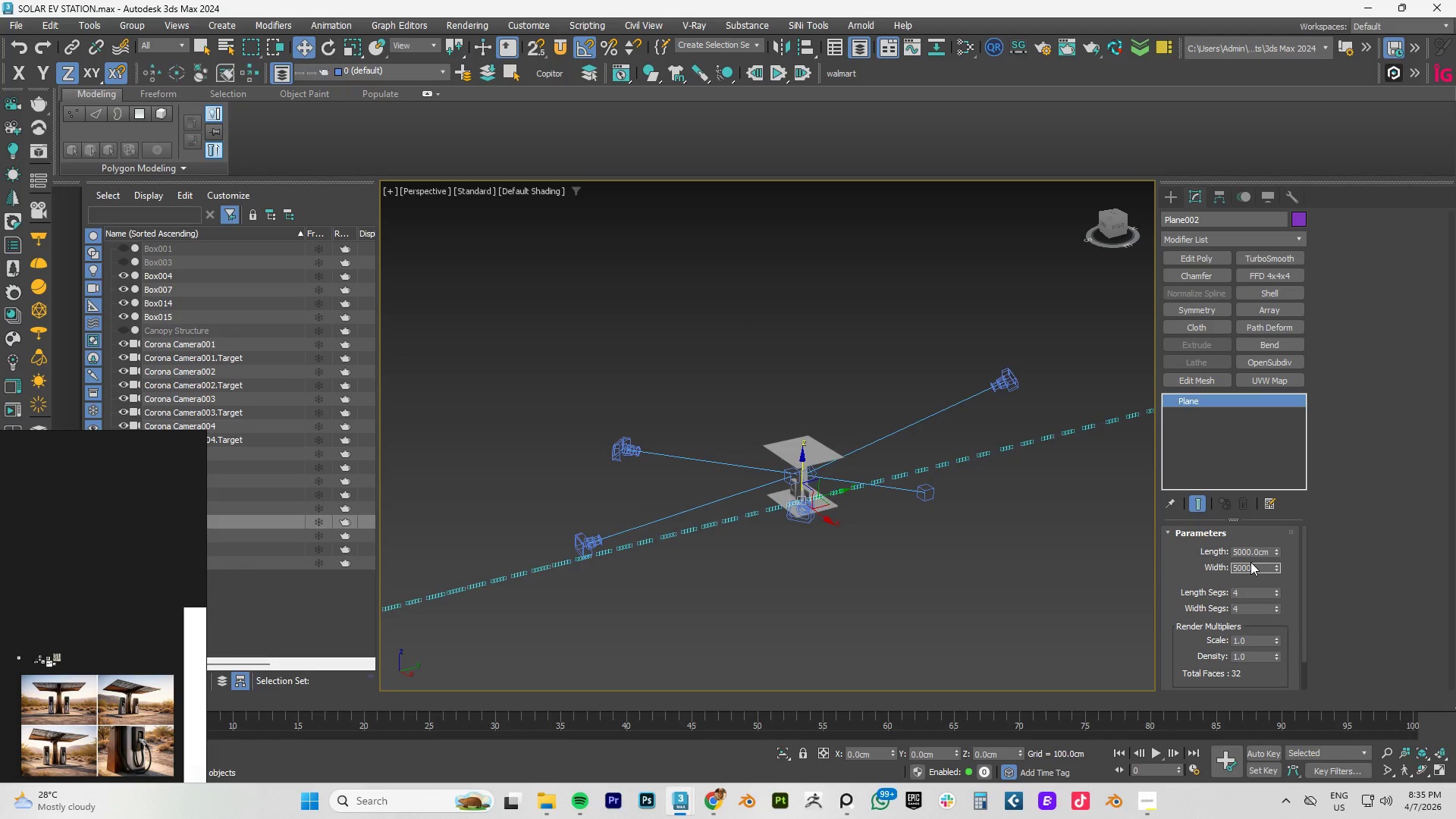 
key(NumpadEnter)
 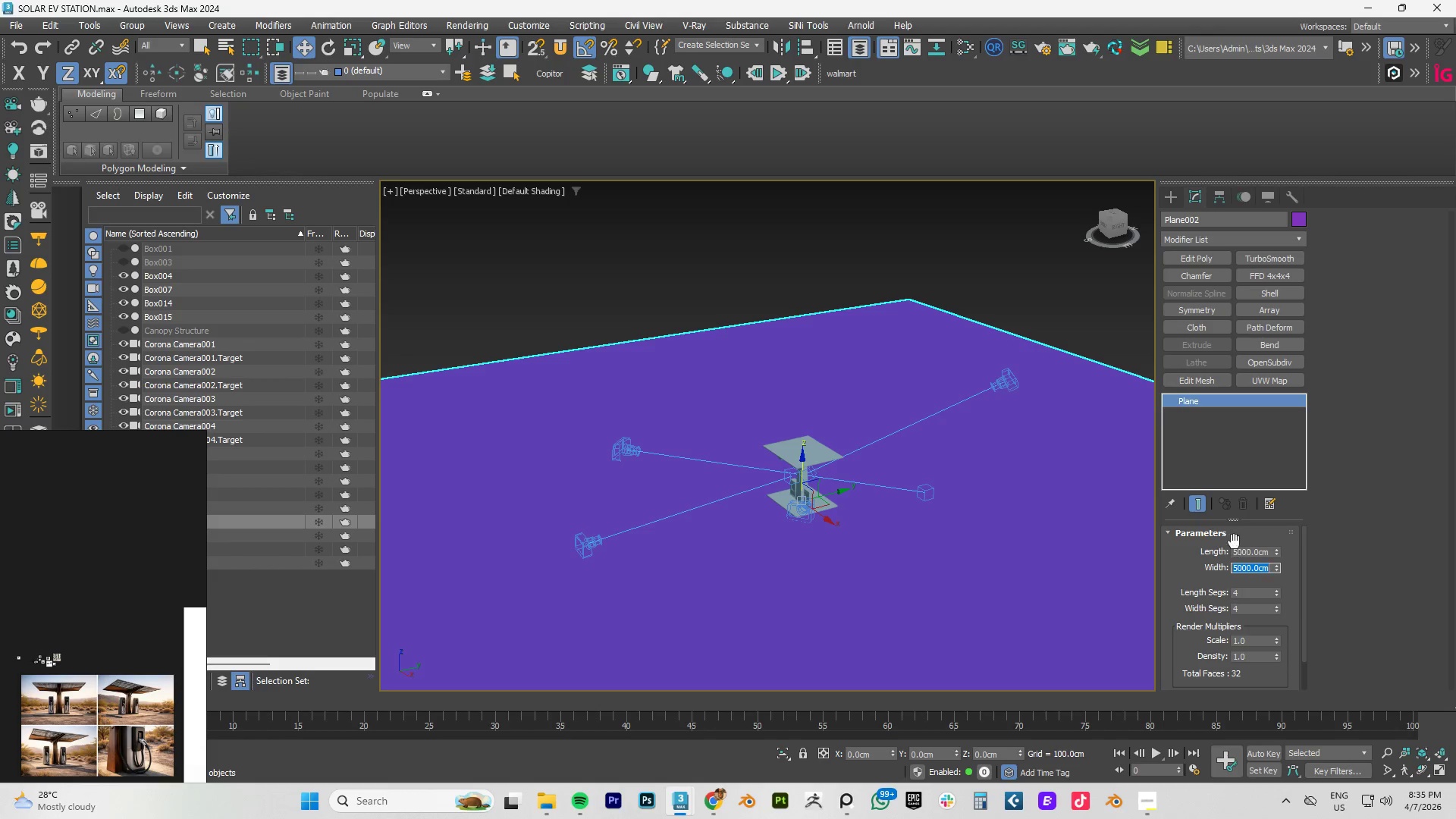 
key(NumpadEnter)
 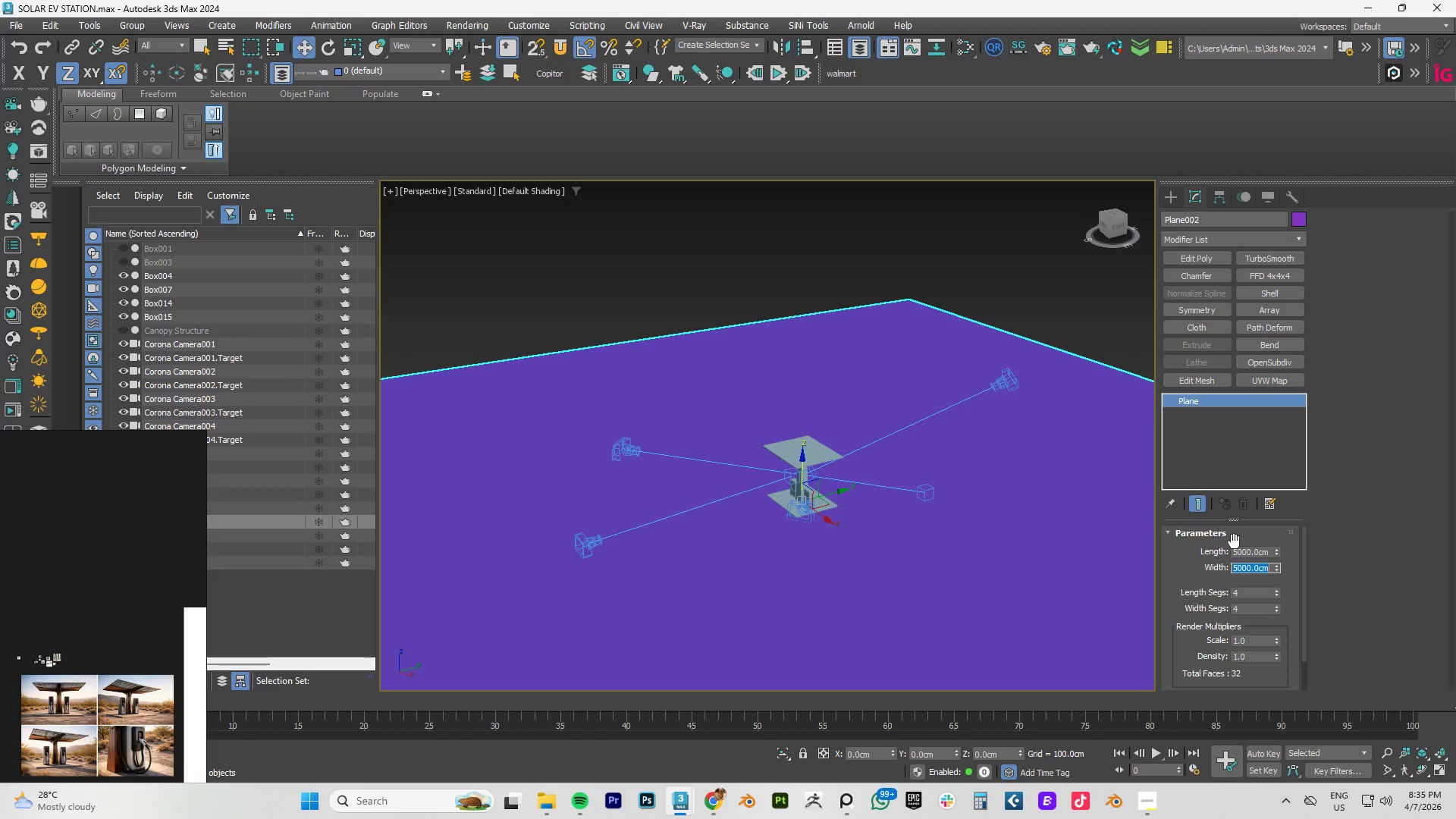 
key(NumpadEnter)
 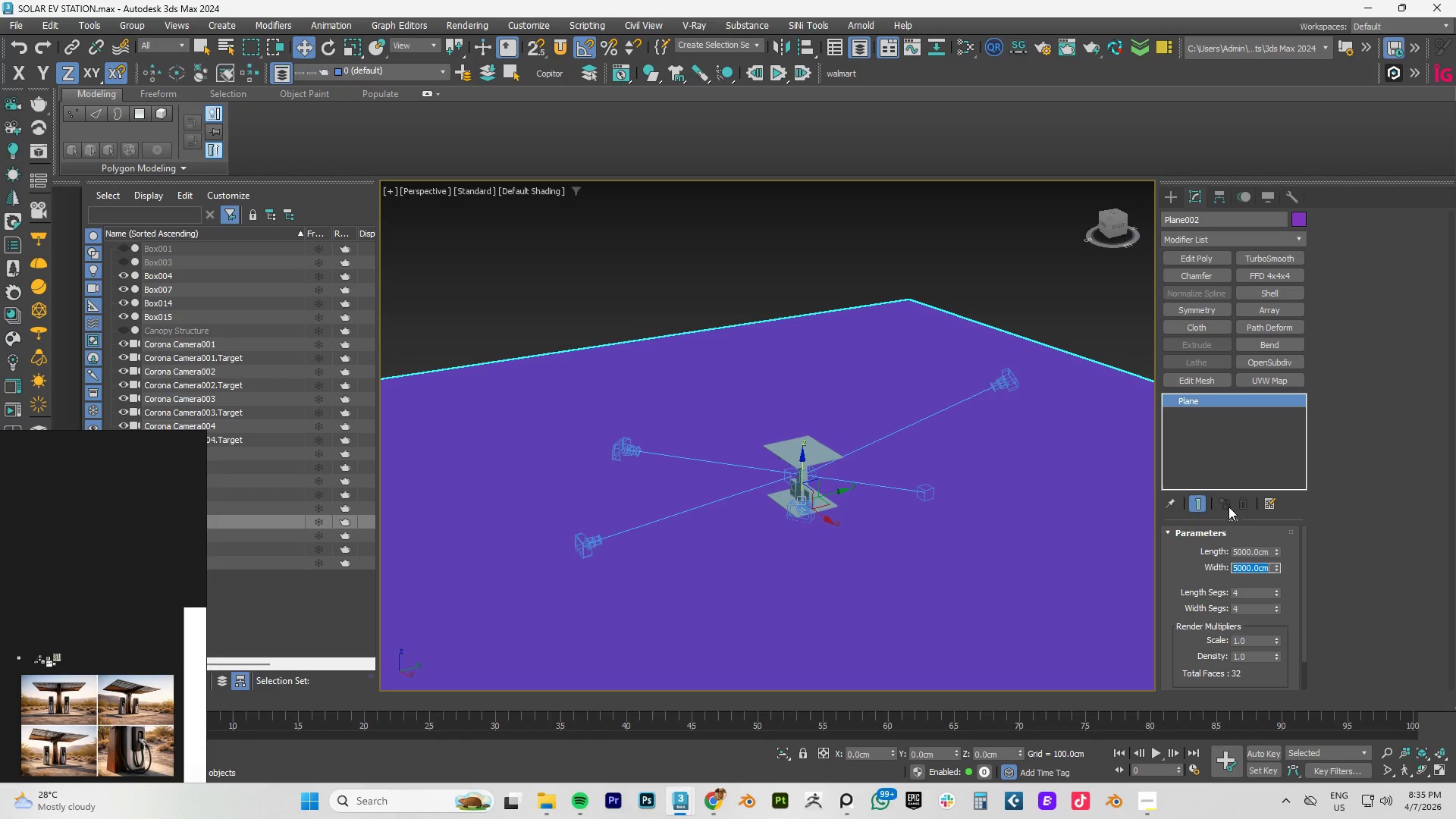 
left_click([1225, 463])
 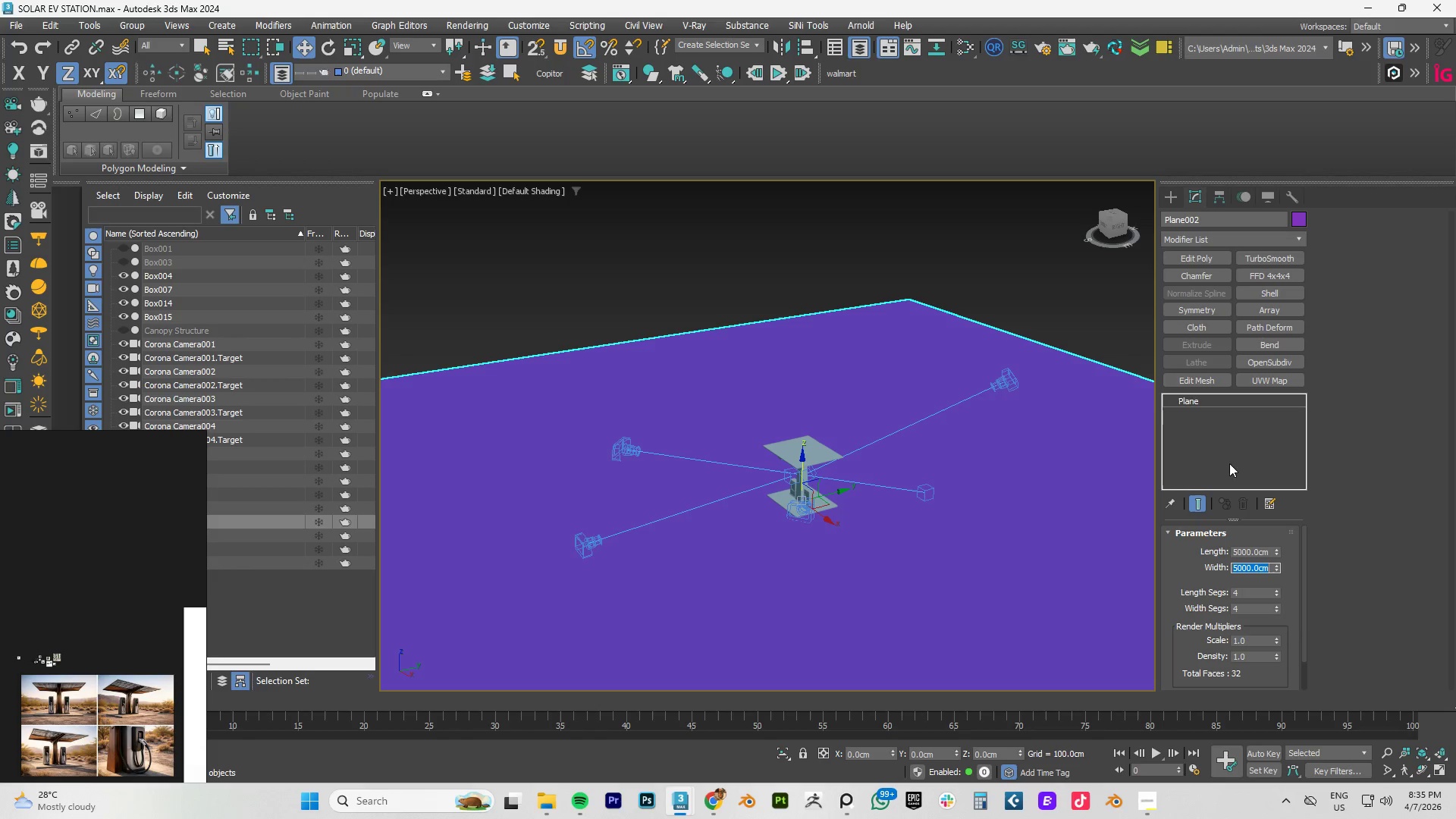 
left_click([1237, 462])
 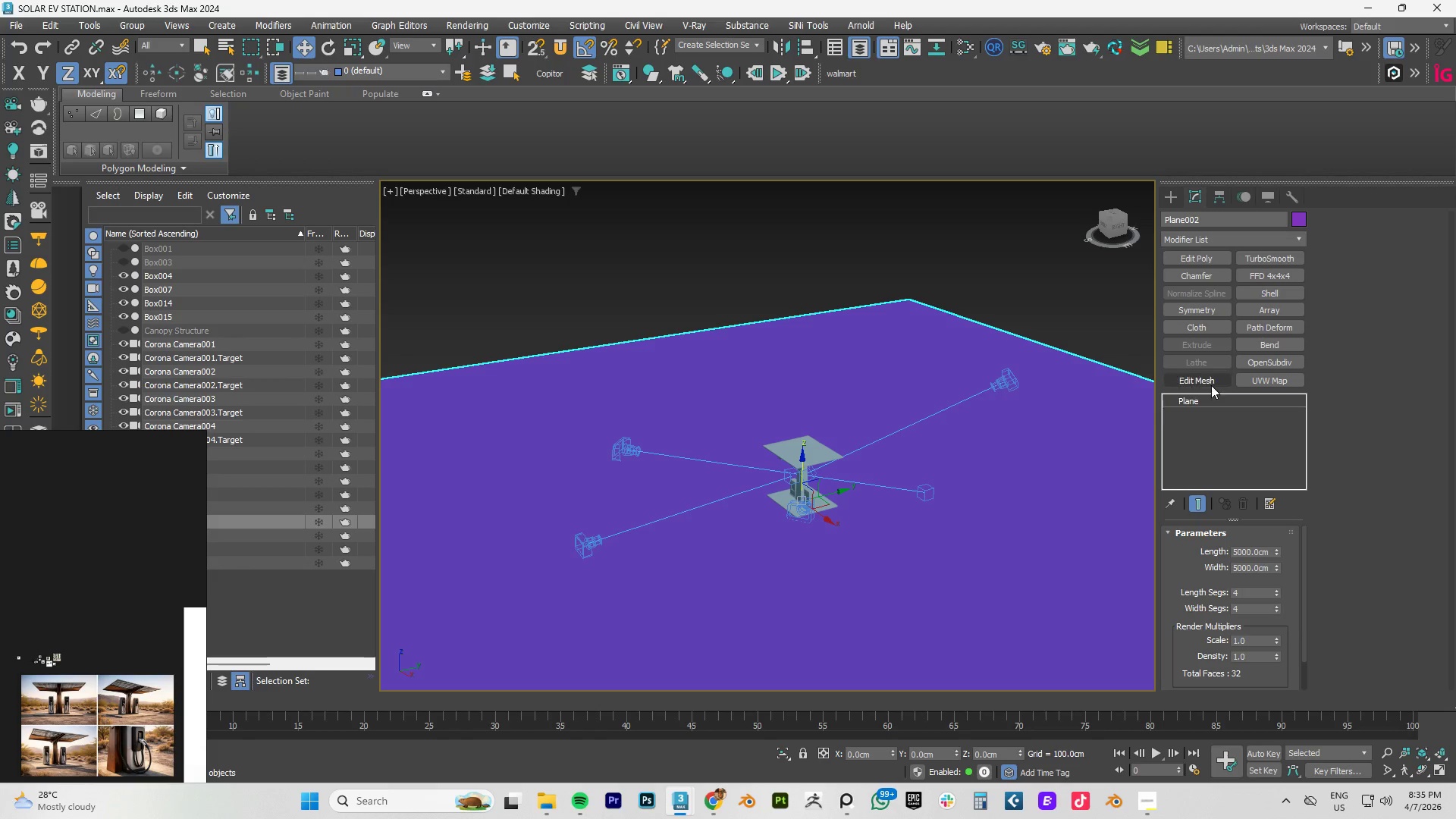 
left_click([1191, 403])
 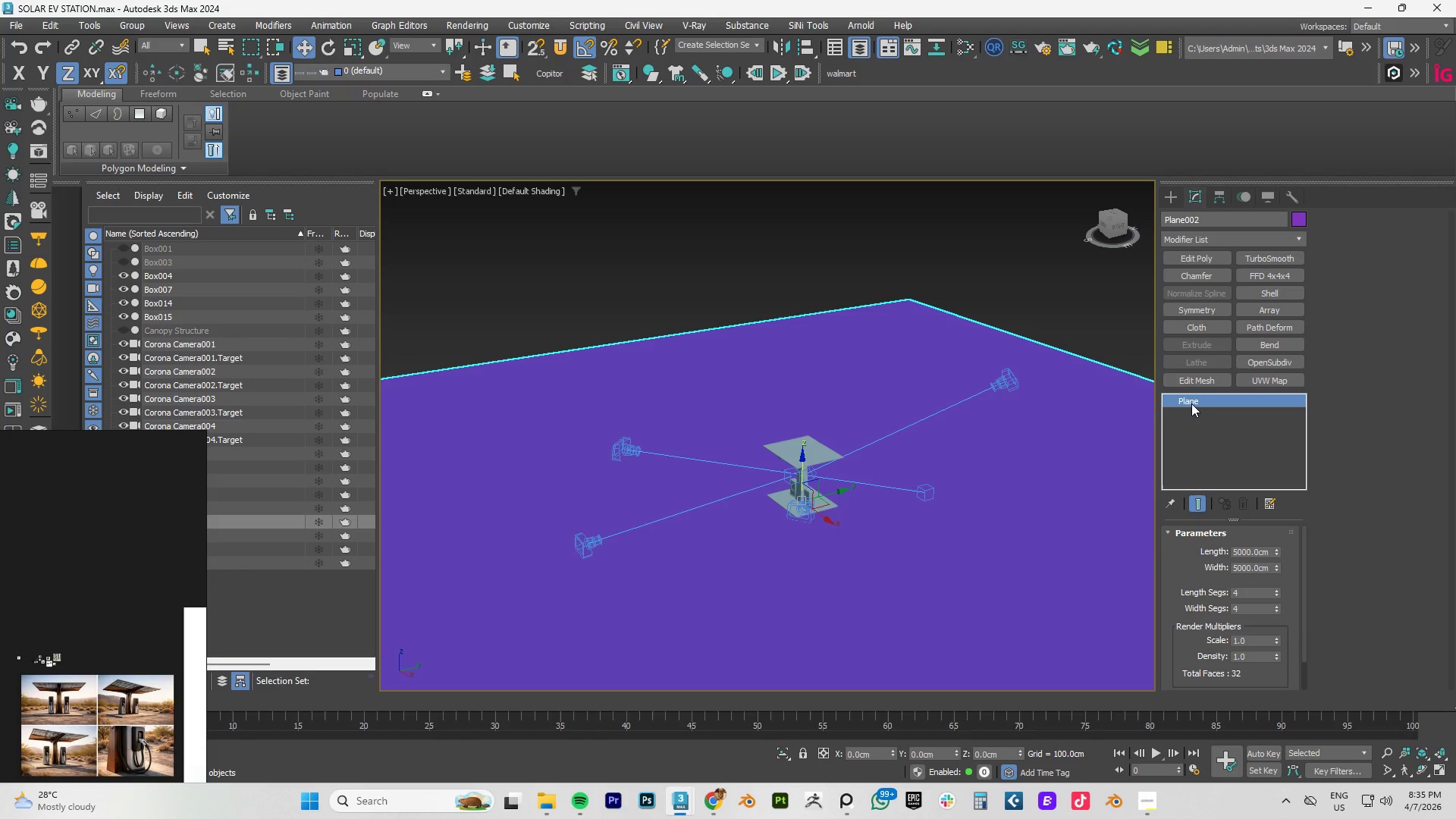 
key(Numpad1)
 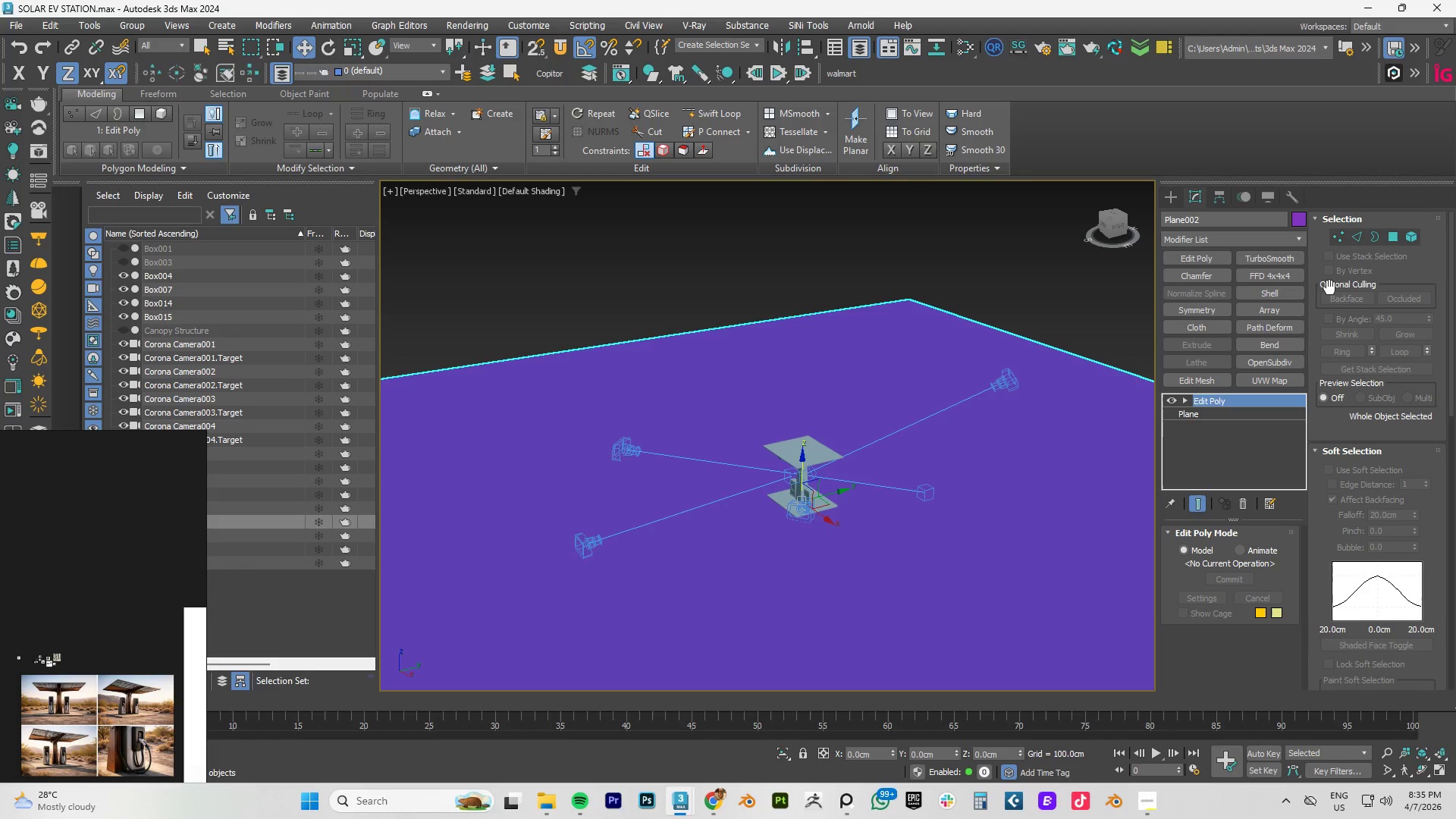 
wait(8.83)
 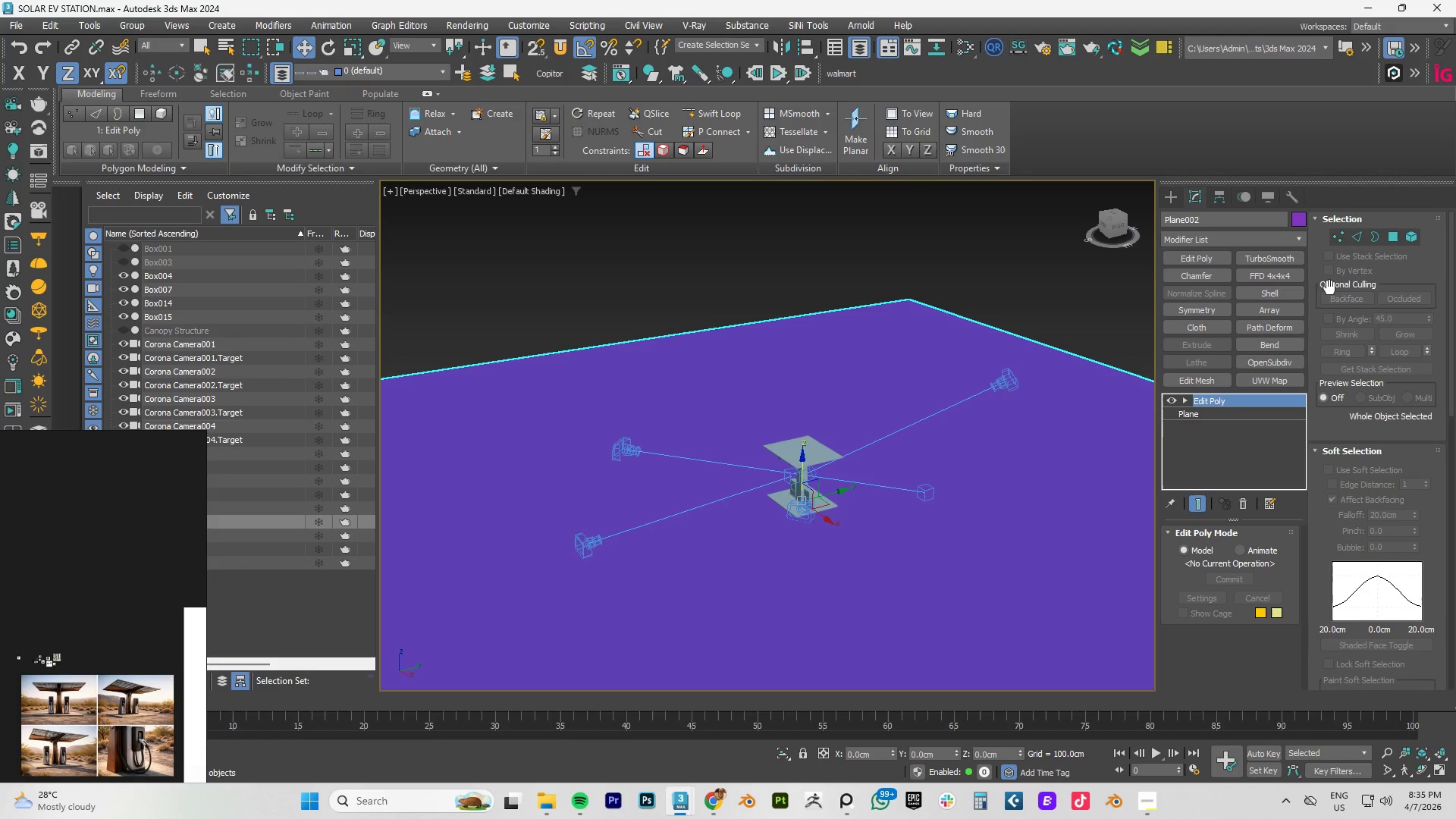 
key(Control+S)
 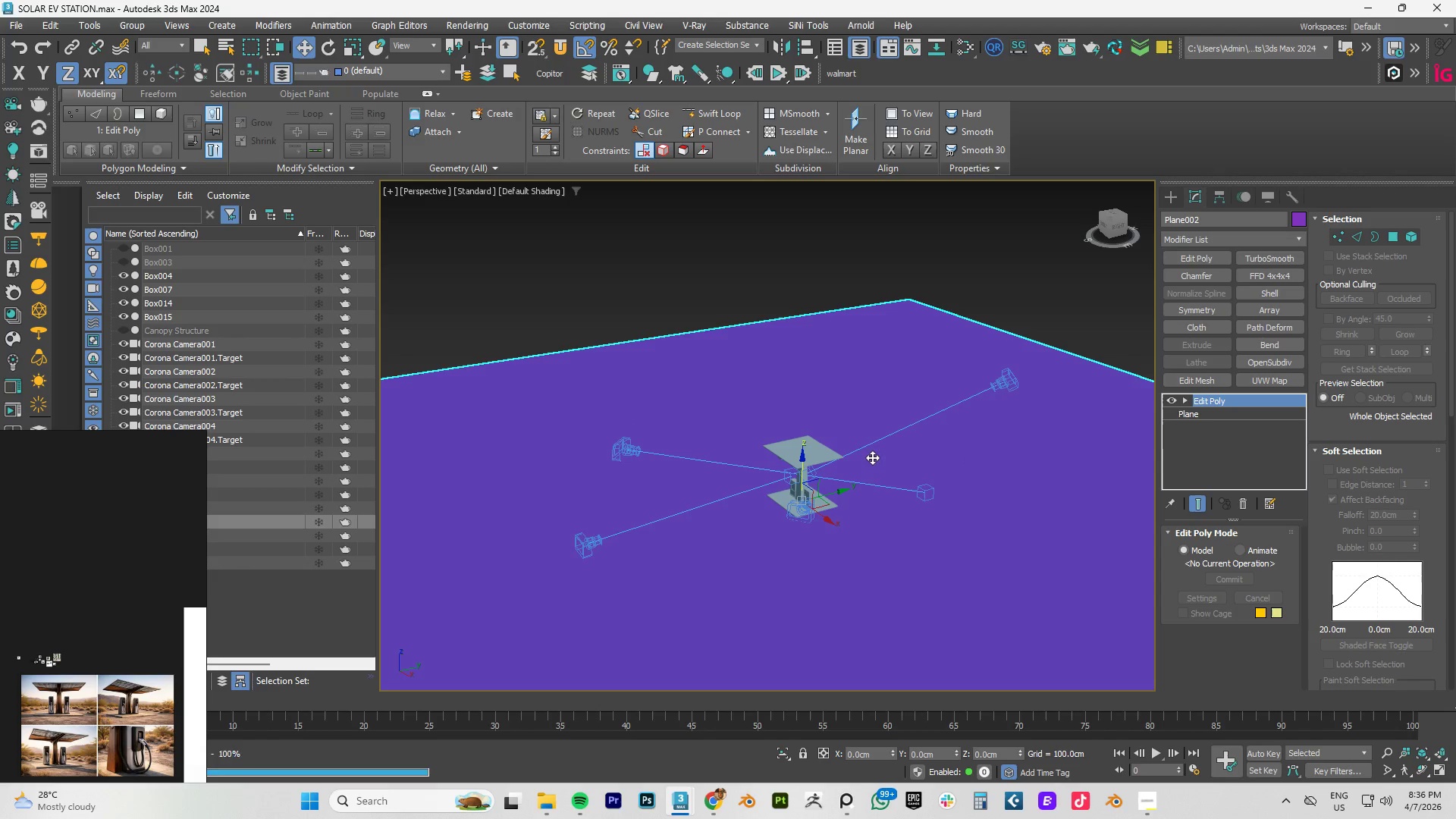 
hold_key(key=AltLeft, duration=1.38)
 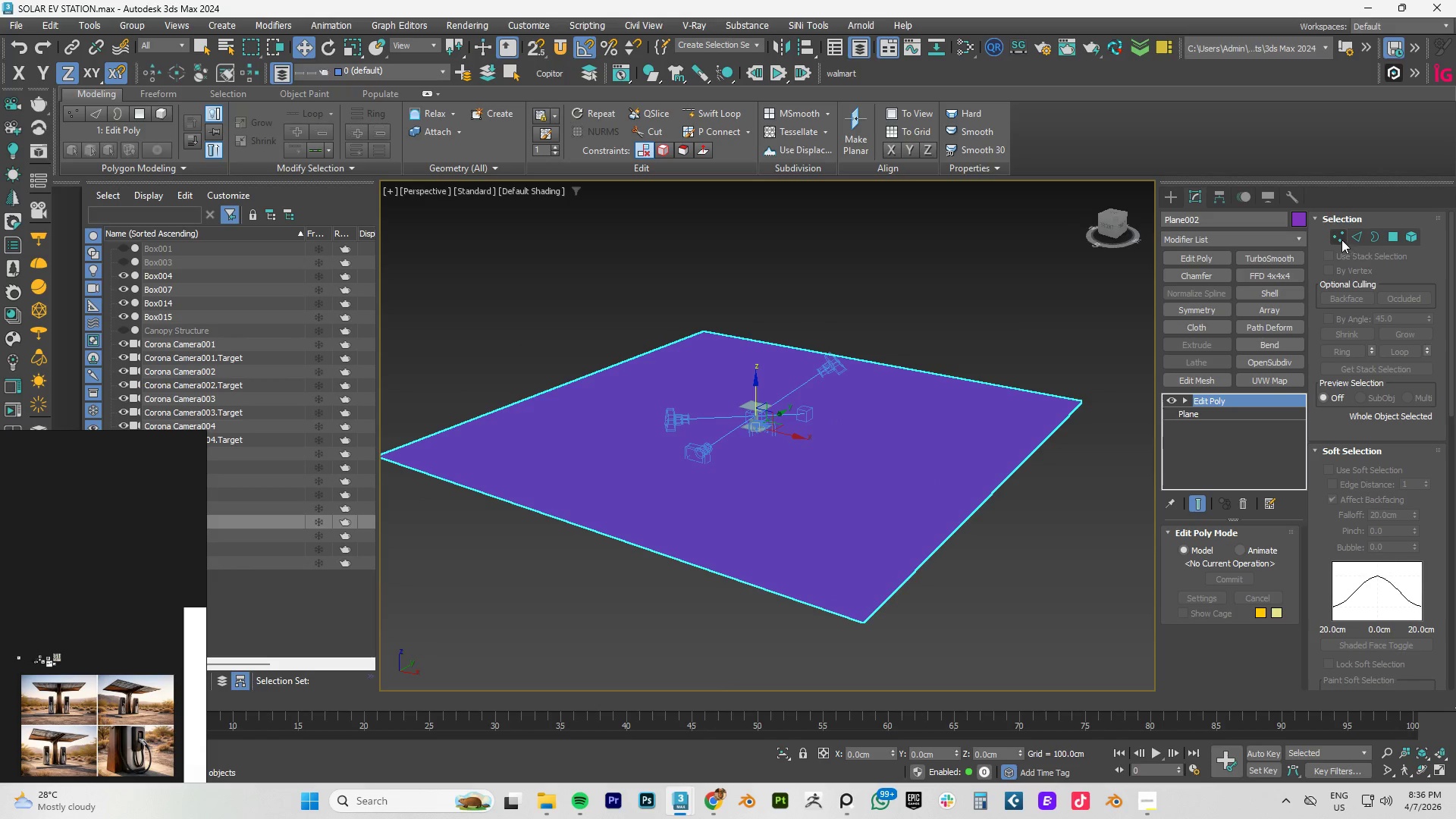 
scroll: coordinate [801, 406], scroll_direction: down, amount: 2.0
 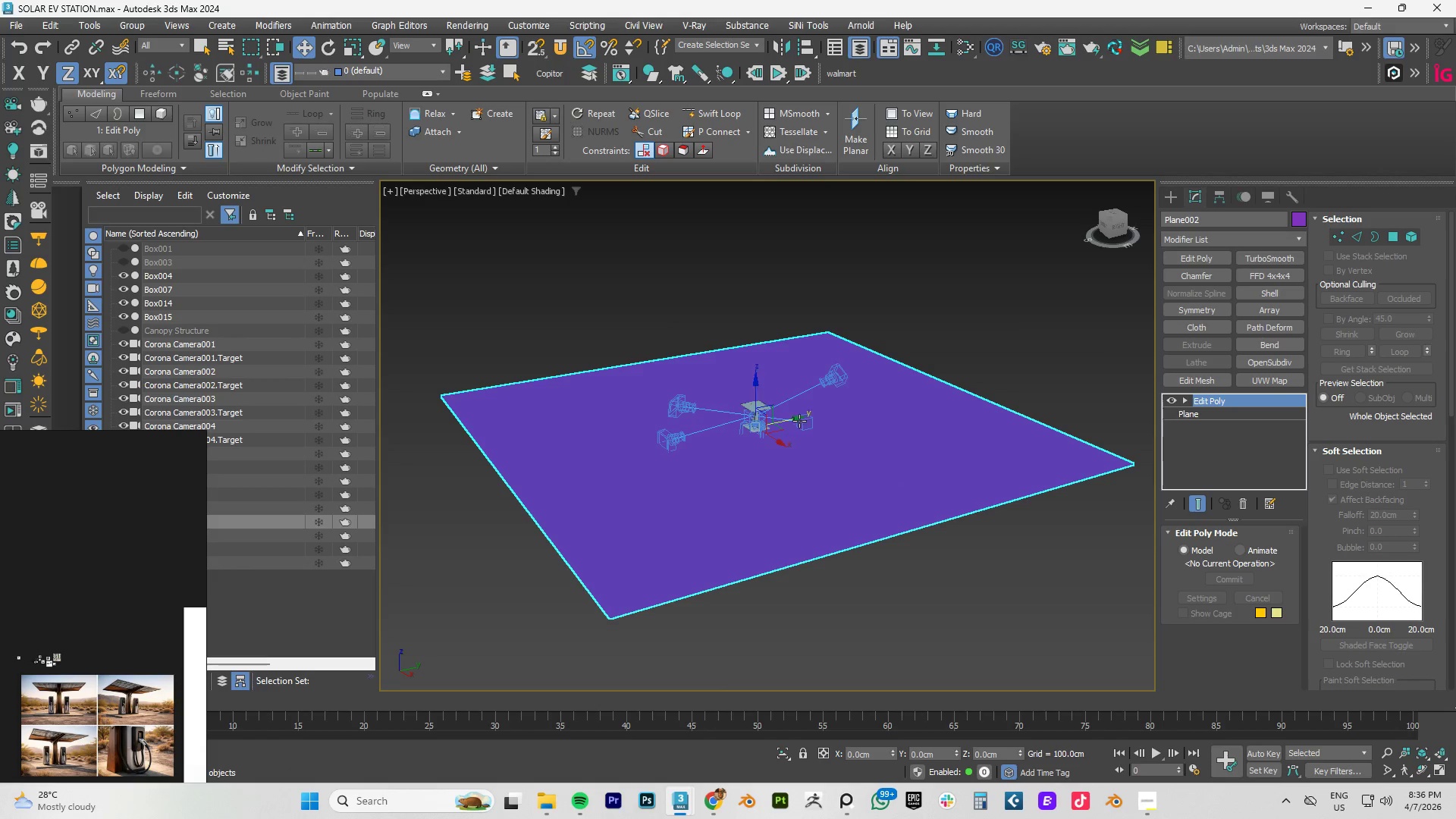 
left_click([1340, 237])
 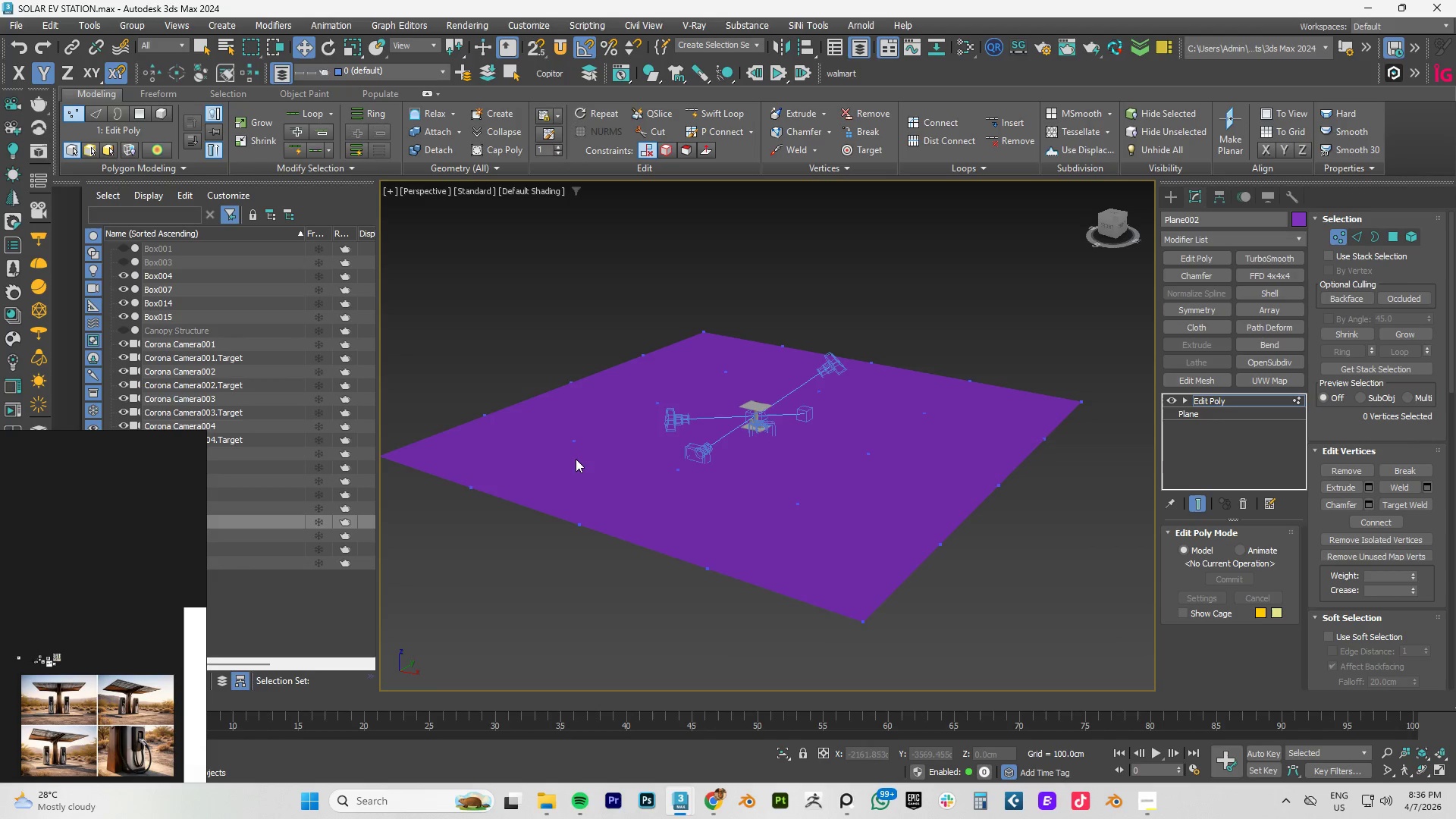 
wait(8.23)
 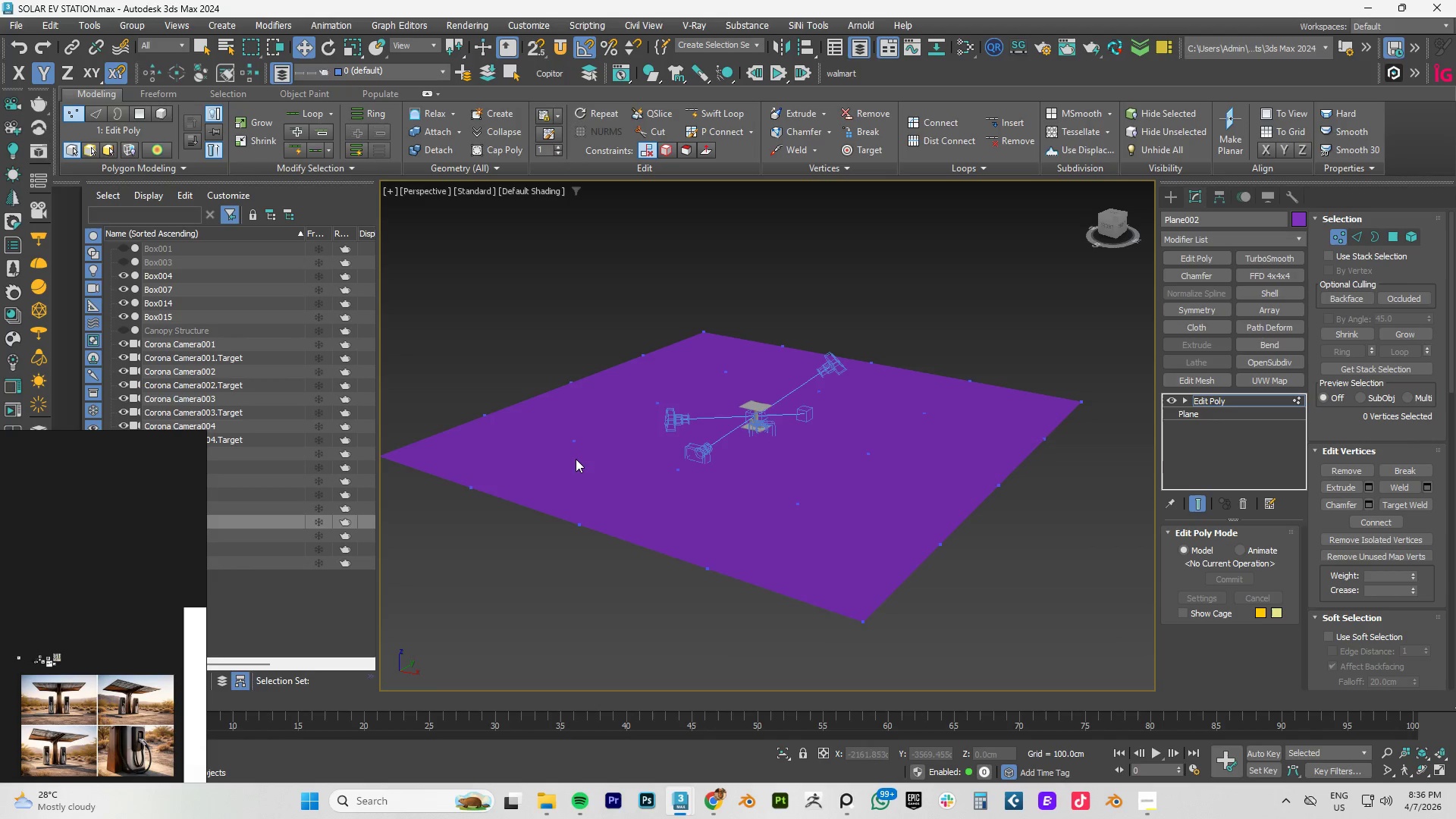 
left_click([866, 453])
 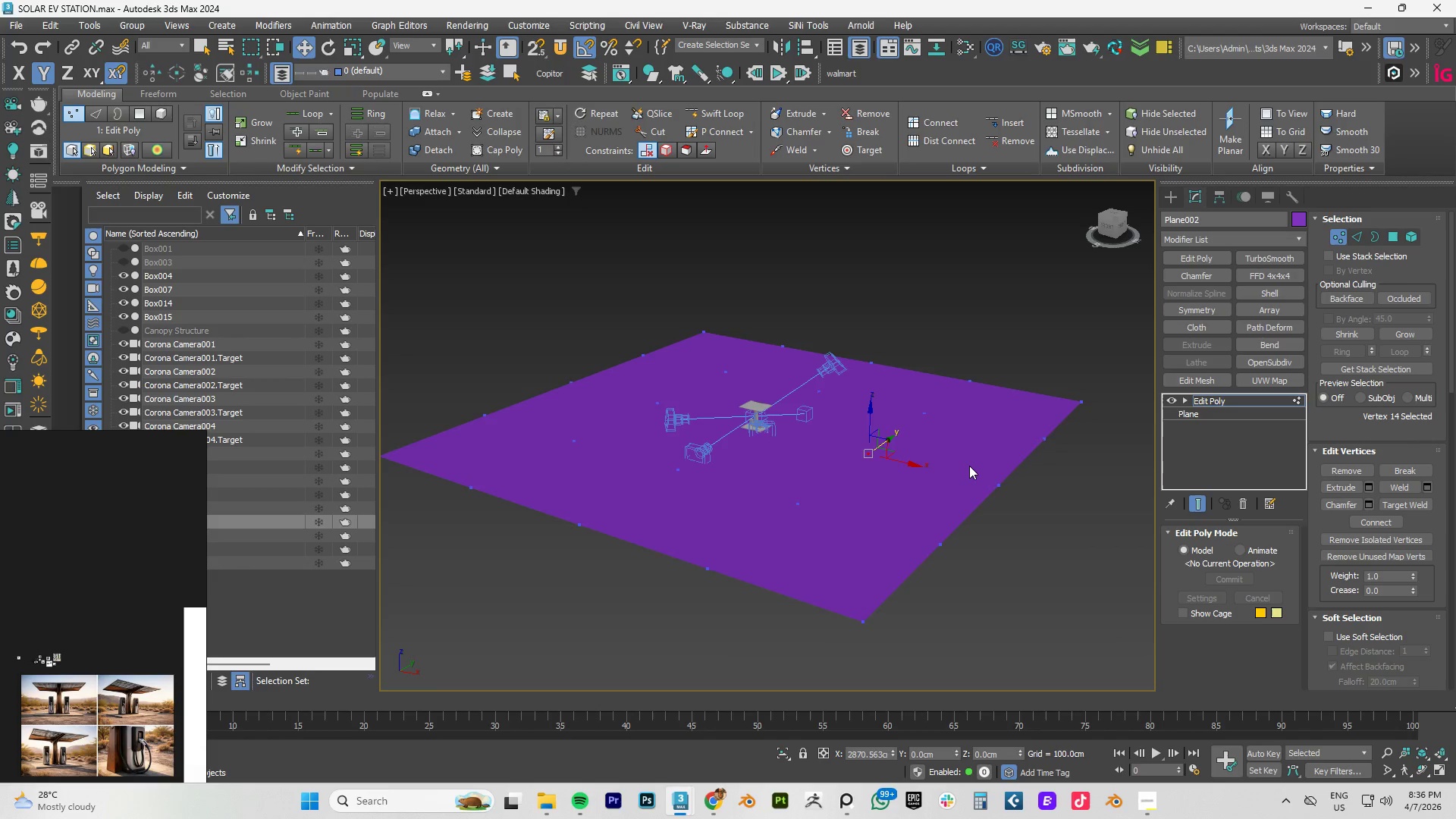 
key(F4)
 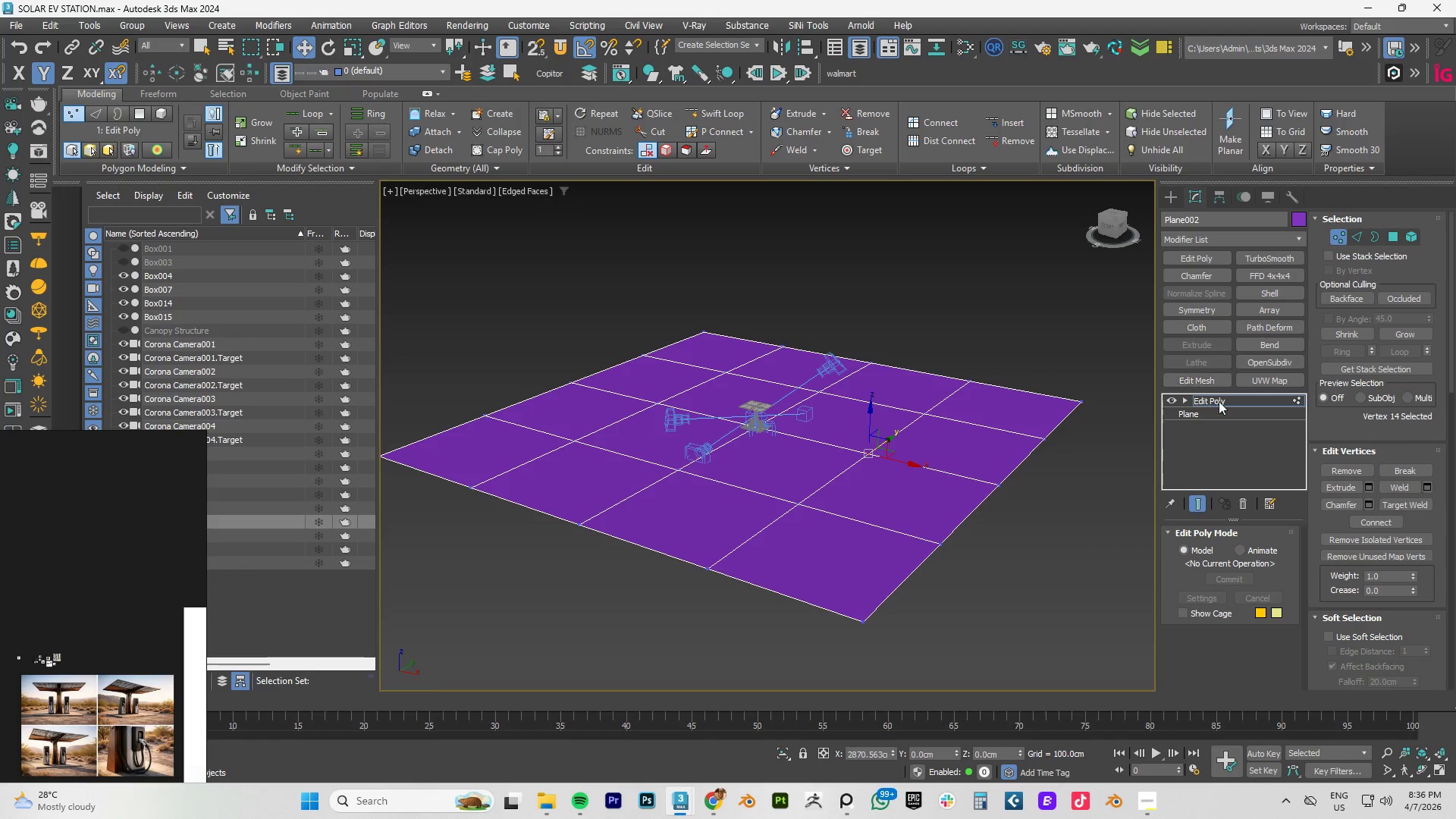 
left_click([1204, 416])
 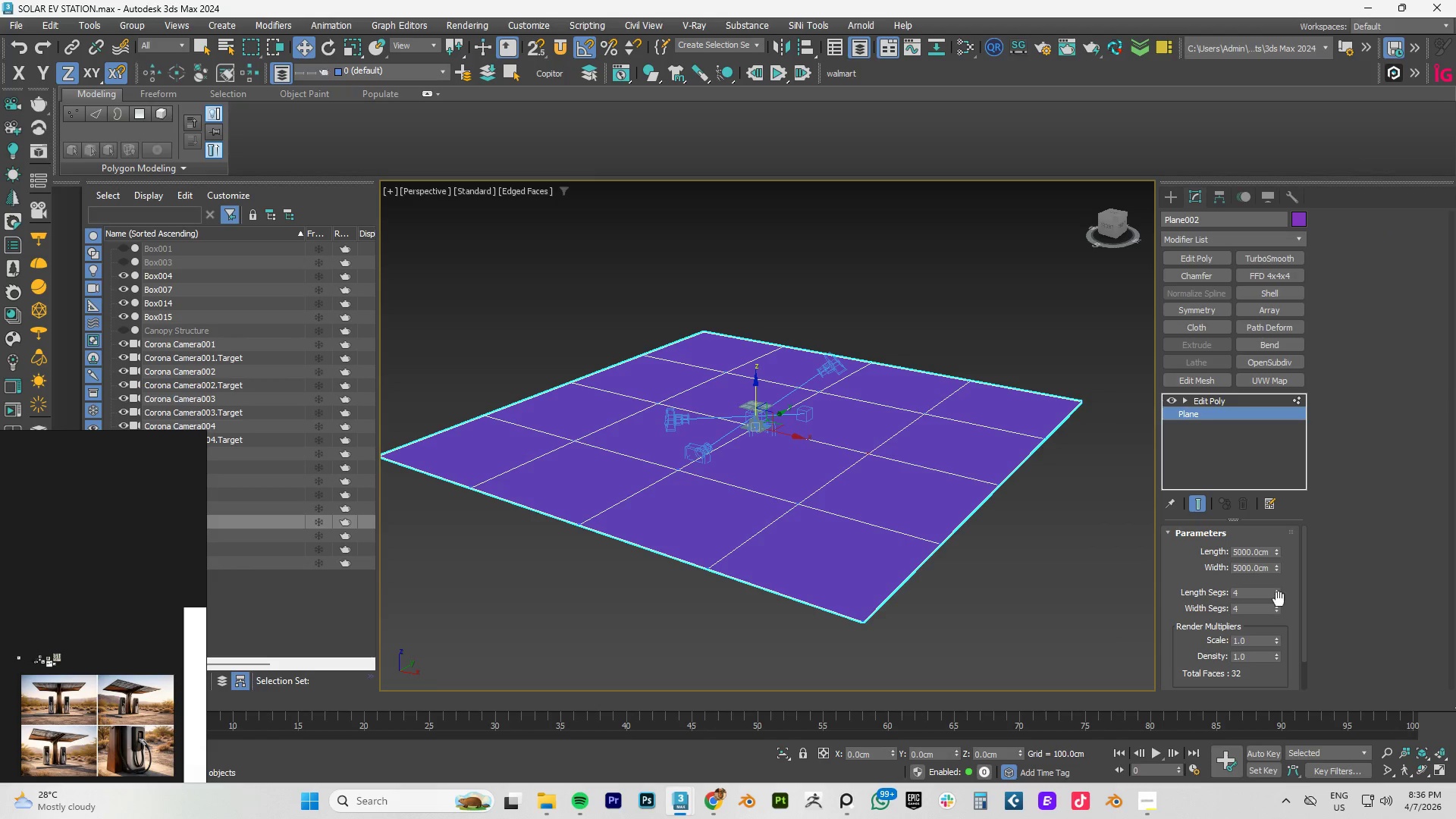 
left_click_drag(start_coordinate=[1279, 592], to_coordinate=[1279, 582])
 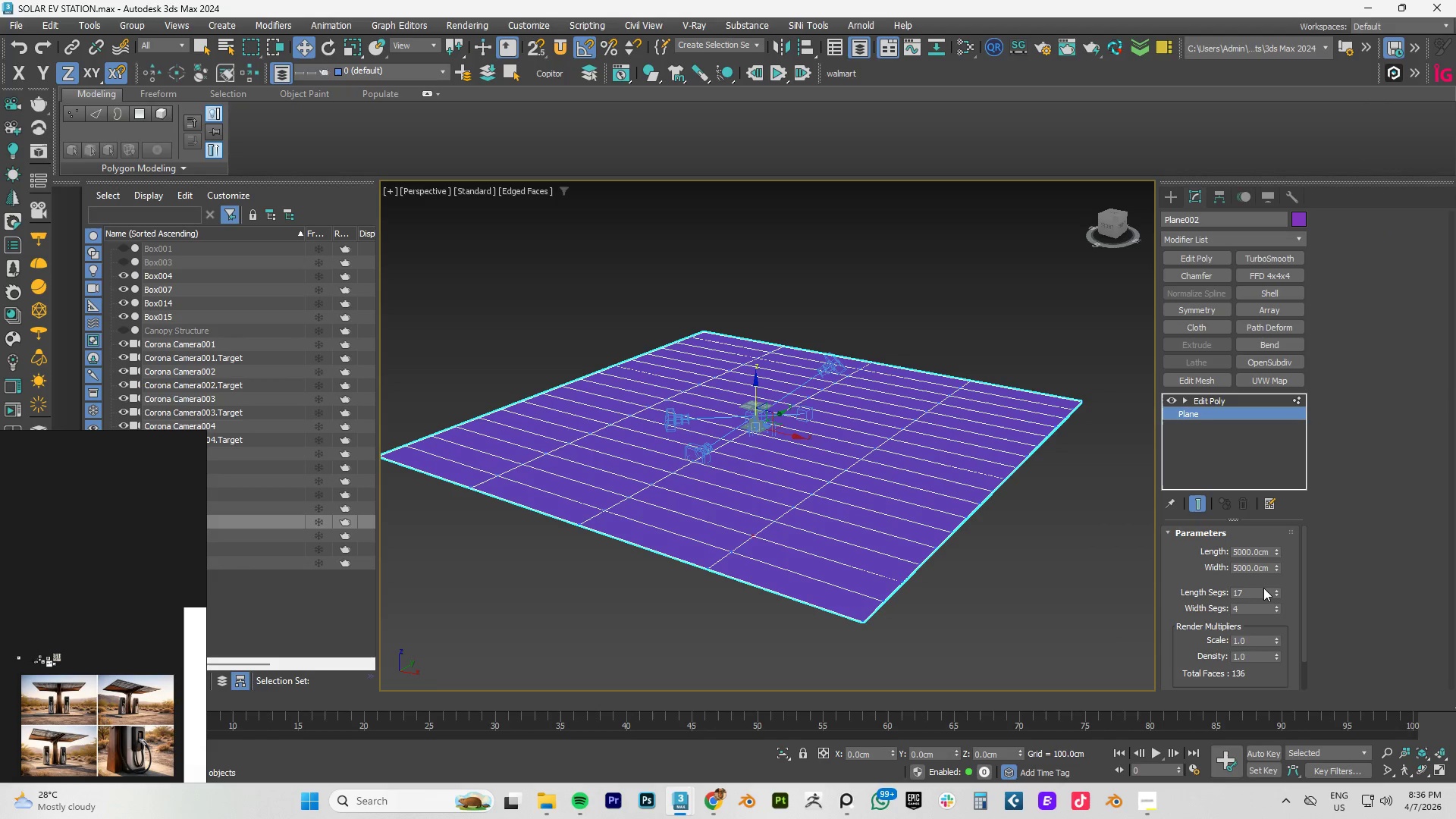 
left_click([1263, 588])
 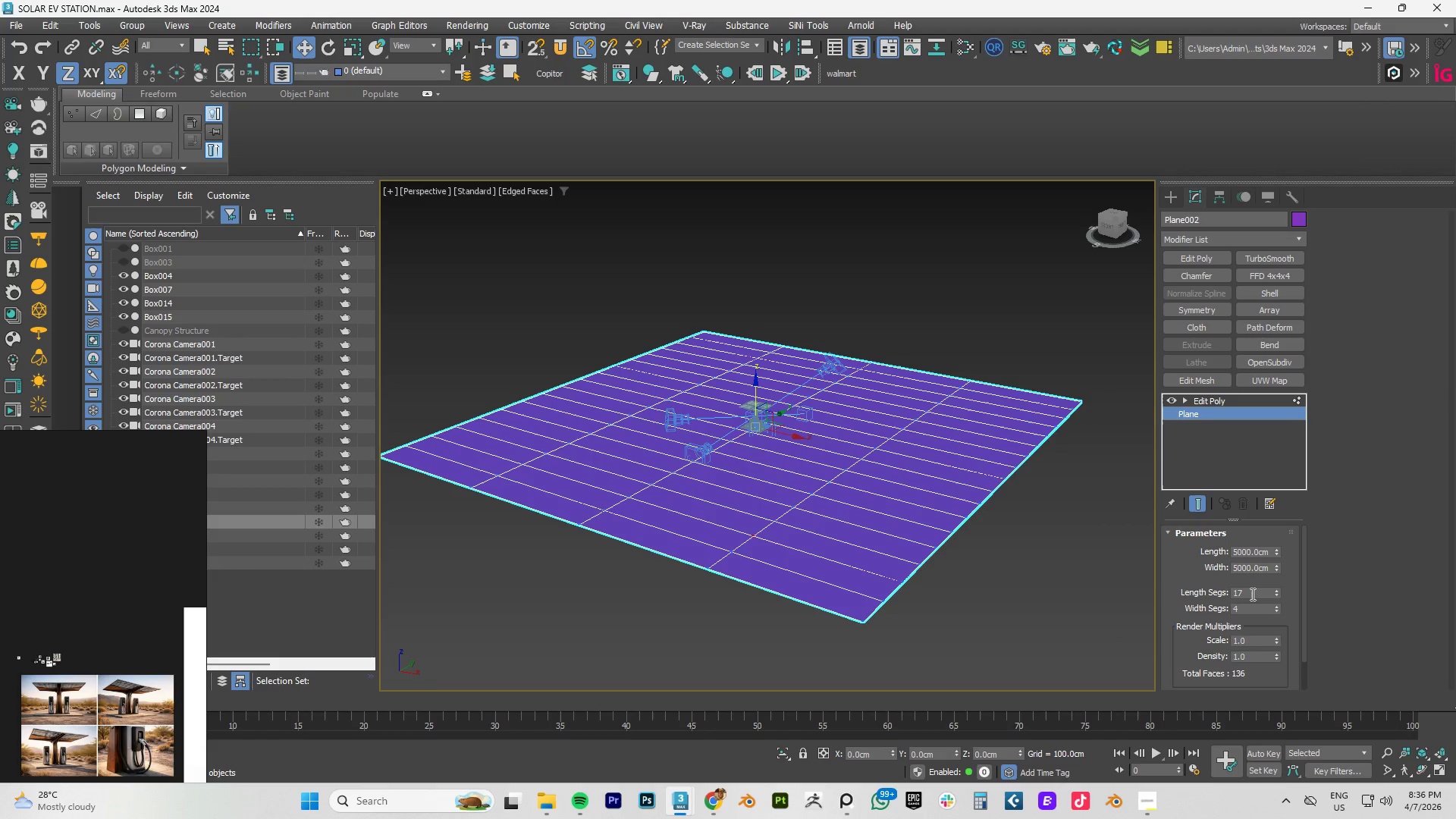 
double_click([1251, 594])
 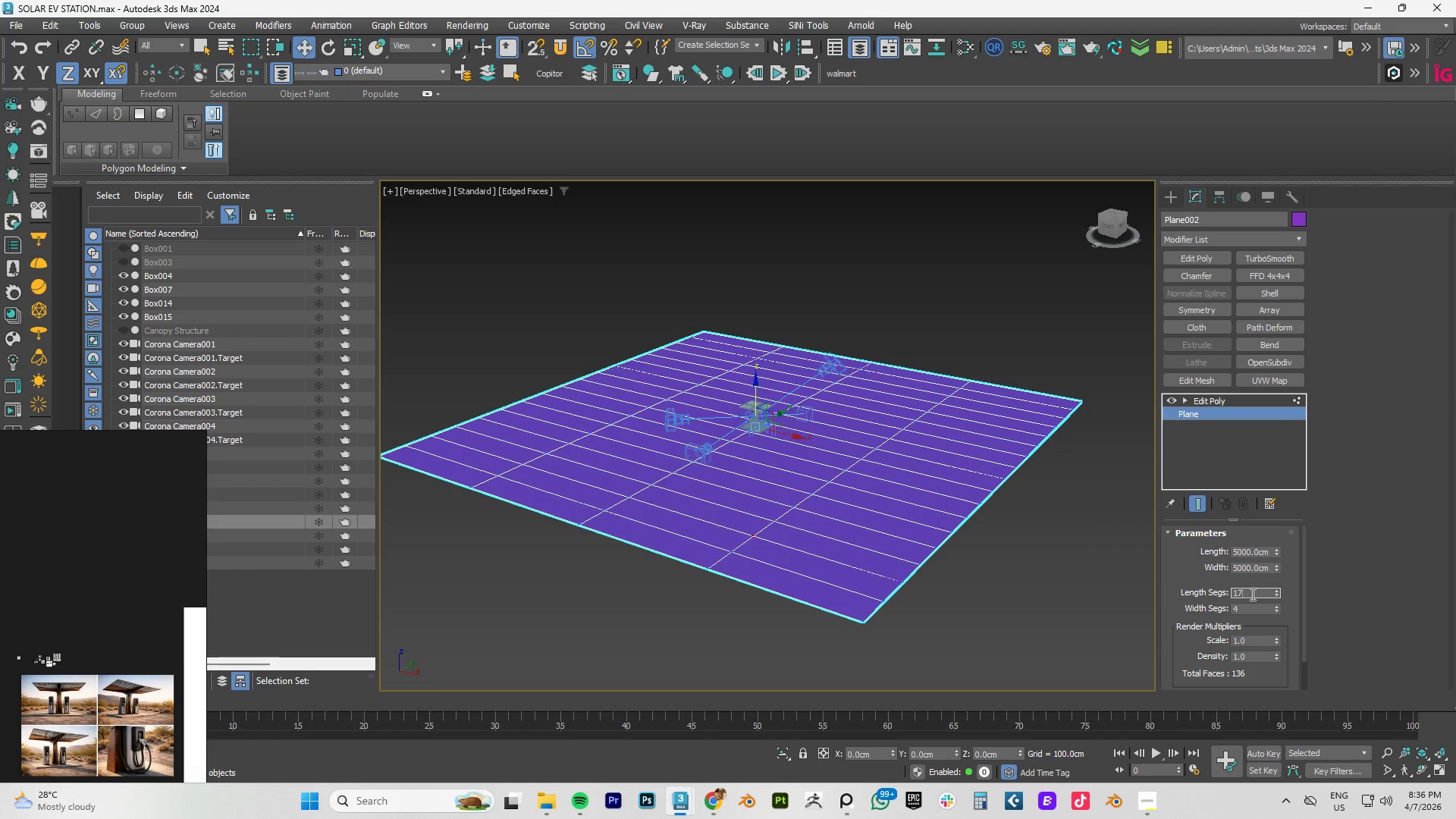 
triple_click([1251, 594])
 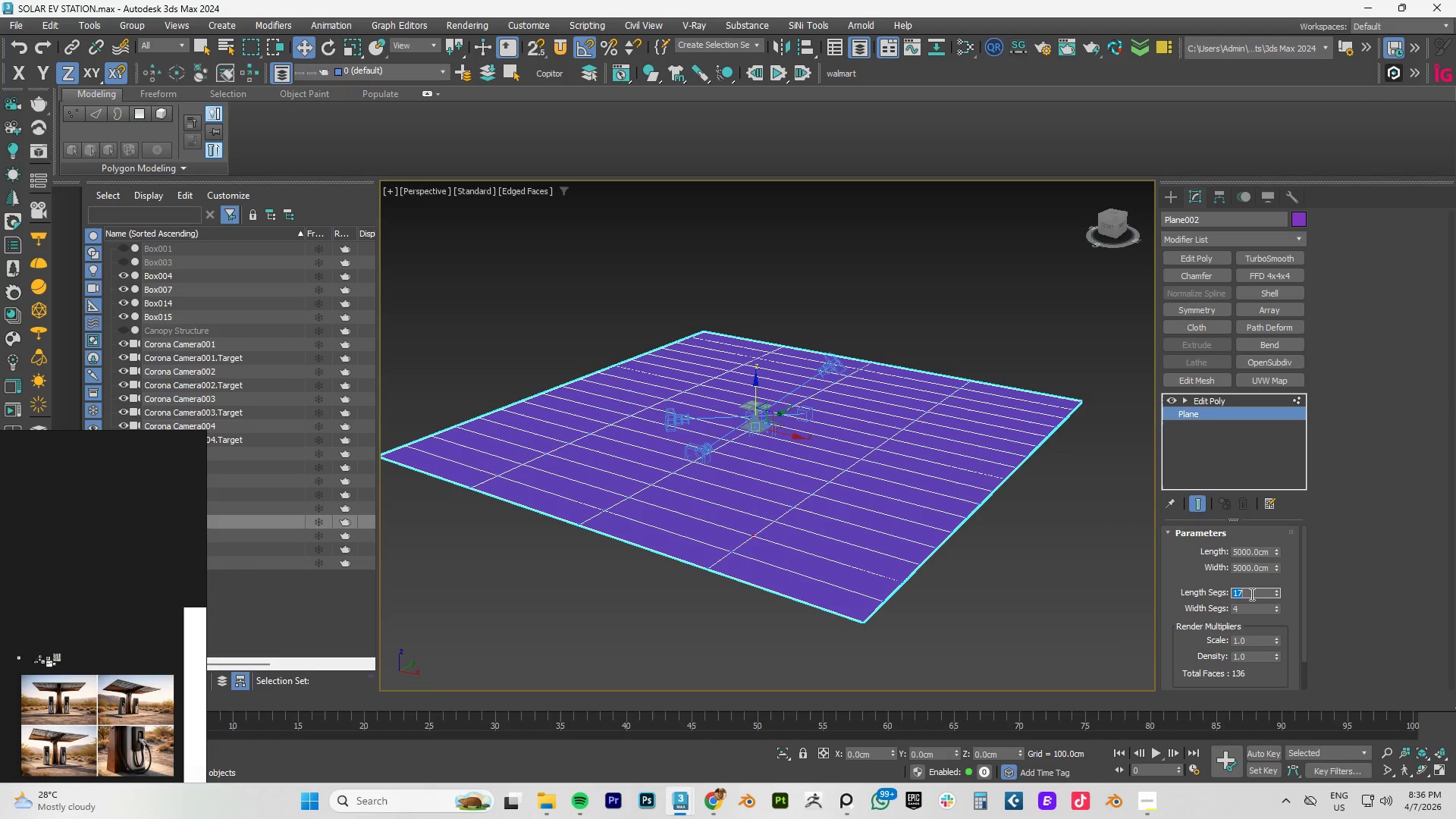 
key(Numpad5)
 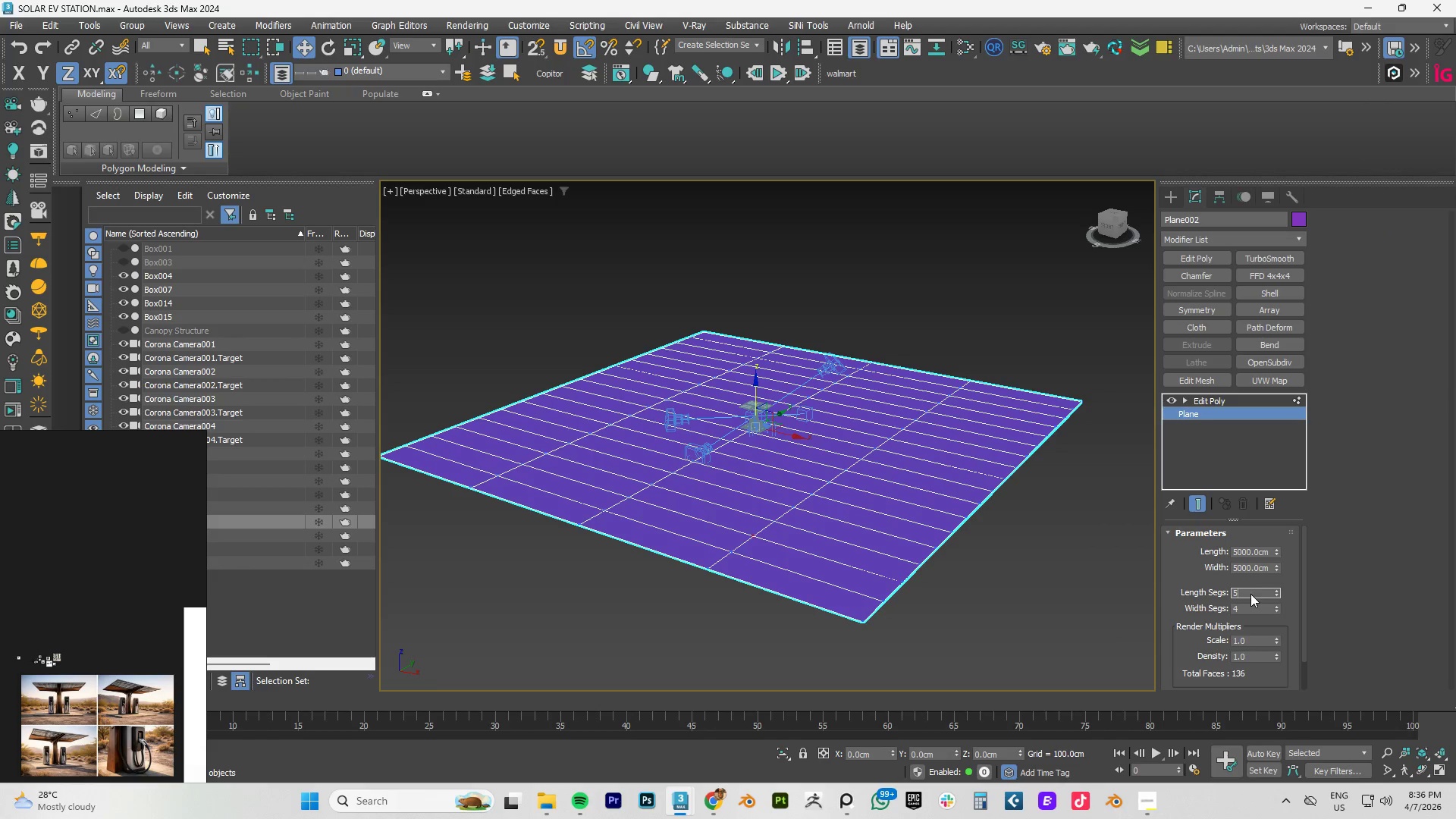 
key(Numpad0)
 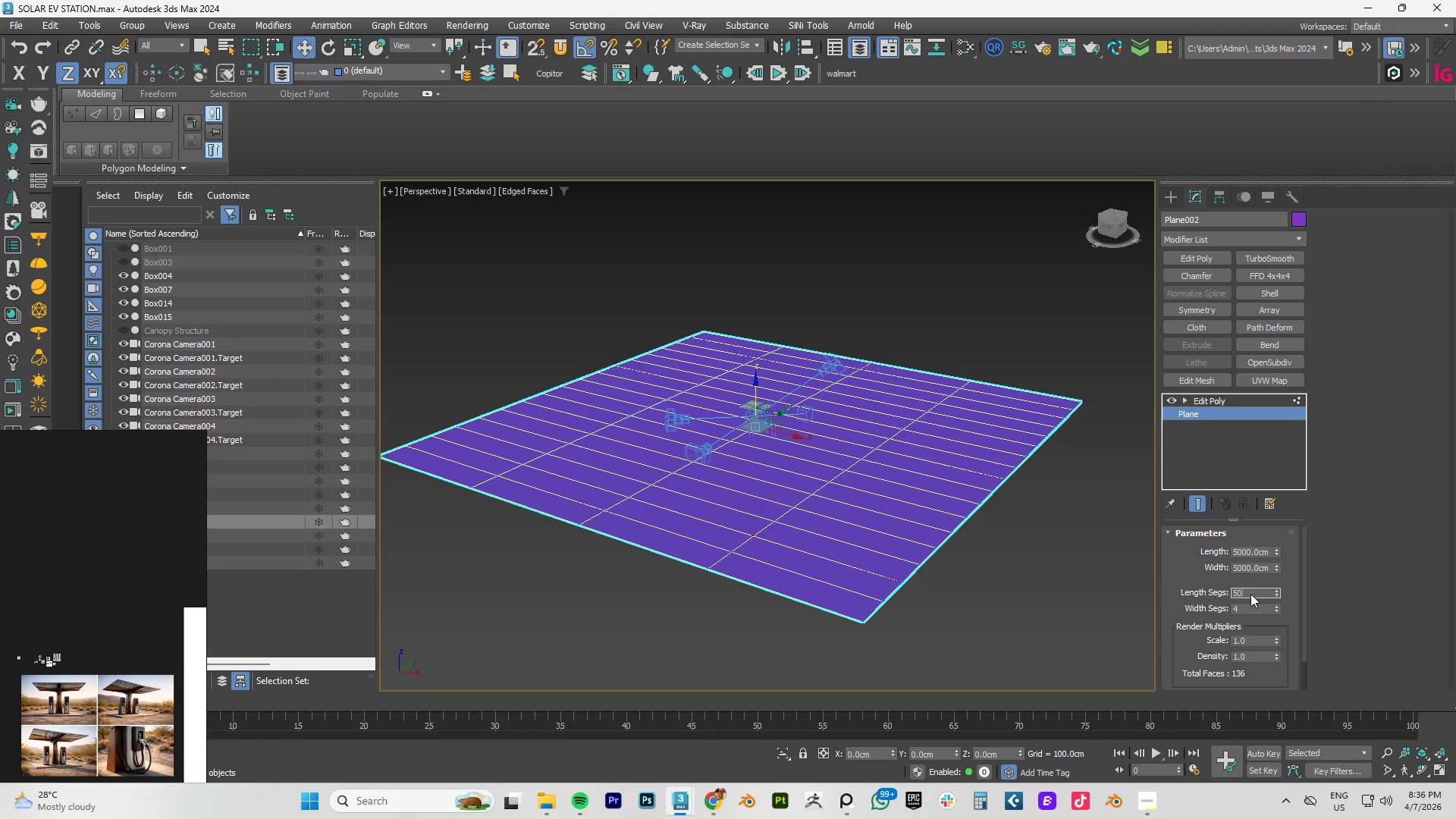 
key(Numpad0)
 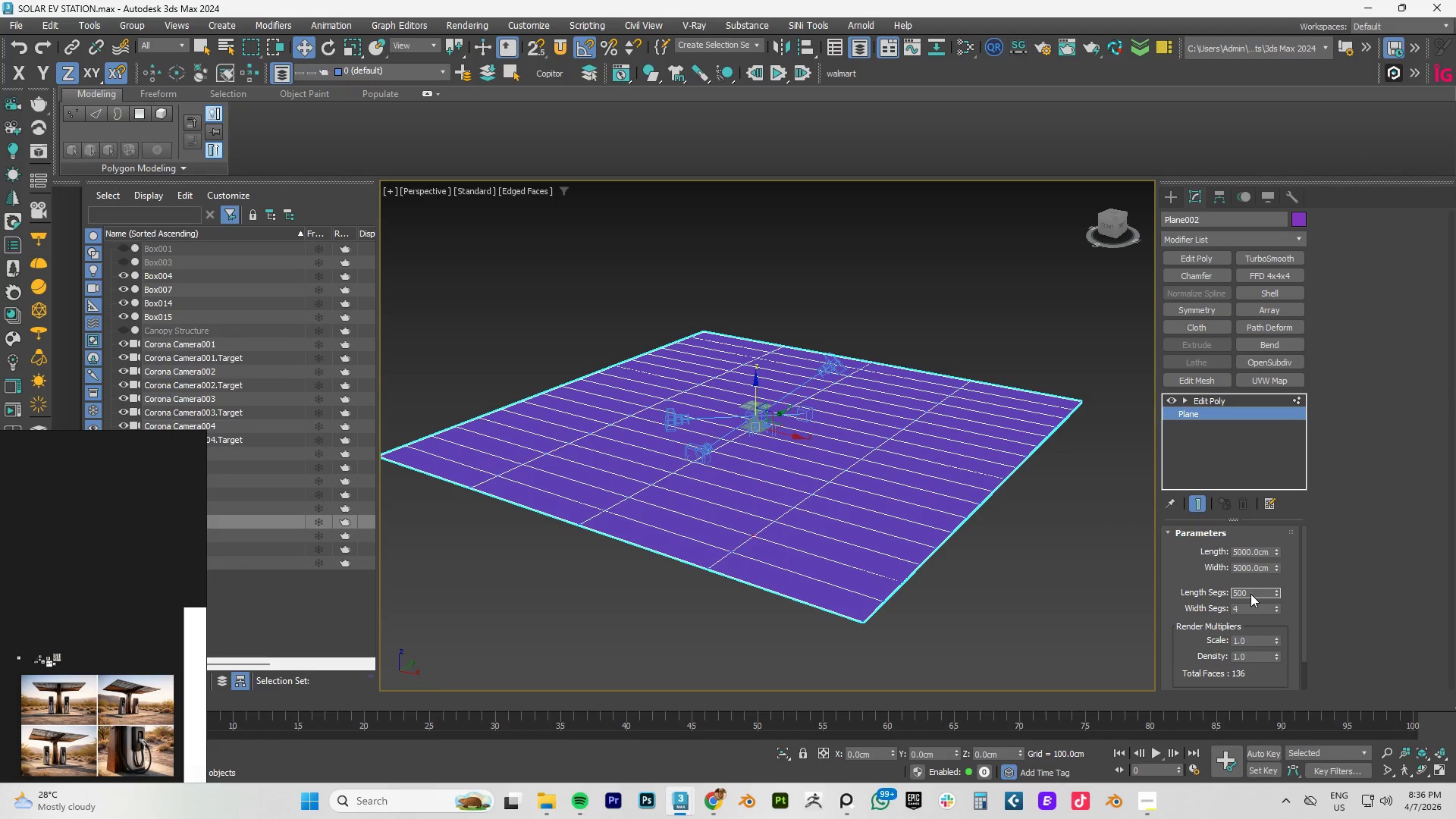 
key(Tab)
 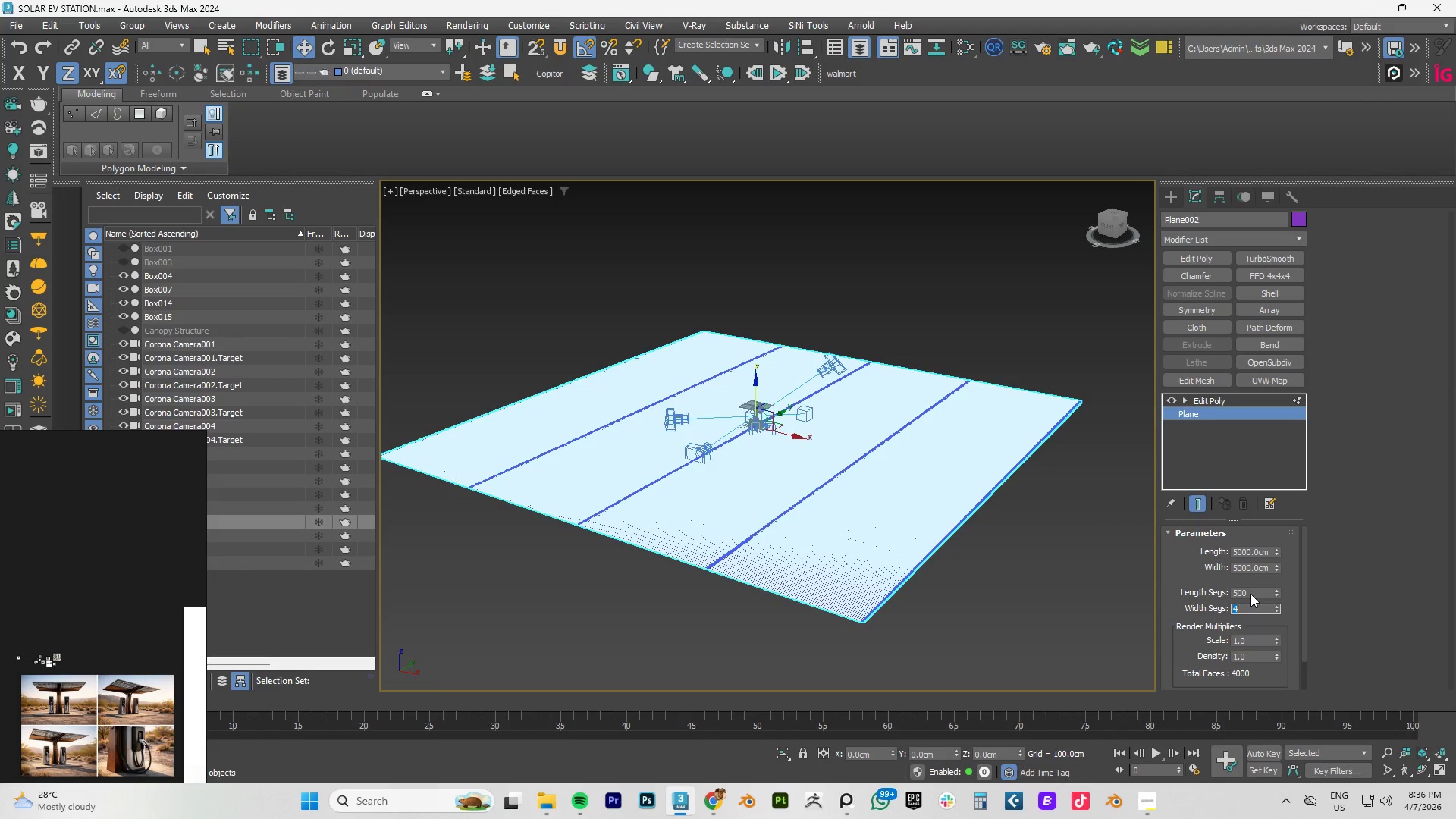 
key(Numpad5)
 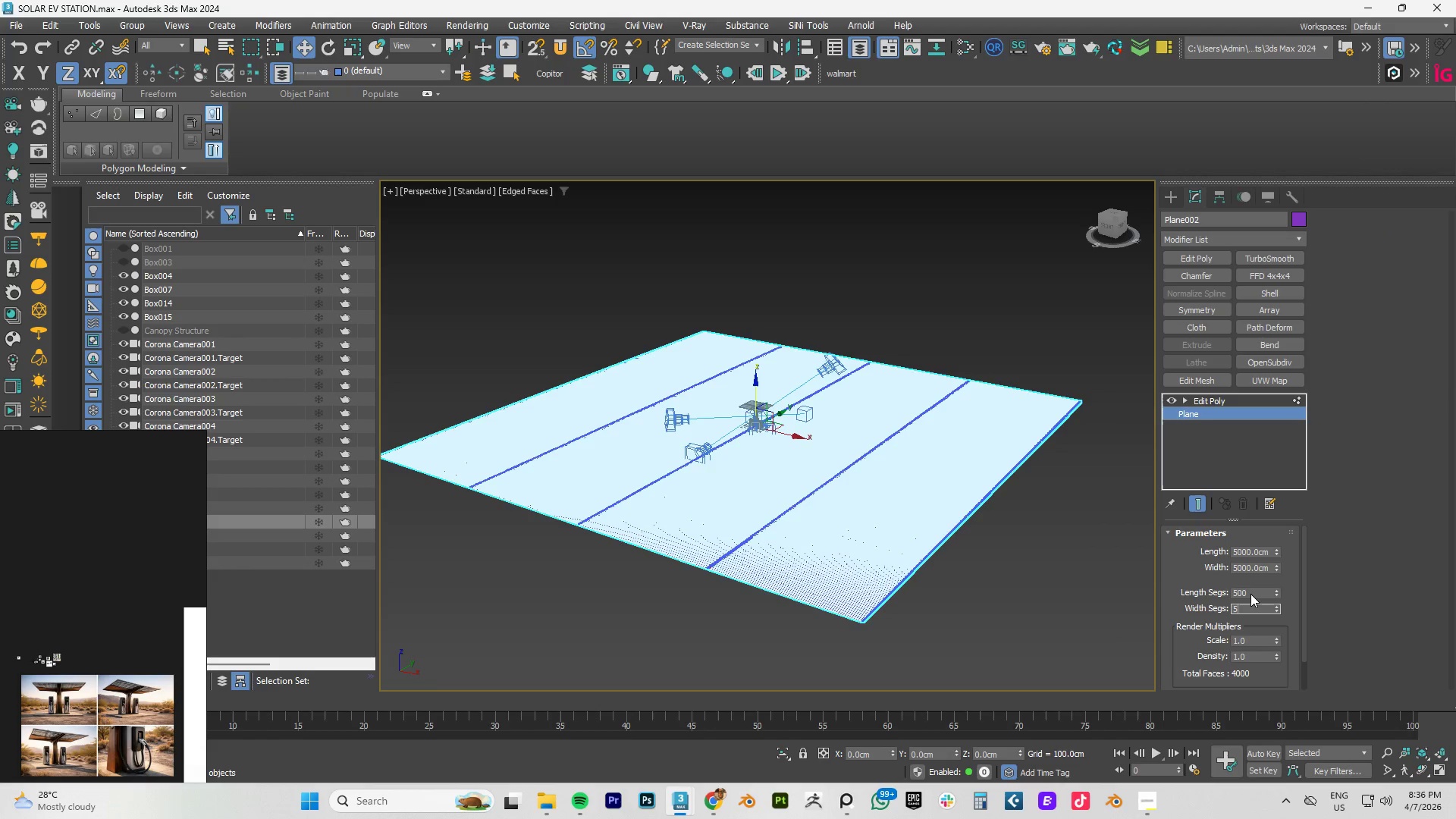 
key(Numpad0)
 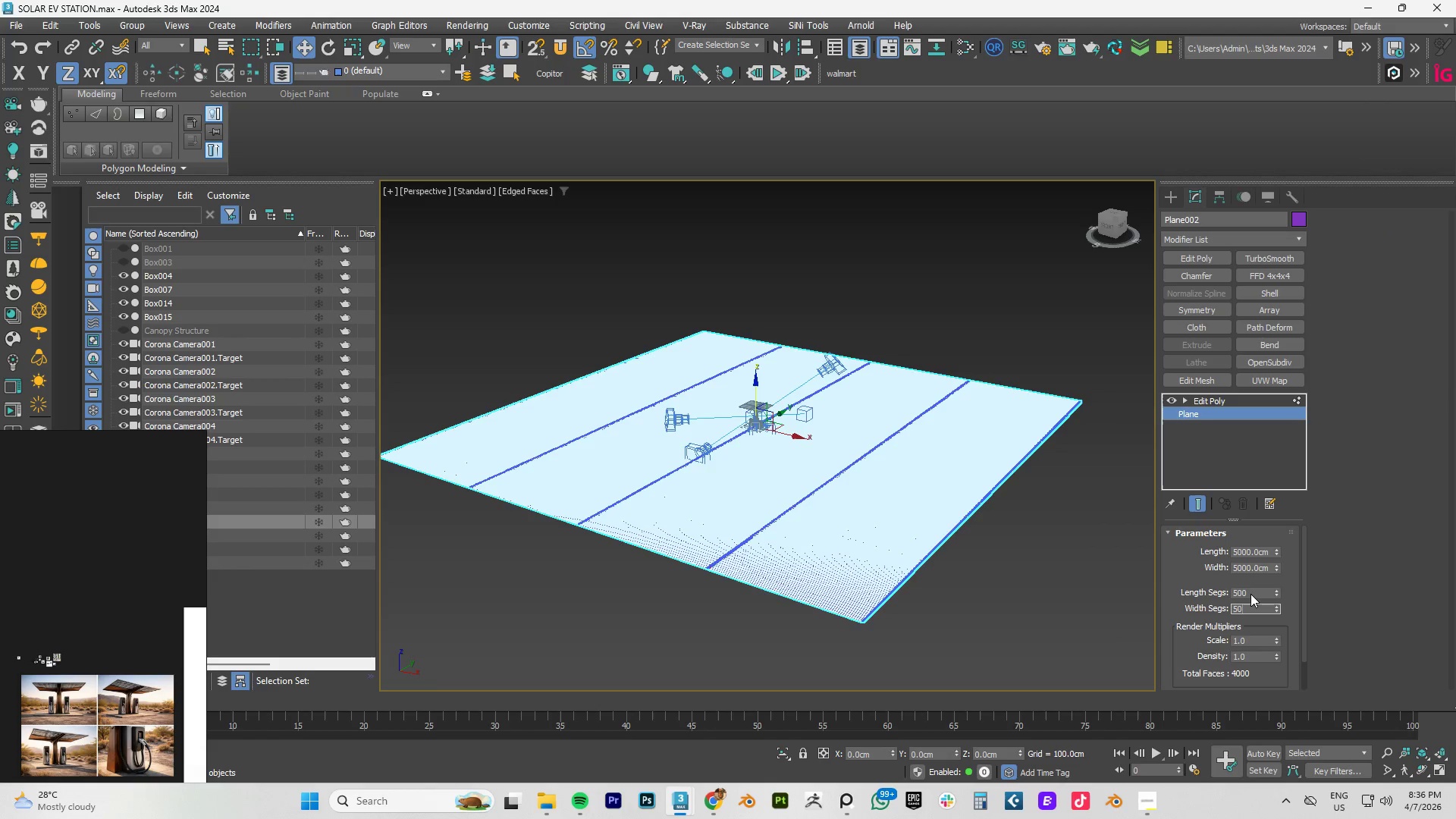 
key(Numpad0)
 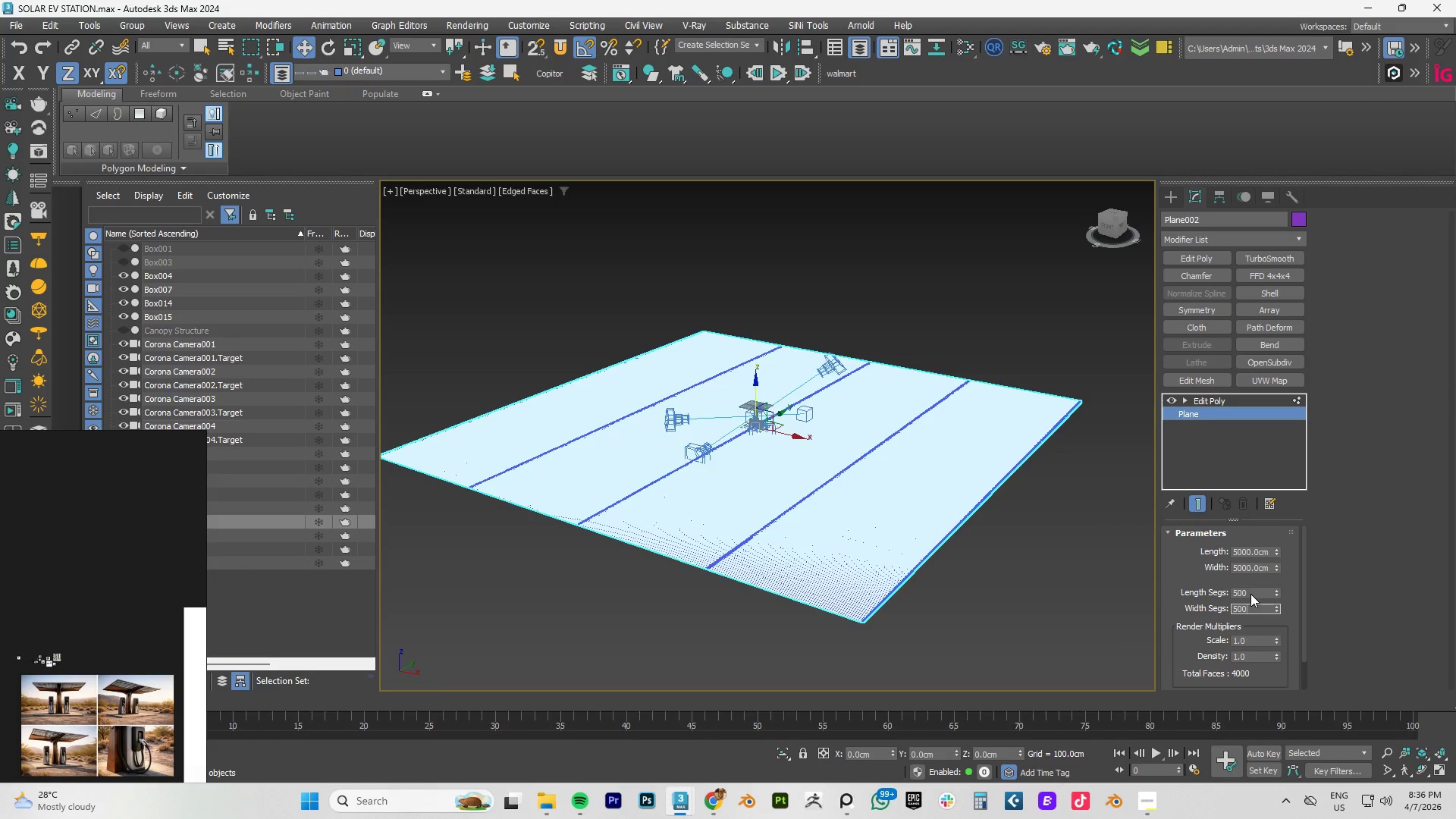 
key(NumpadEnter)
 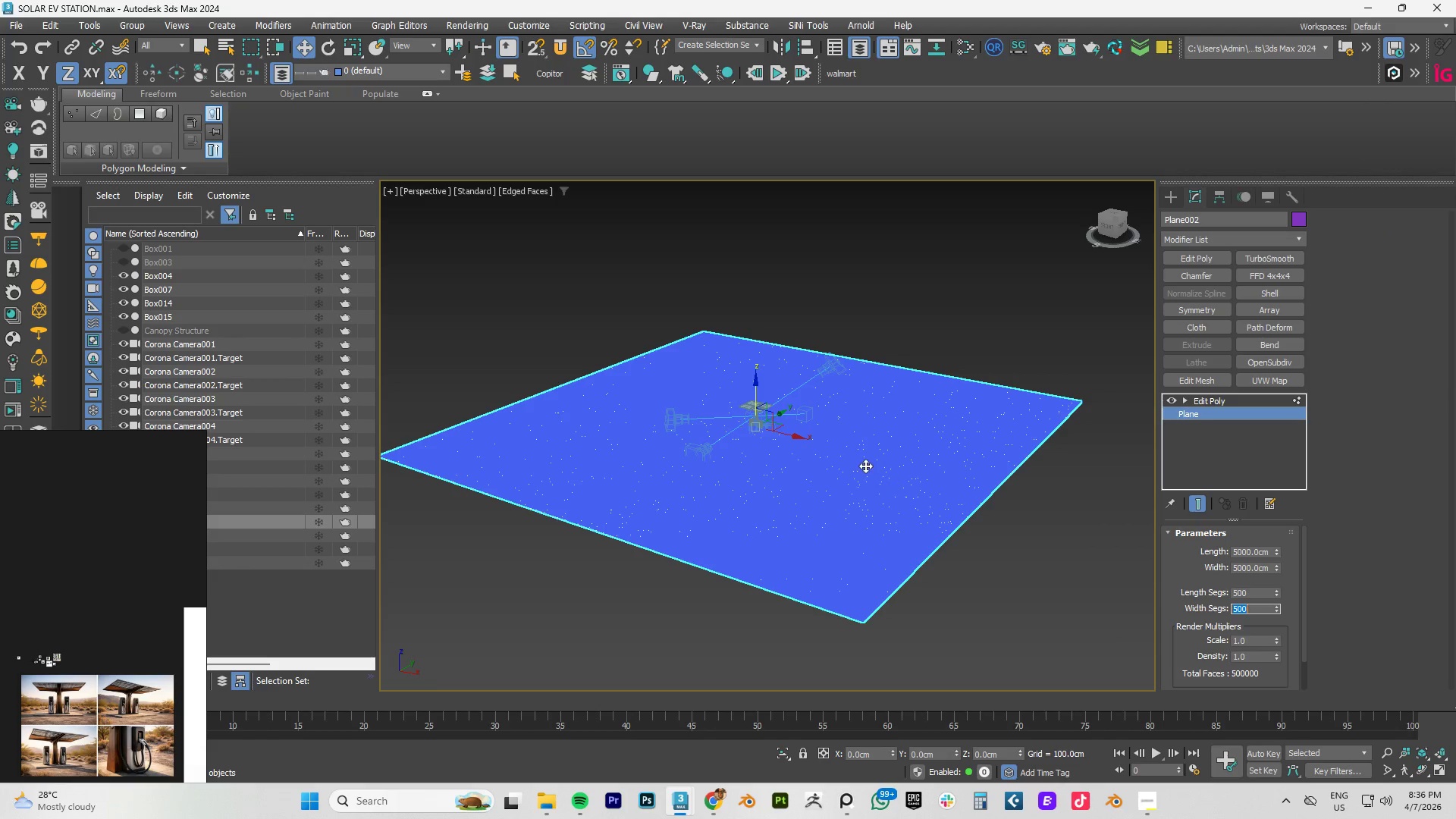 
key(F4)
 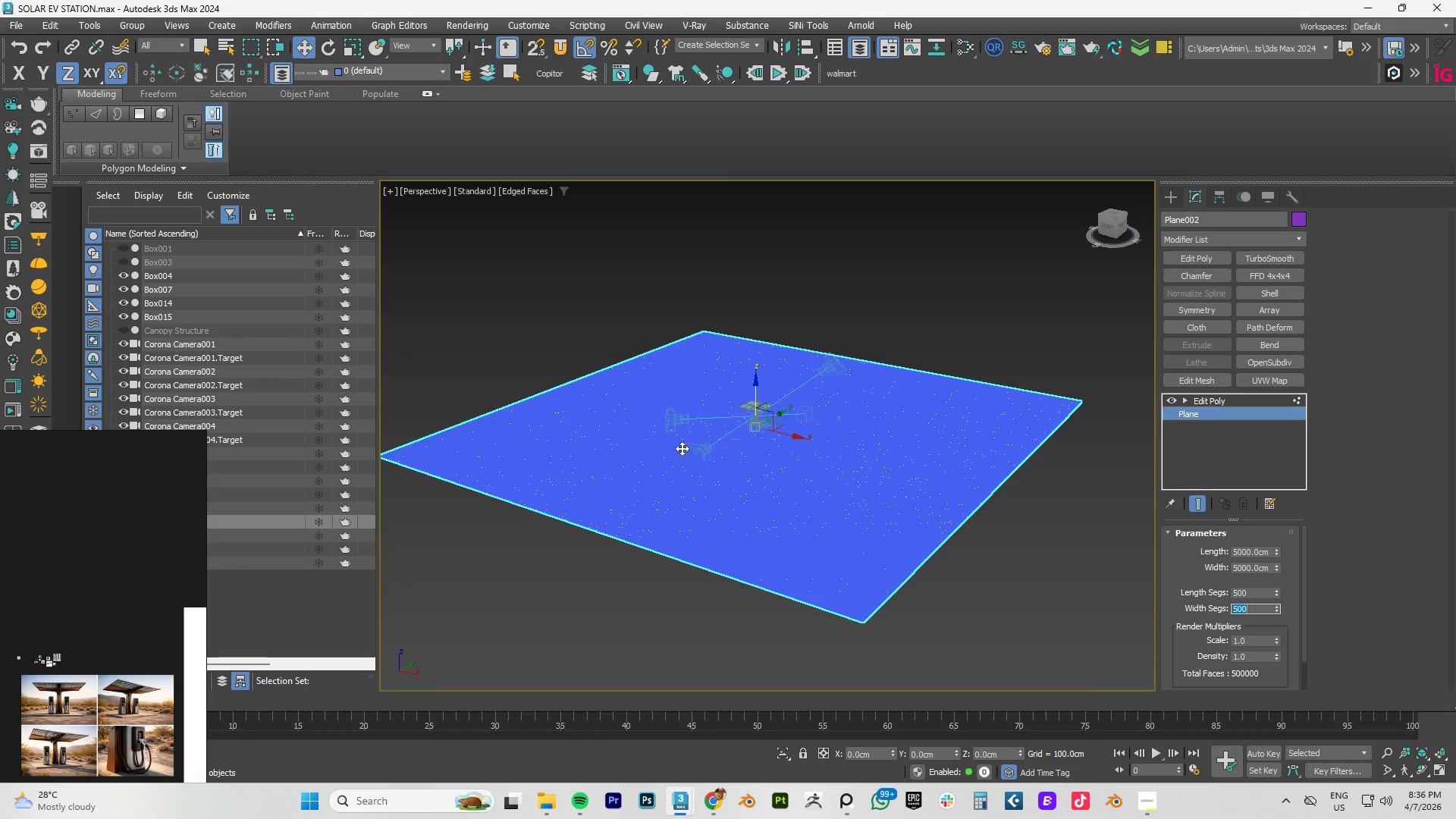 
scroll: coordinate [682, 448], scroll_direction: up, amount: 3.0
 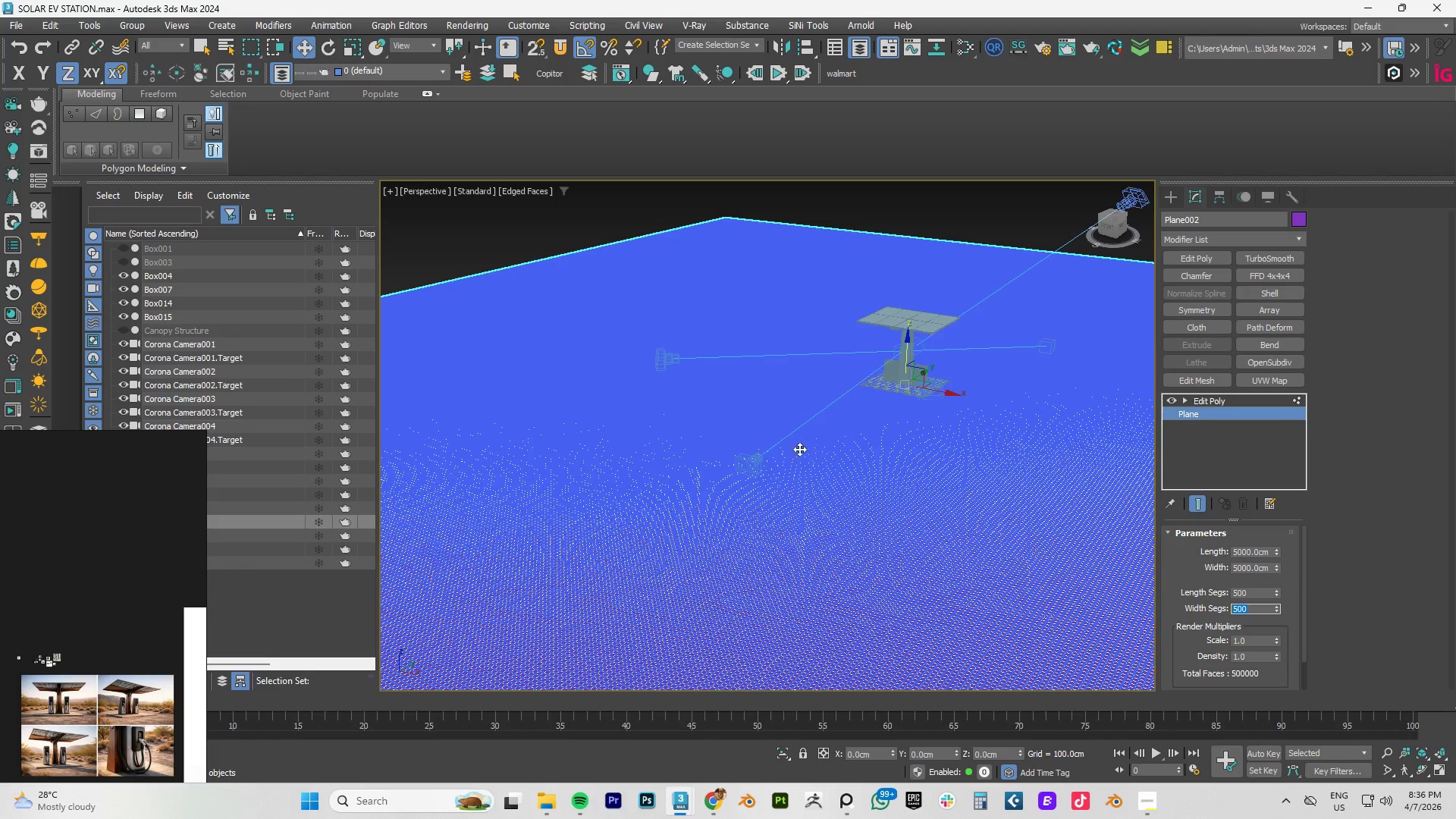 
scroll: coordinate [881, 415], scroll_direction: down, amount: 3.0
 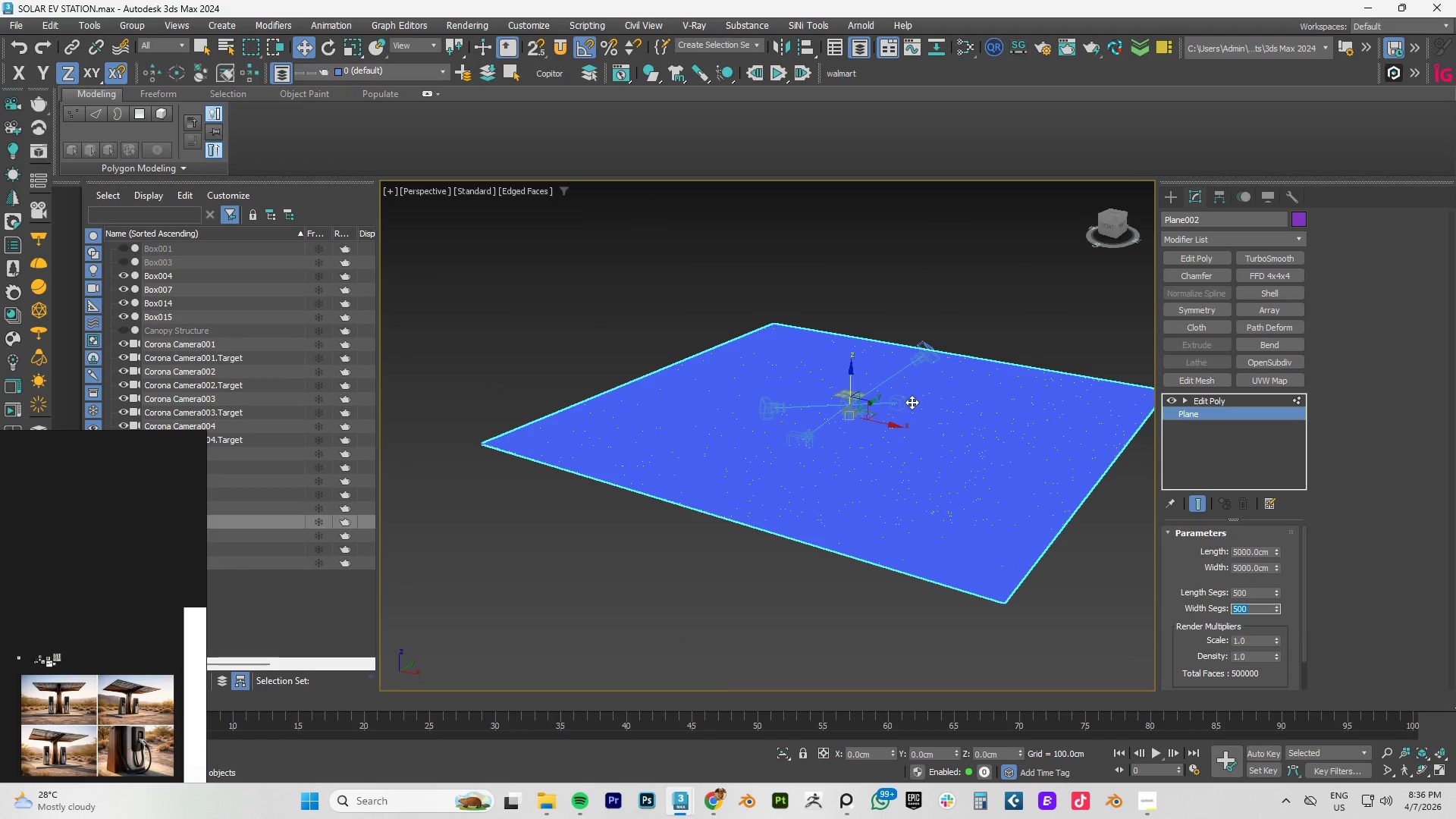 
key(Alt+W)
 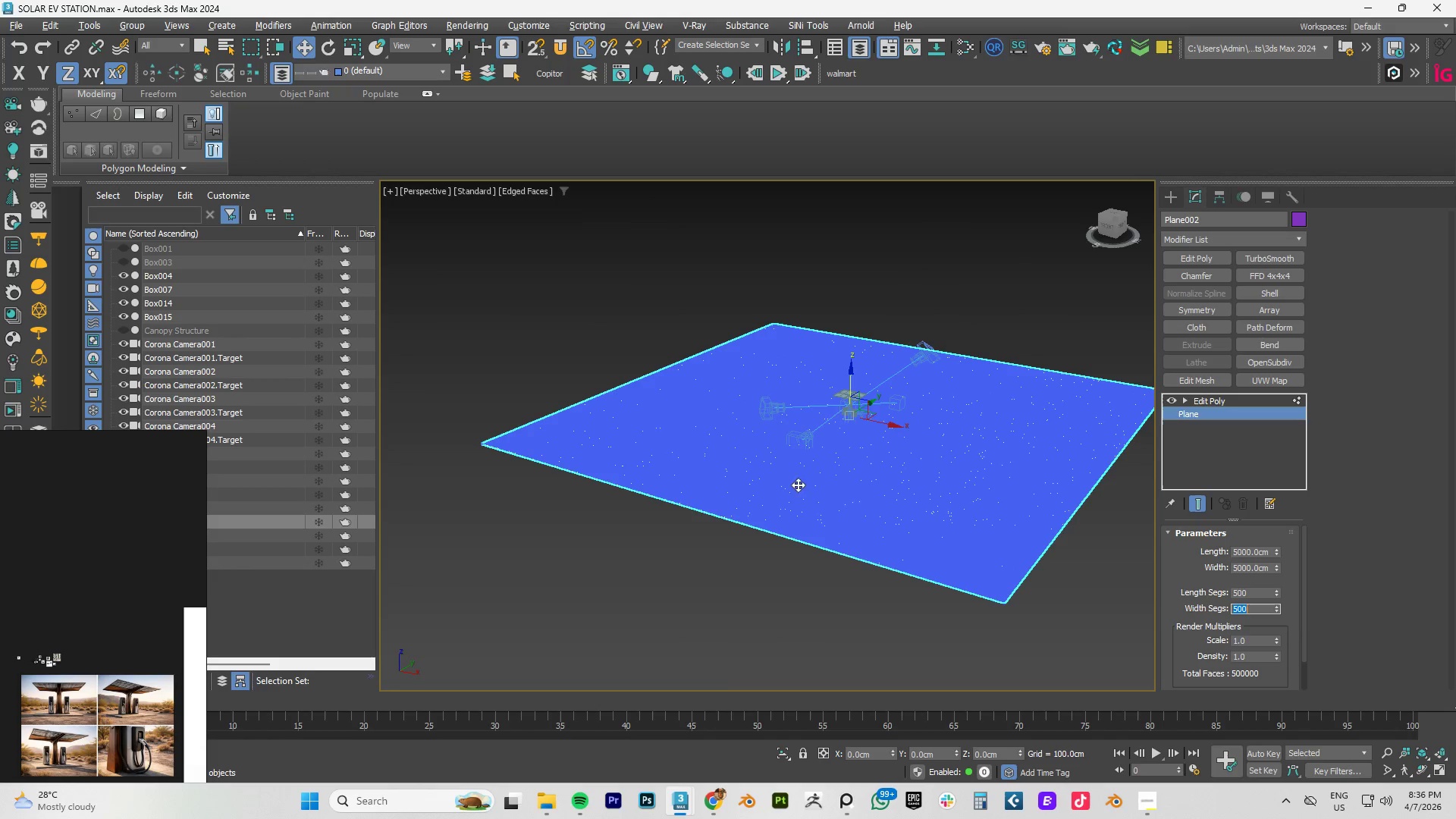 
left_click([680, 448])
 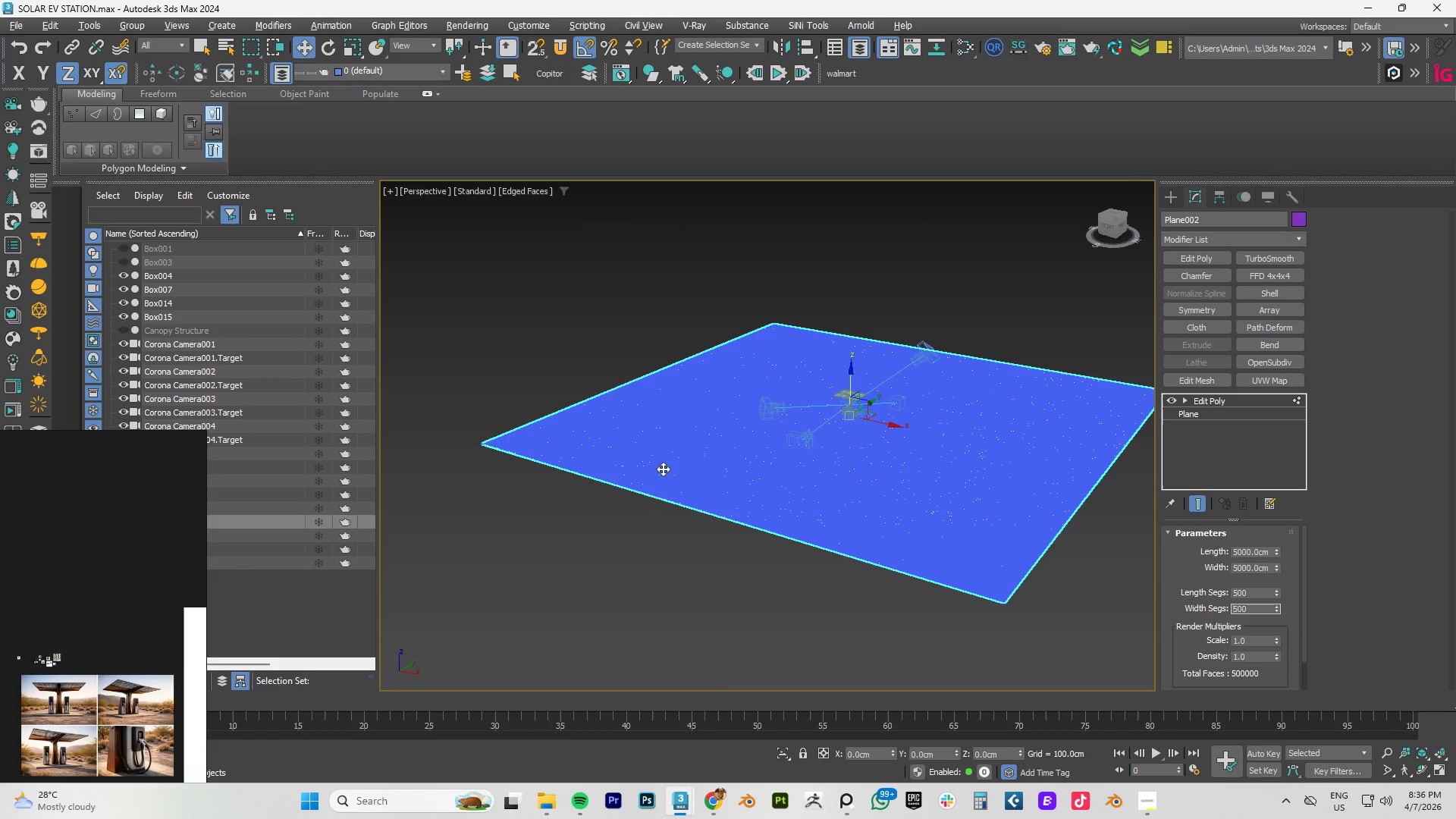 
key(Alt+AltLeft)
 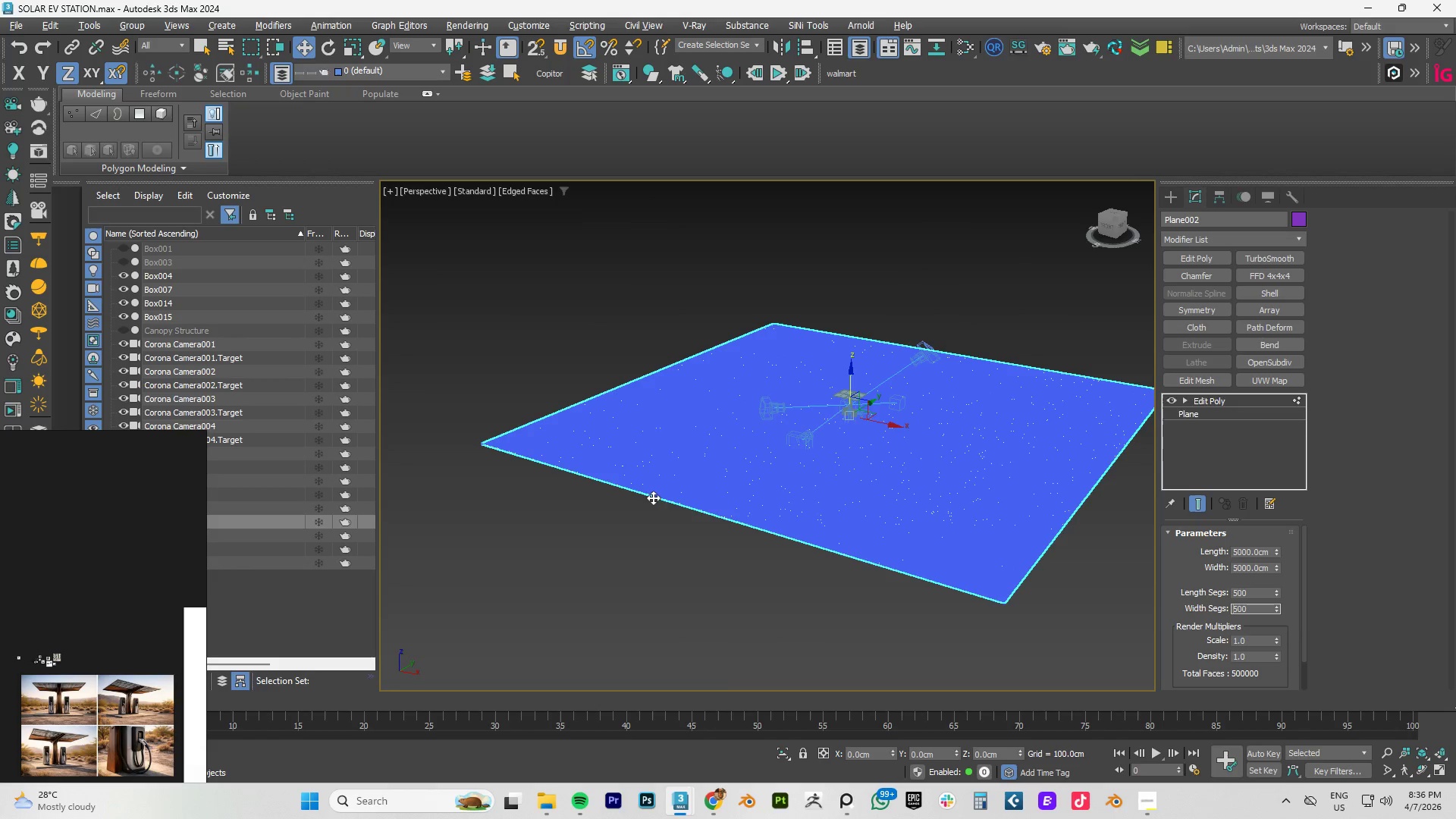 
key(Alt+W)
 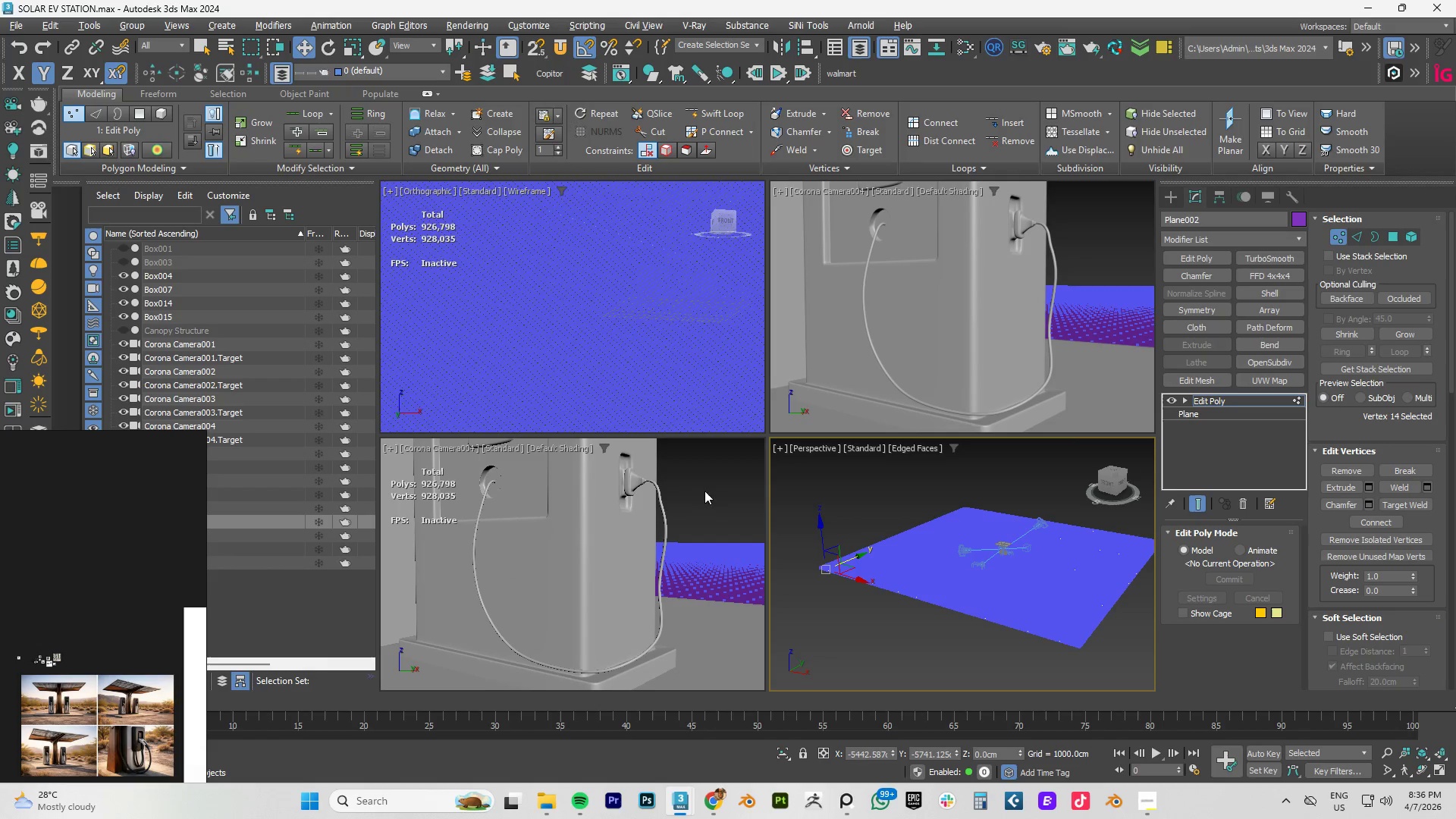 
scroll: coordinate [662, 502], scroll_direction: down, amount: 2.0
 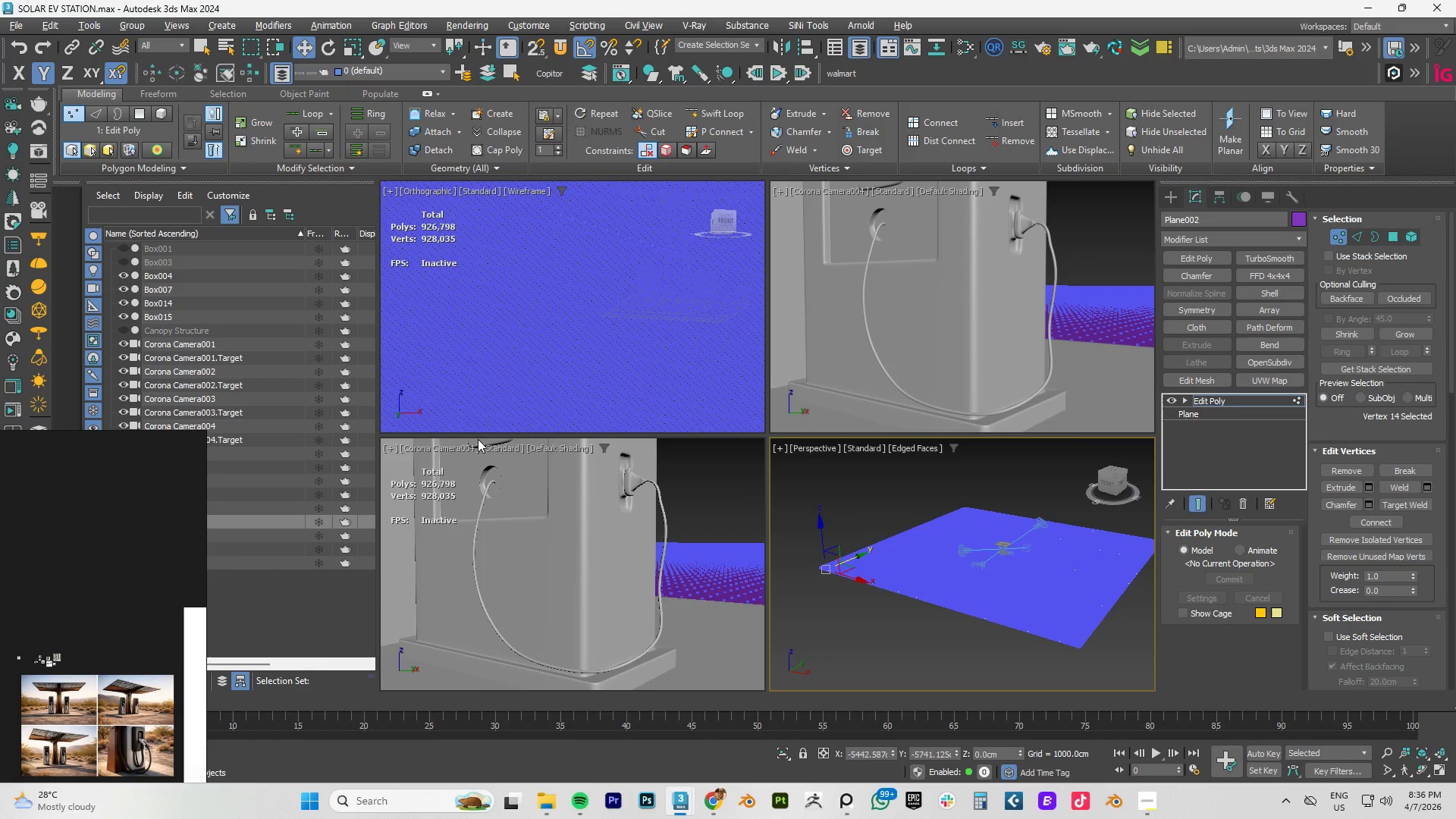 
left_click([445, 445])
 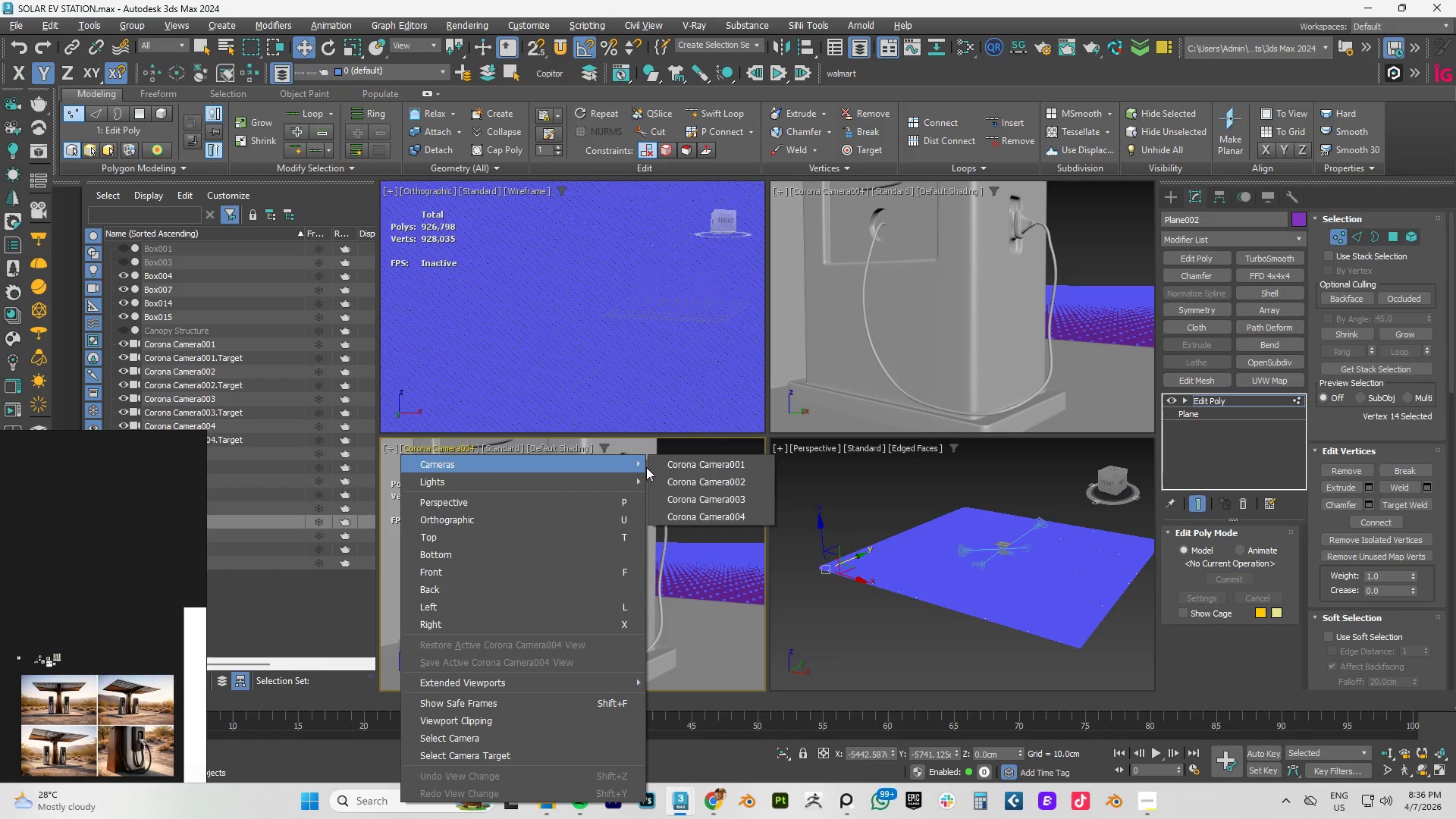 
left_click([703, 463])
 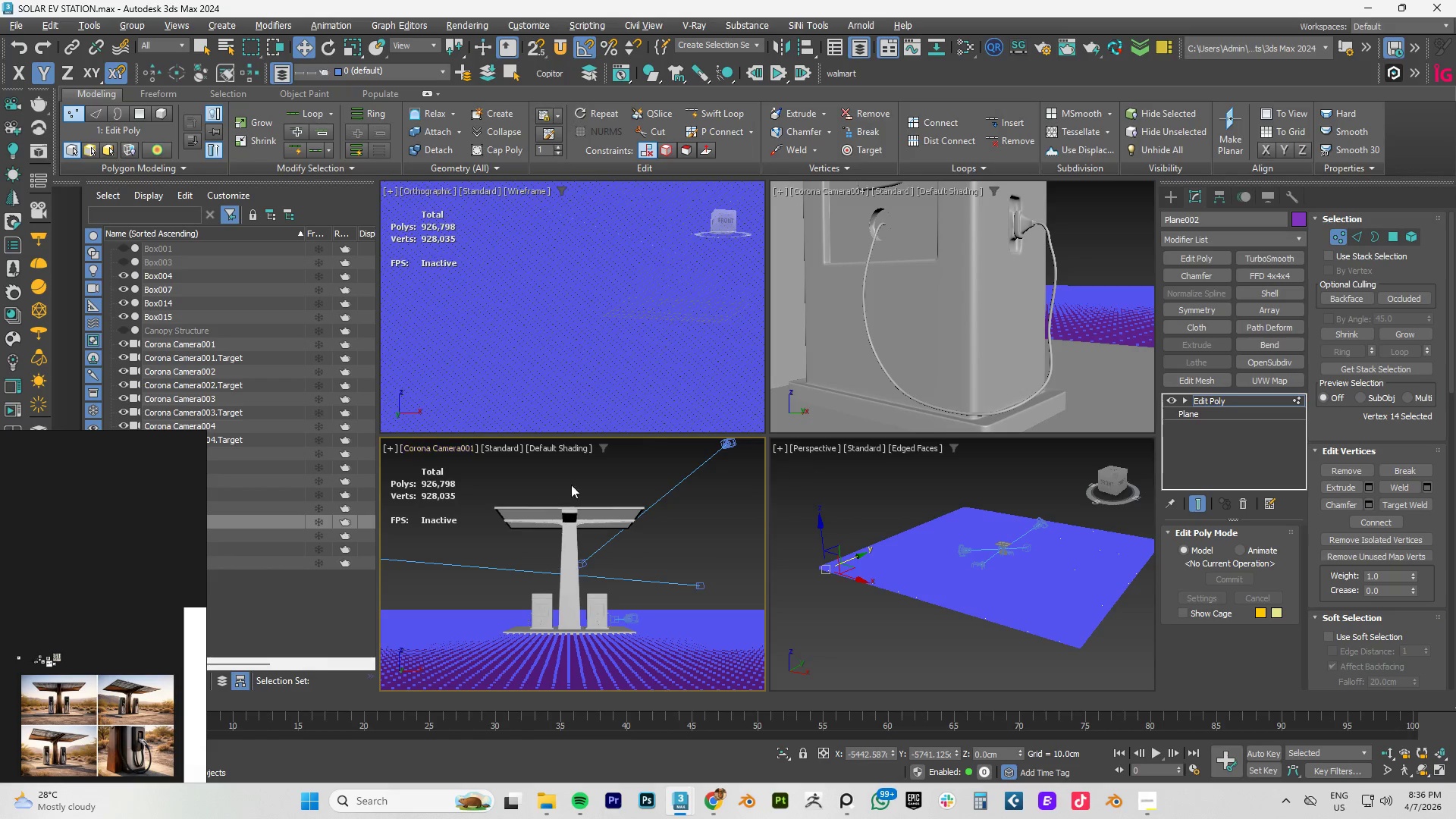 
scroll: coordinate [549, 496], scroll_direction: down, amount: 1.0
 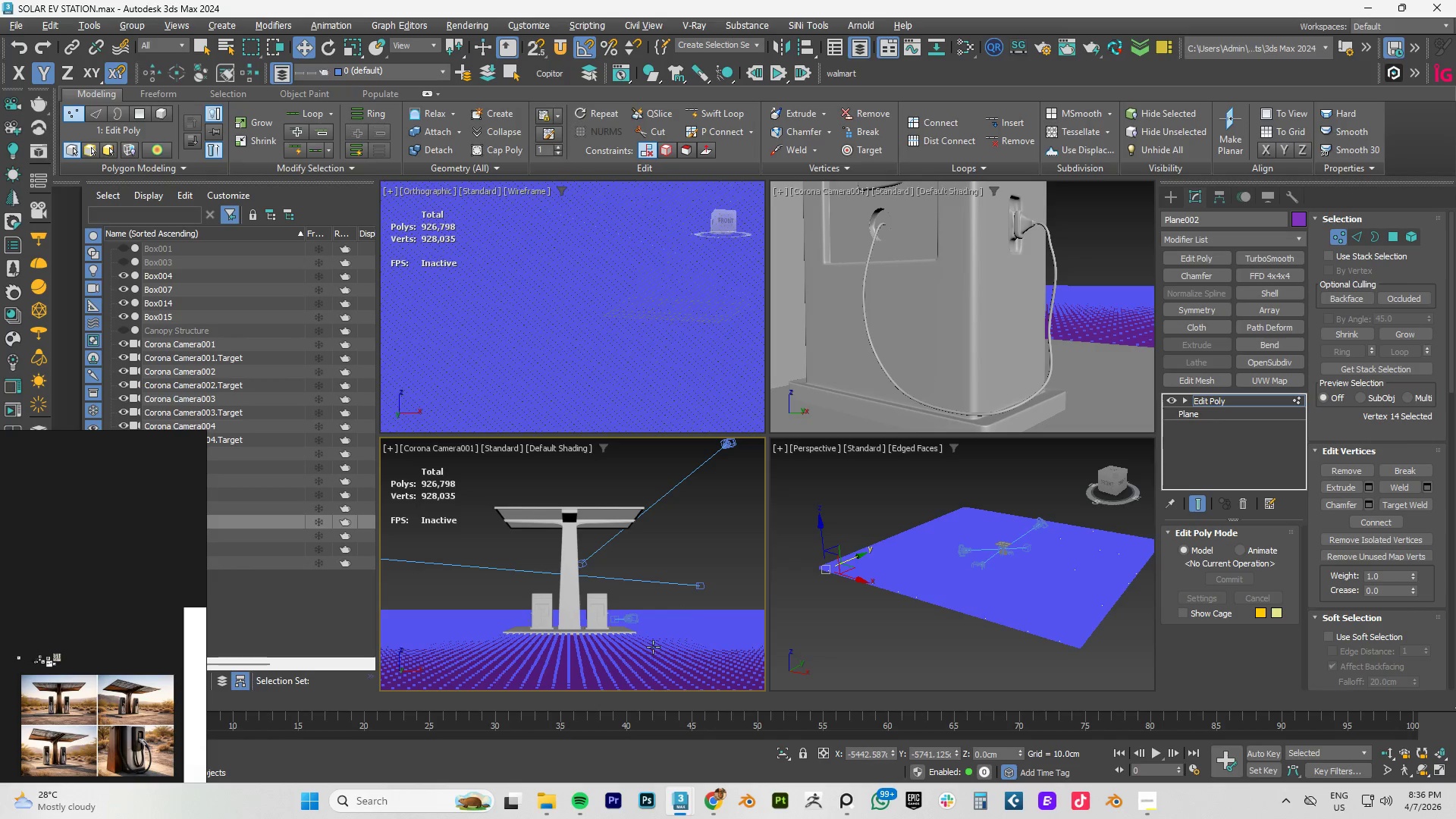 
left_click([645, 667])
 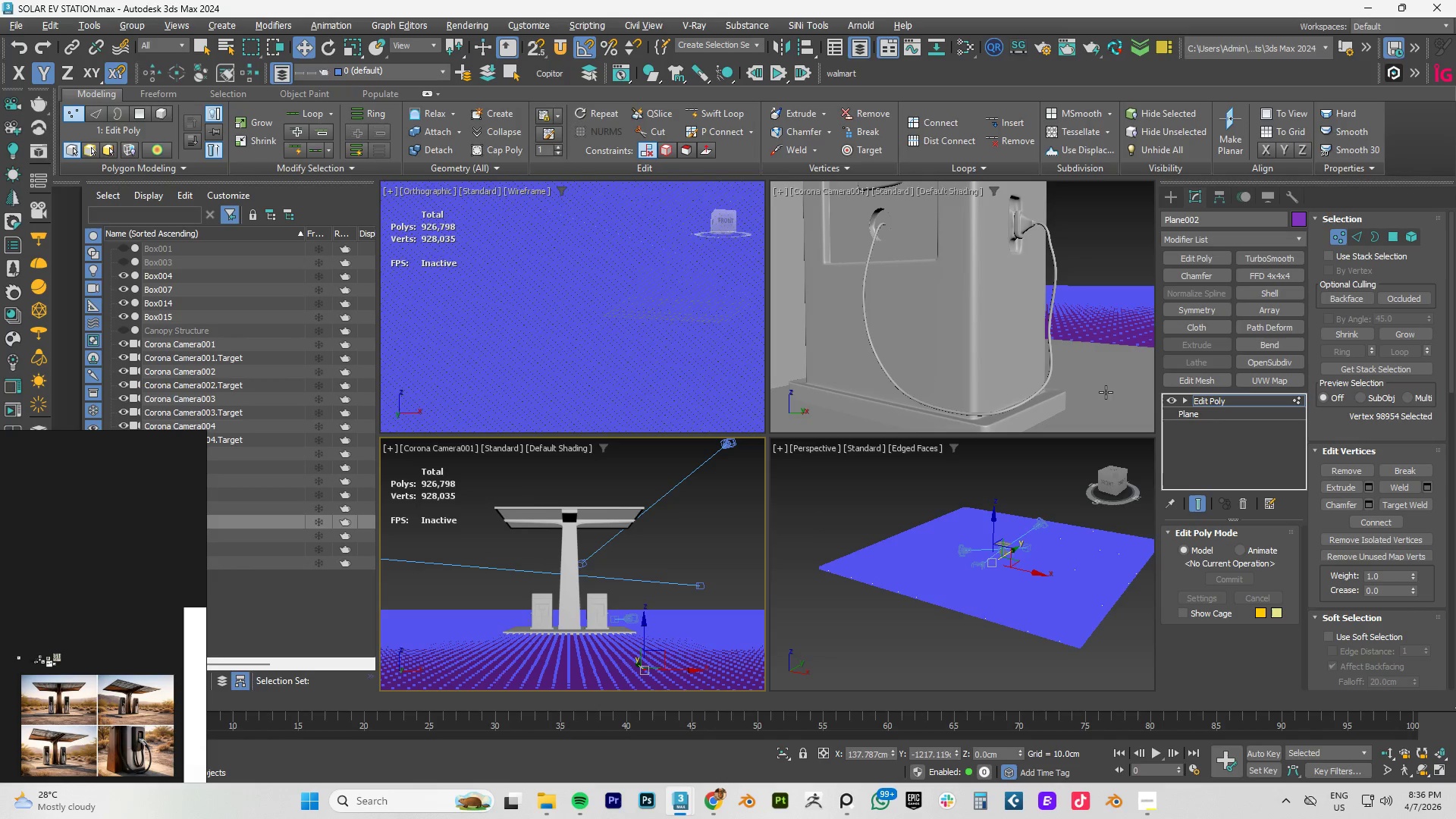 
wait(7.09)
 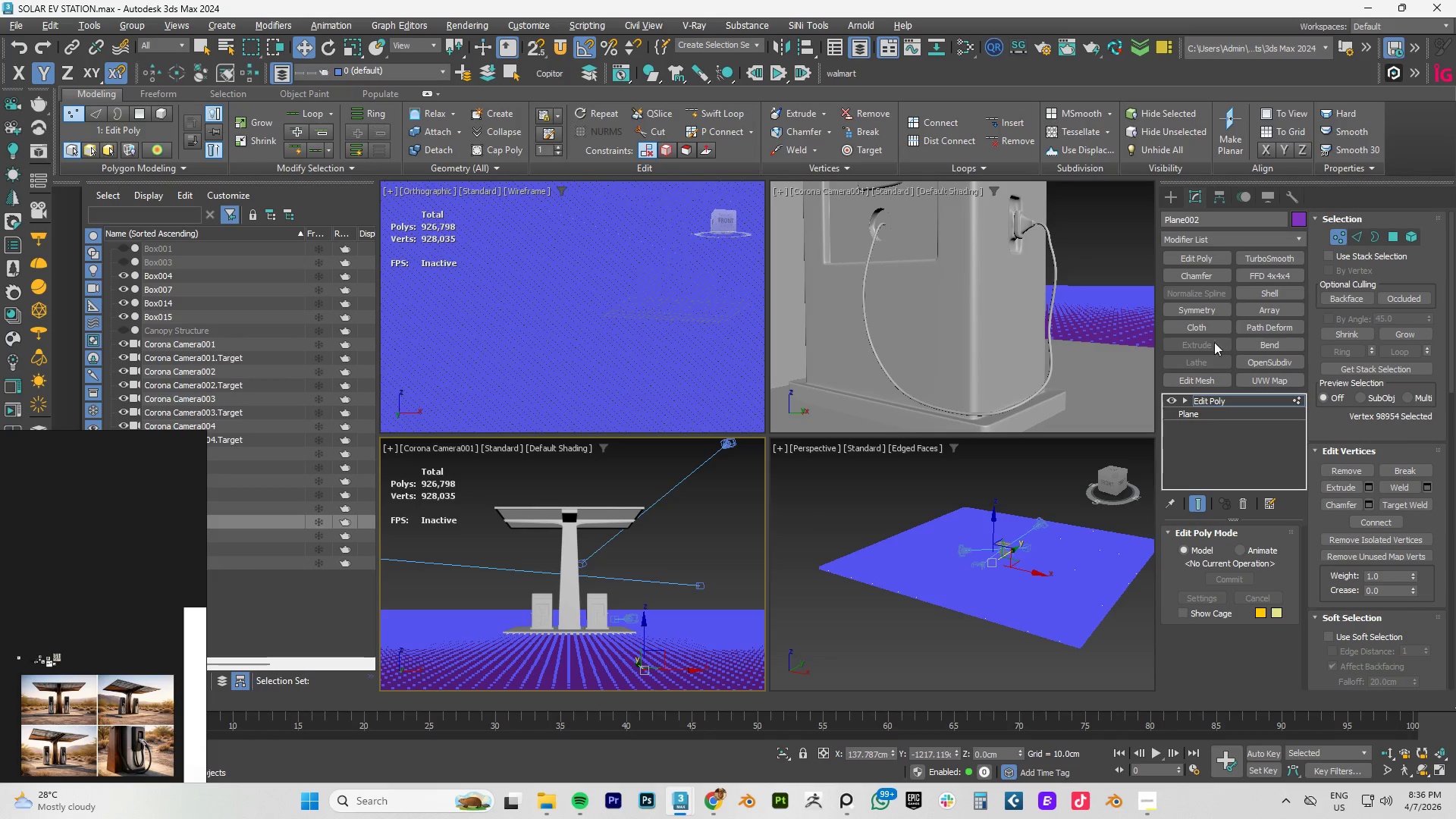 
key(Shift+F)
 